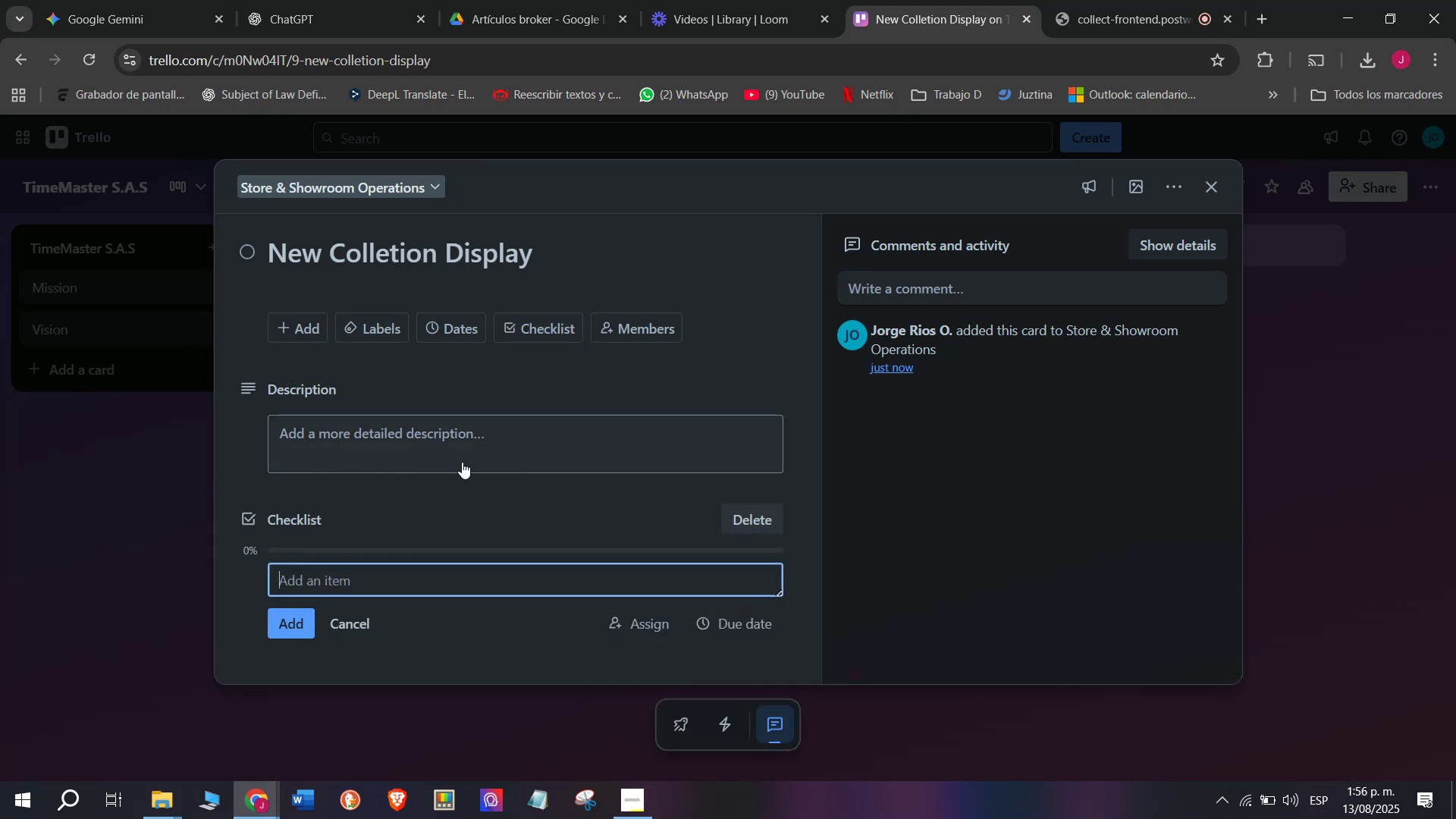 
type(Remove ot)
key(Backspace)
type(ut)
 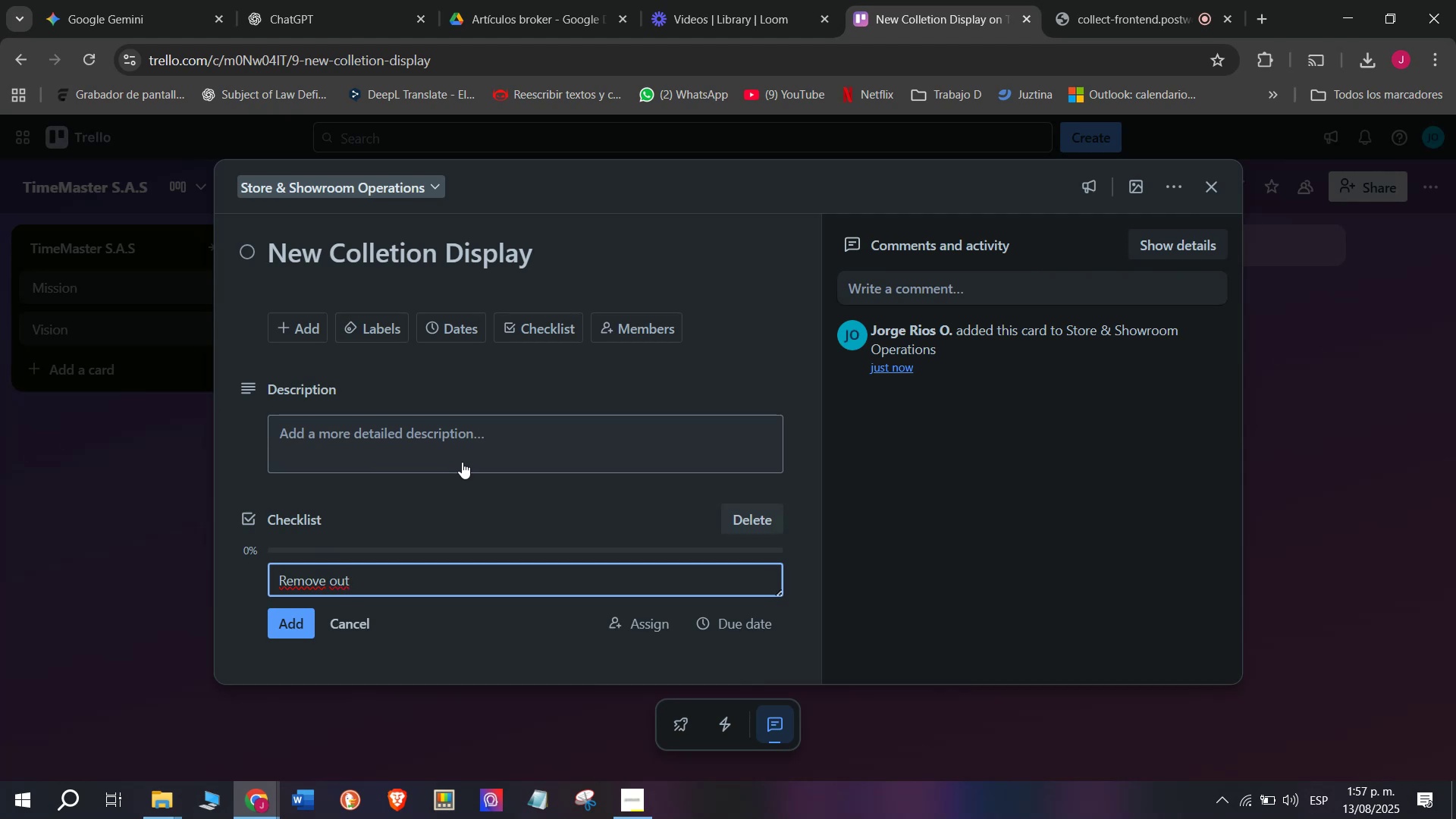 
wait(7.51)
 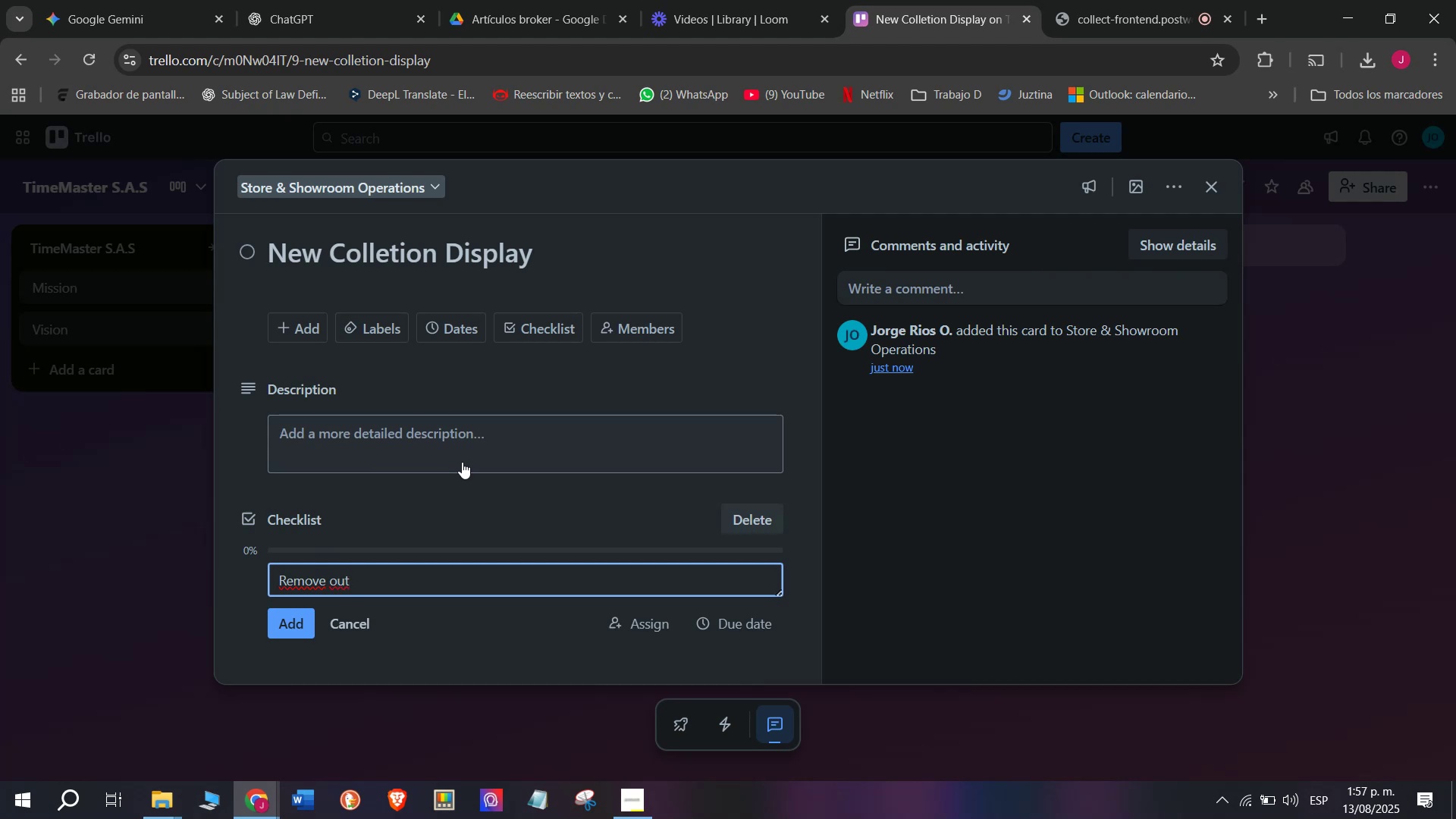 
type(dated)
 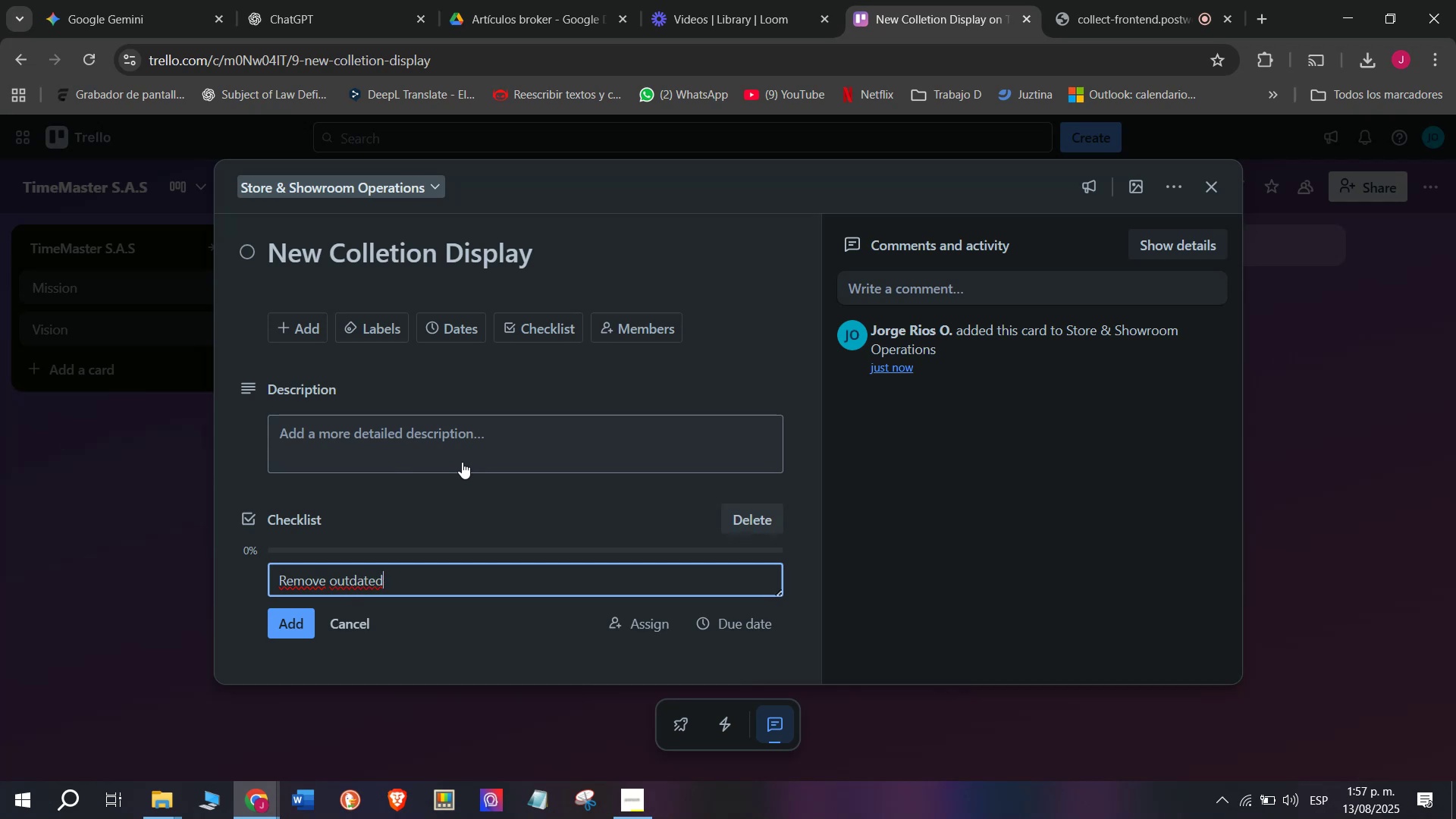 
wait(12.19)
 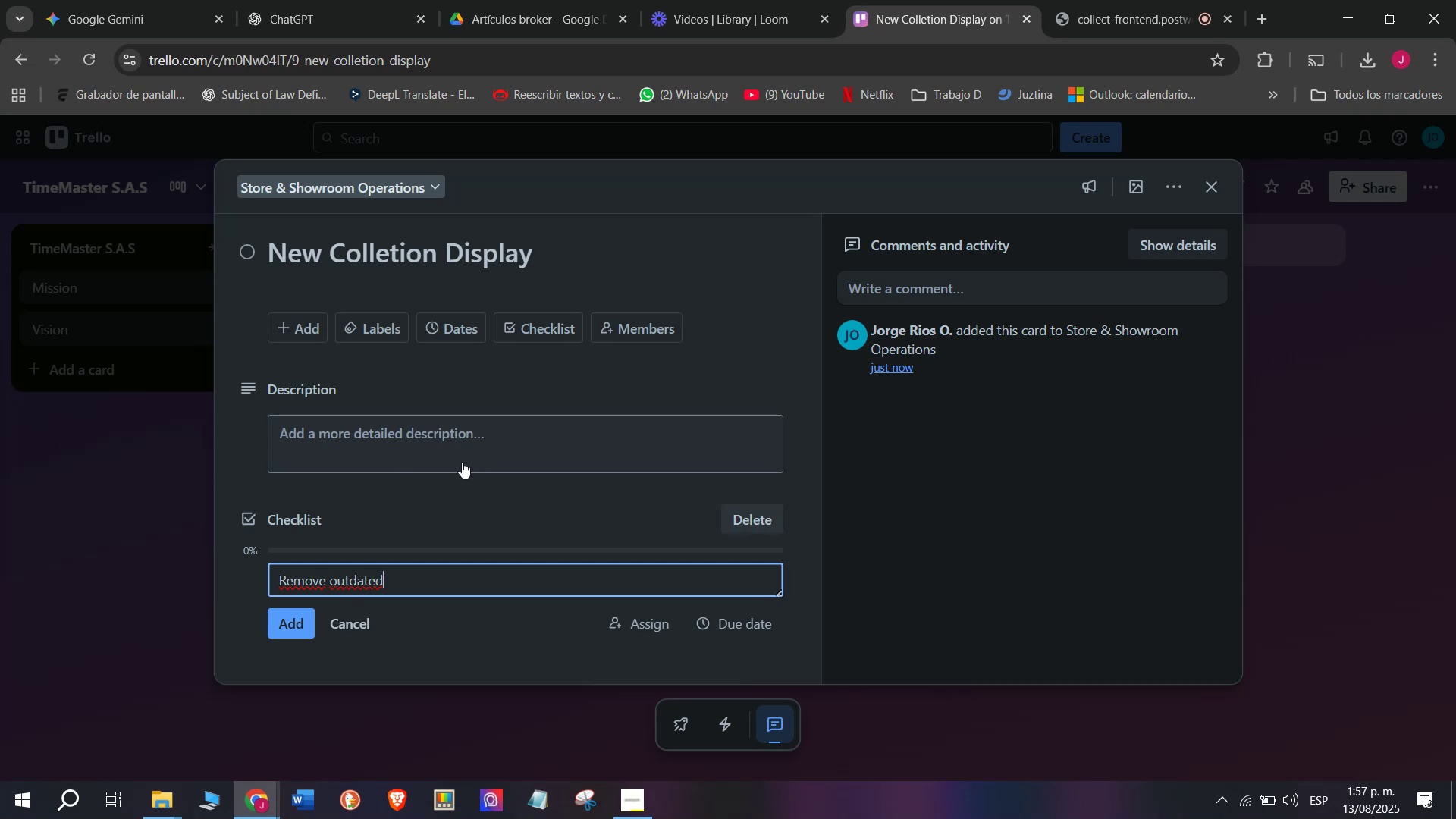 
type( models)
 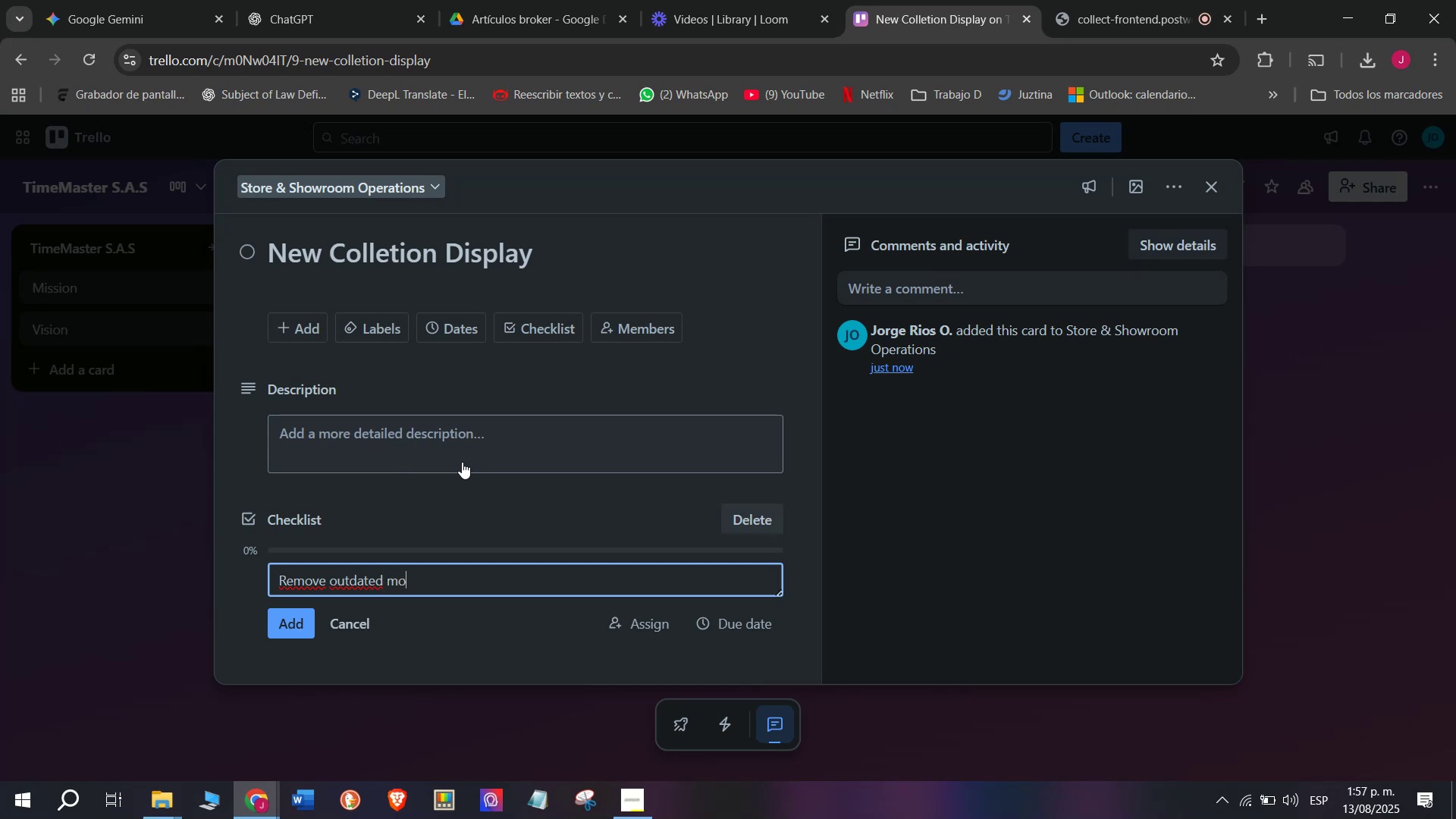 
key(Enter)
 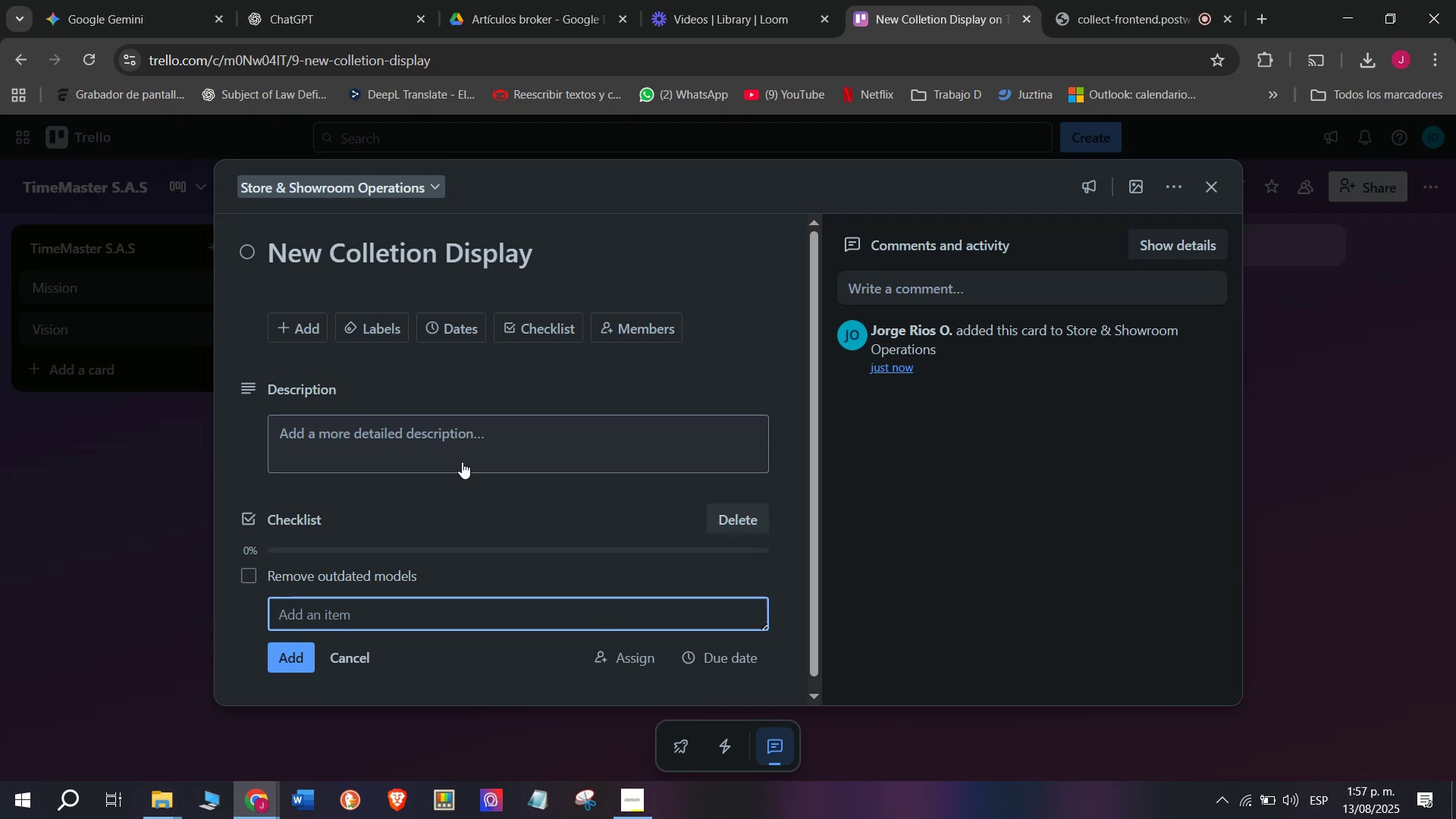 
wait(11.43)
 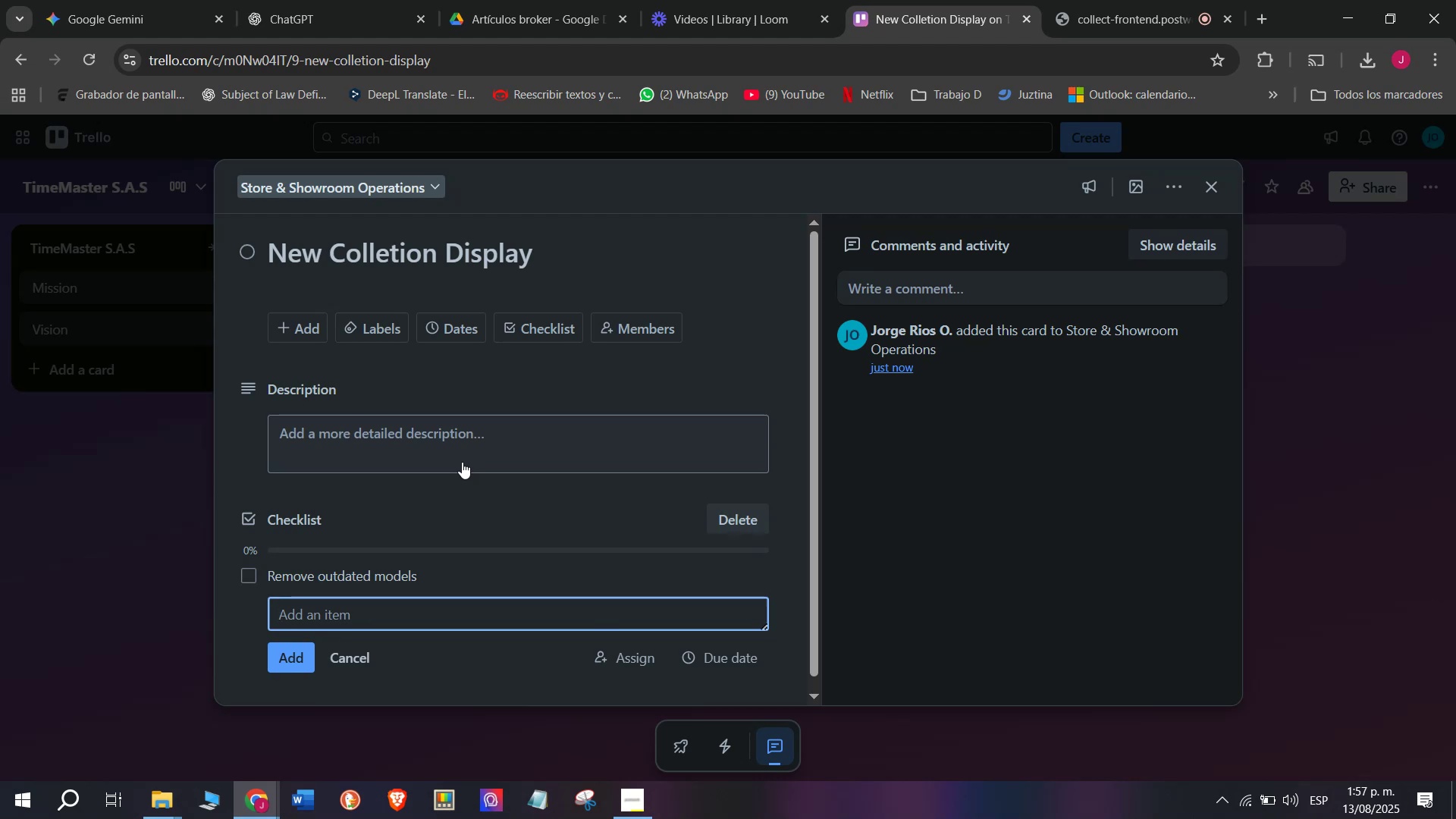 
key(S)
 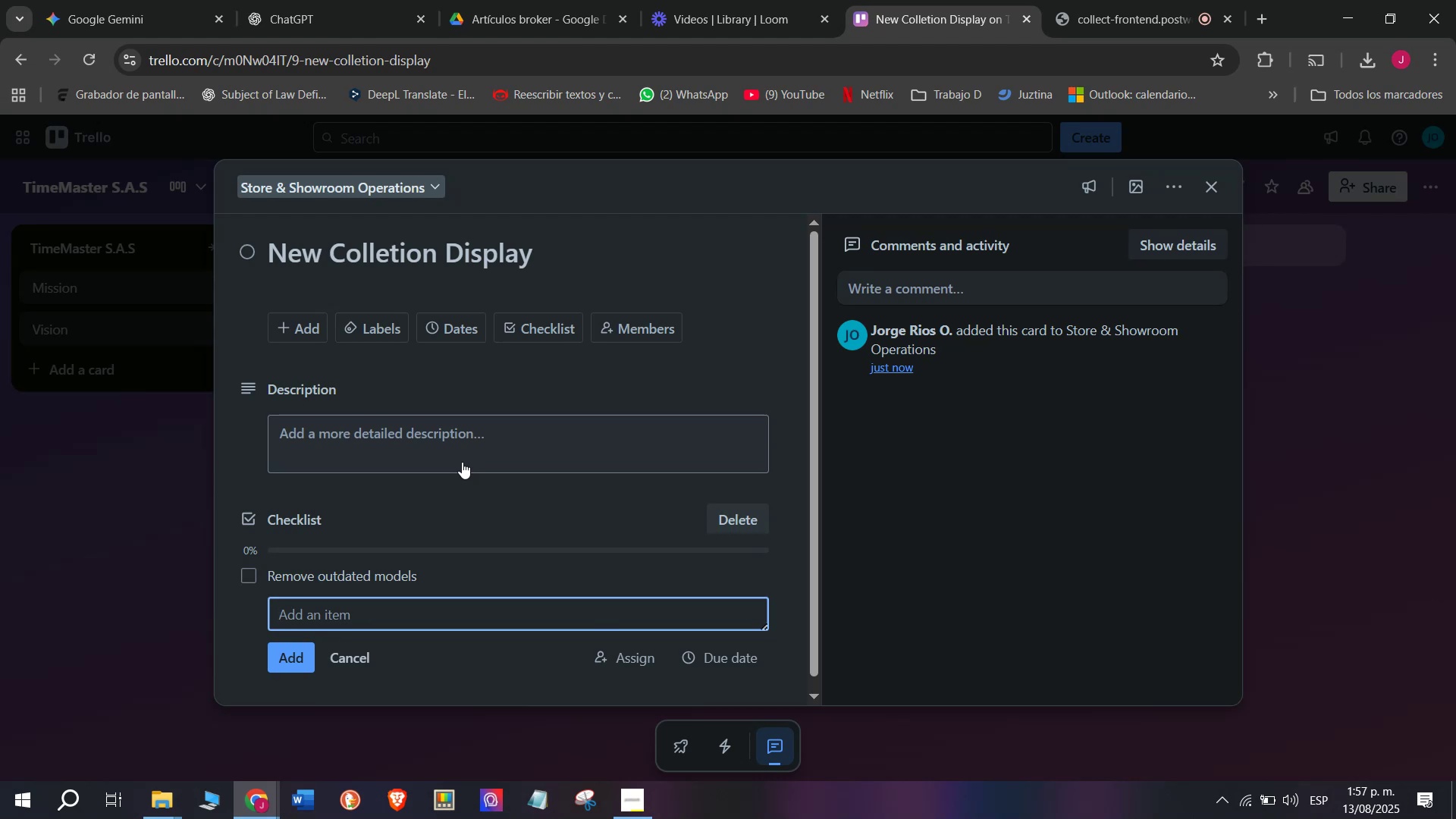 
key(Backspace)
 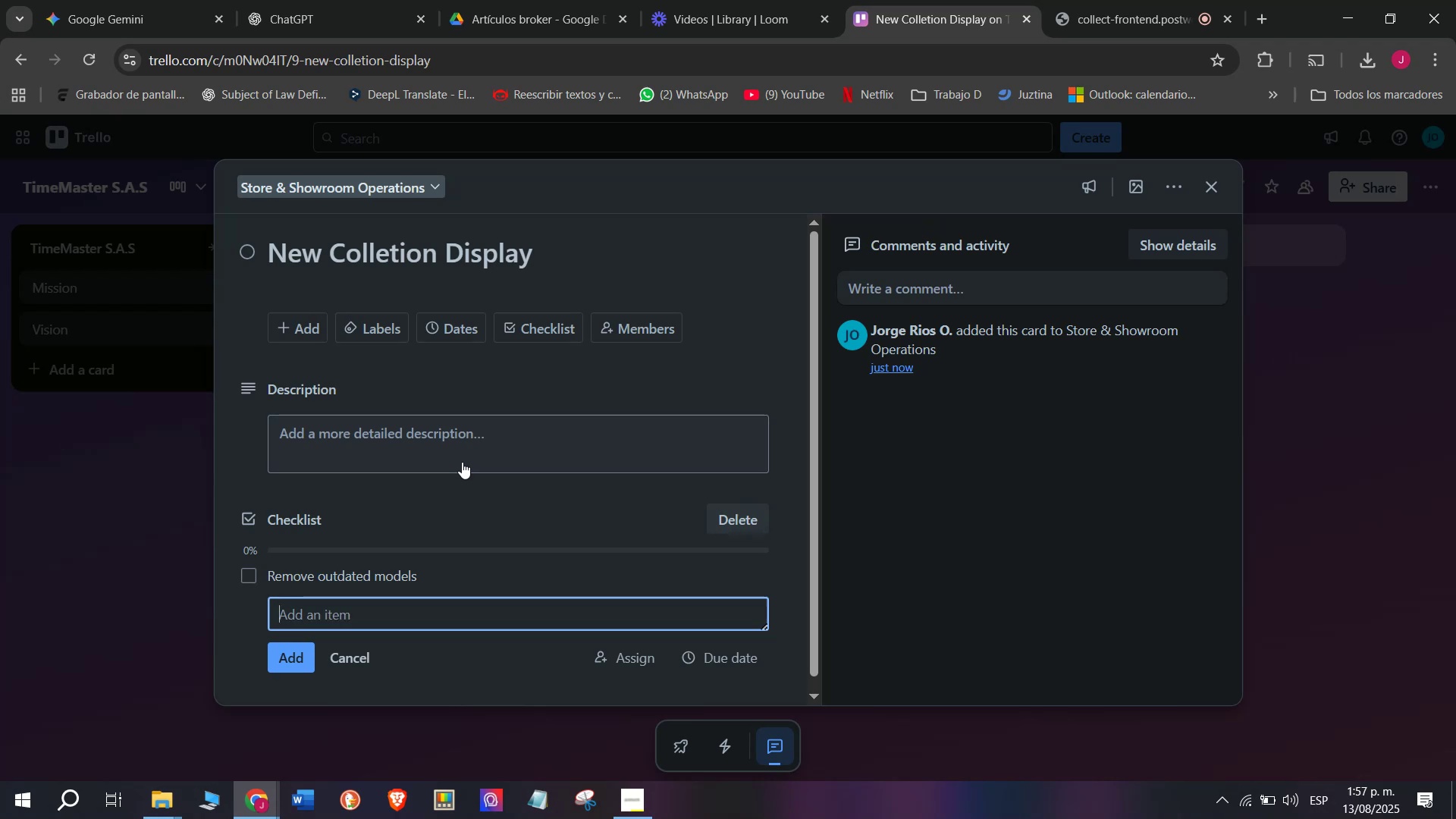 
type(Arrange new colletion by category)
 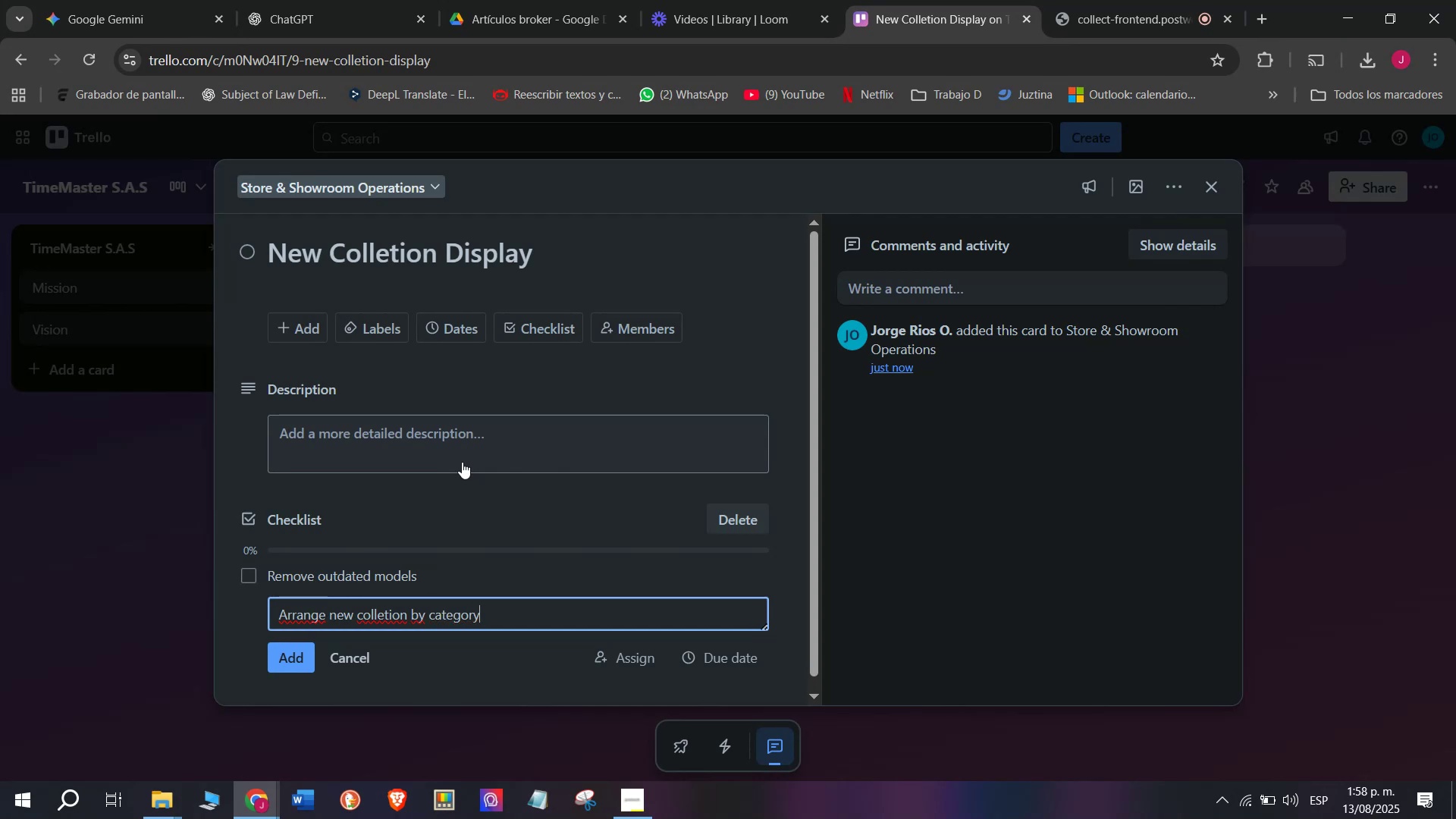 
key(Enter)
 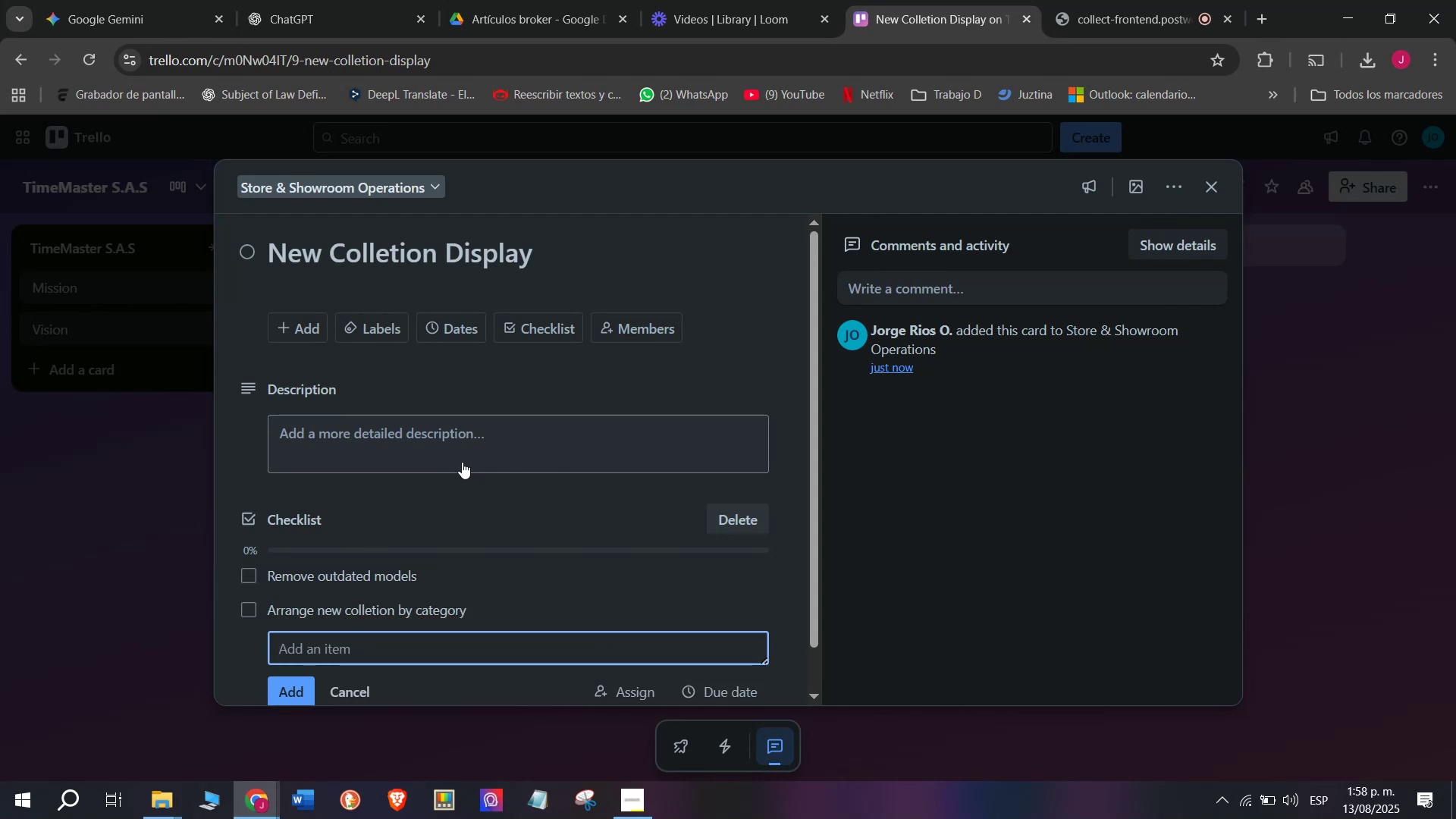 
type(Uo)
key(Backspace)
type(pdate price tags)
 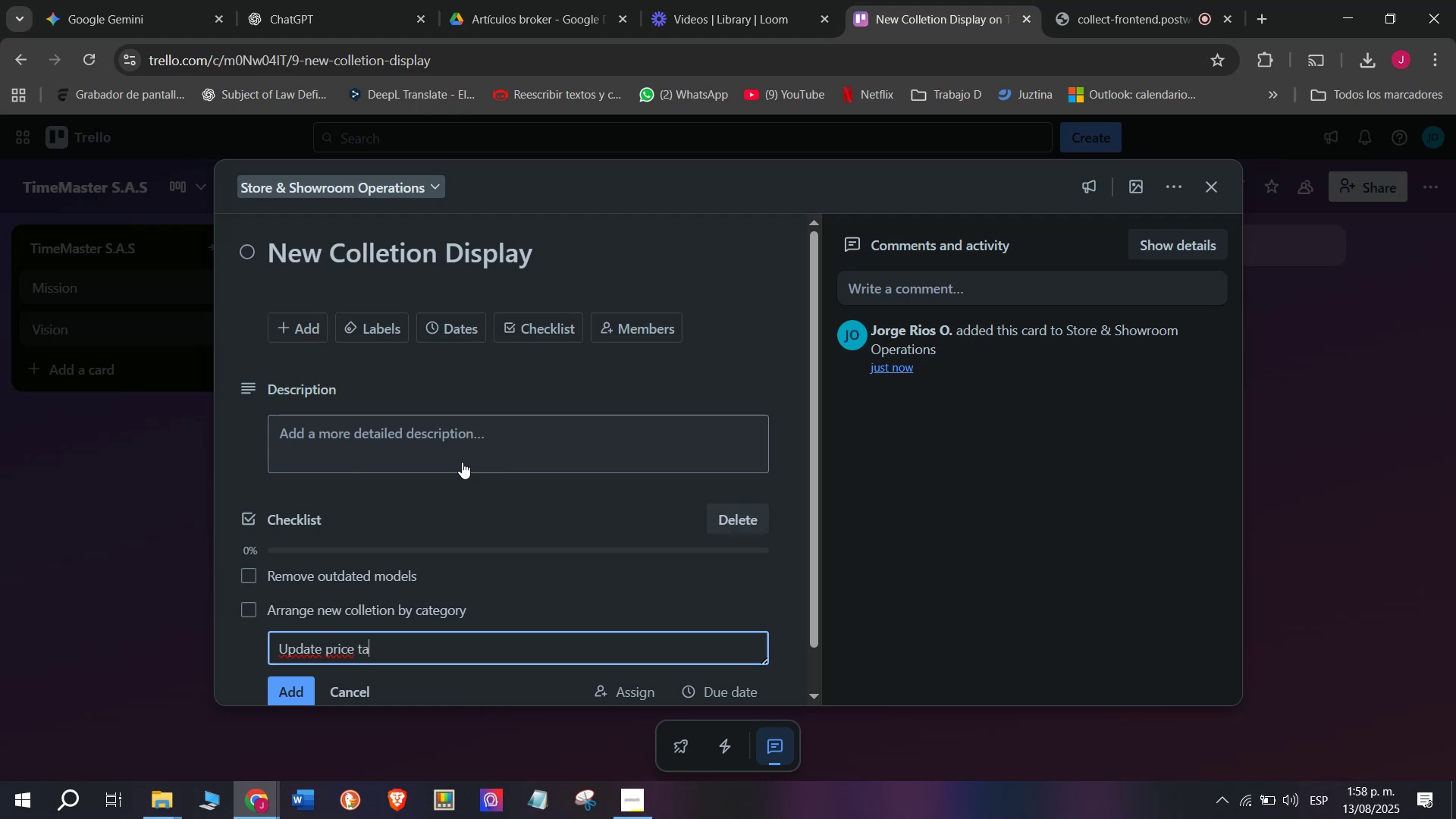 
key(Enter)
 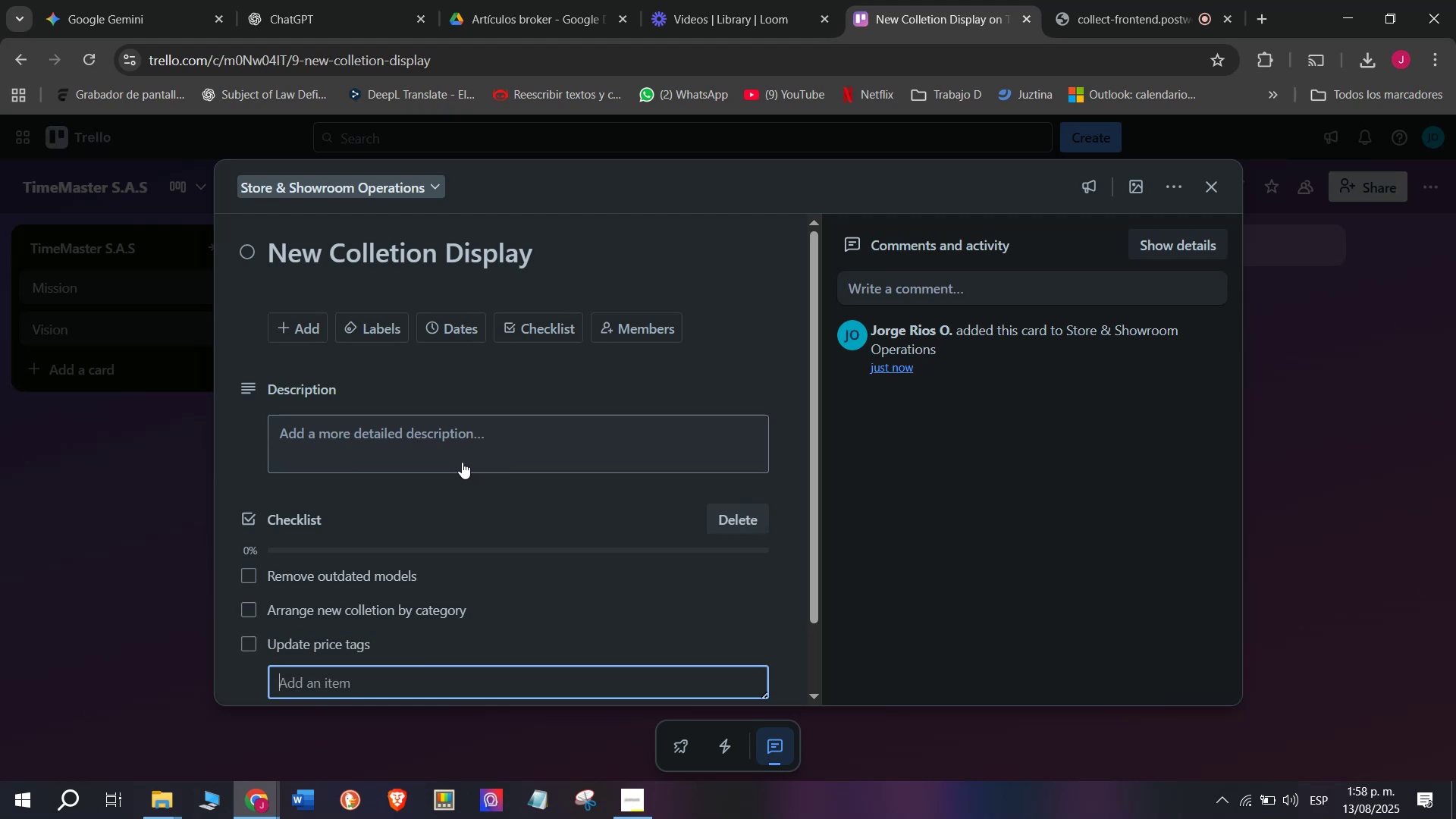 
scroll: coordinate [462, 462], scroll_direction: down, amount: 2.0
 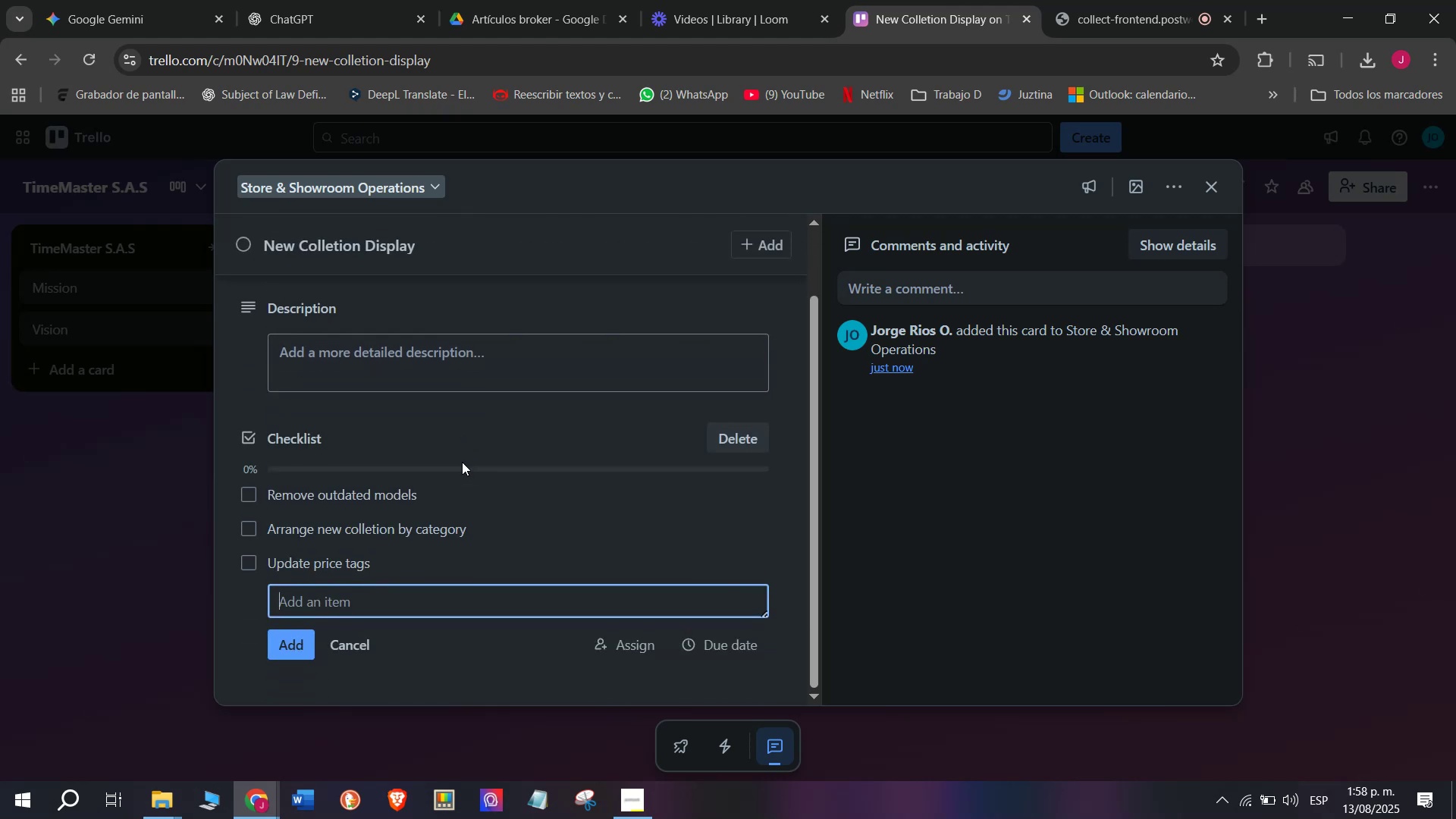 
wait(6.75)
 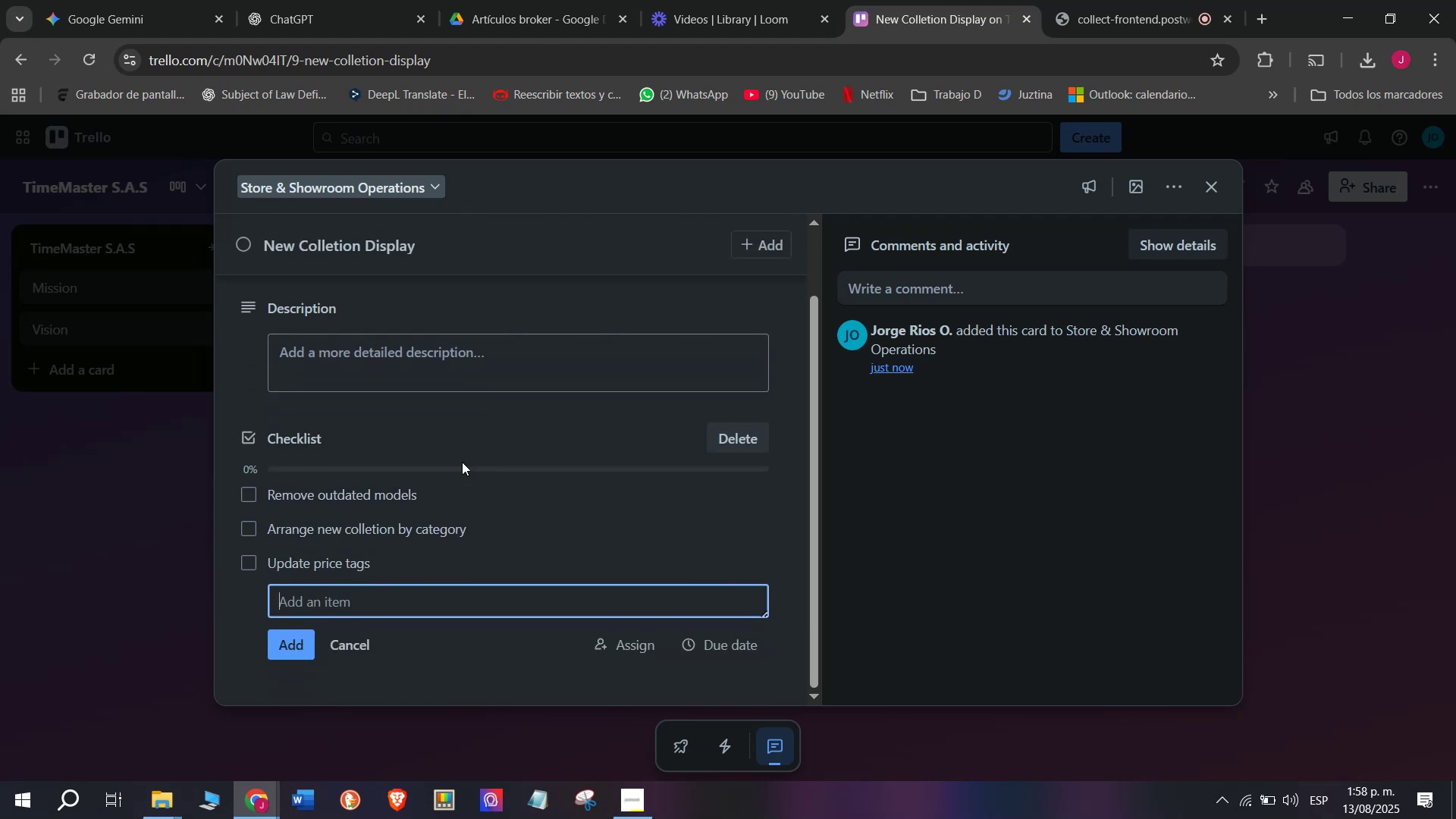 
type(Adjust lighting)
 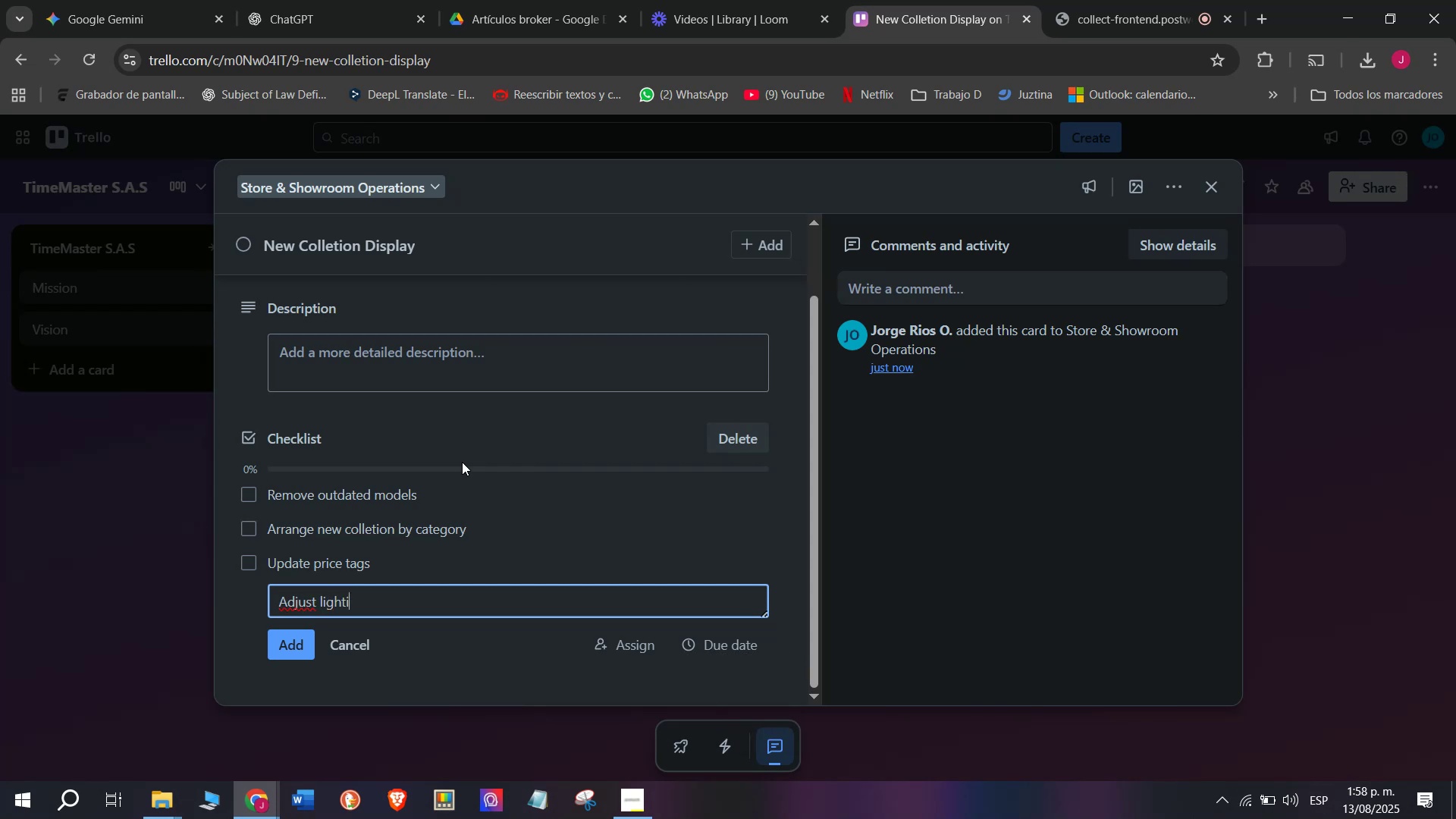 
key(Enter)
 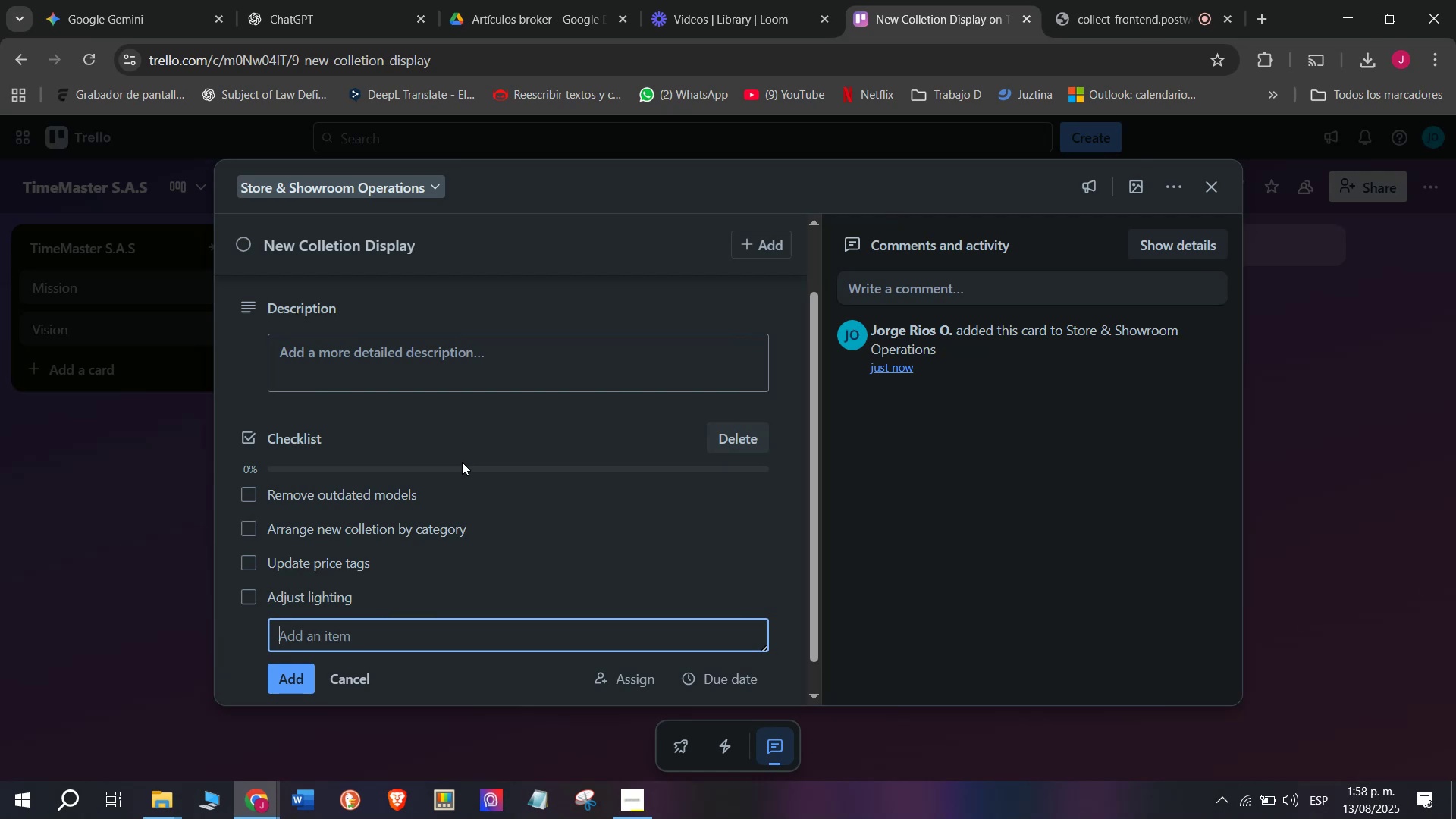 
scroll: coordinate [460, 504], scroll_direction: down, amount: 3.0
 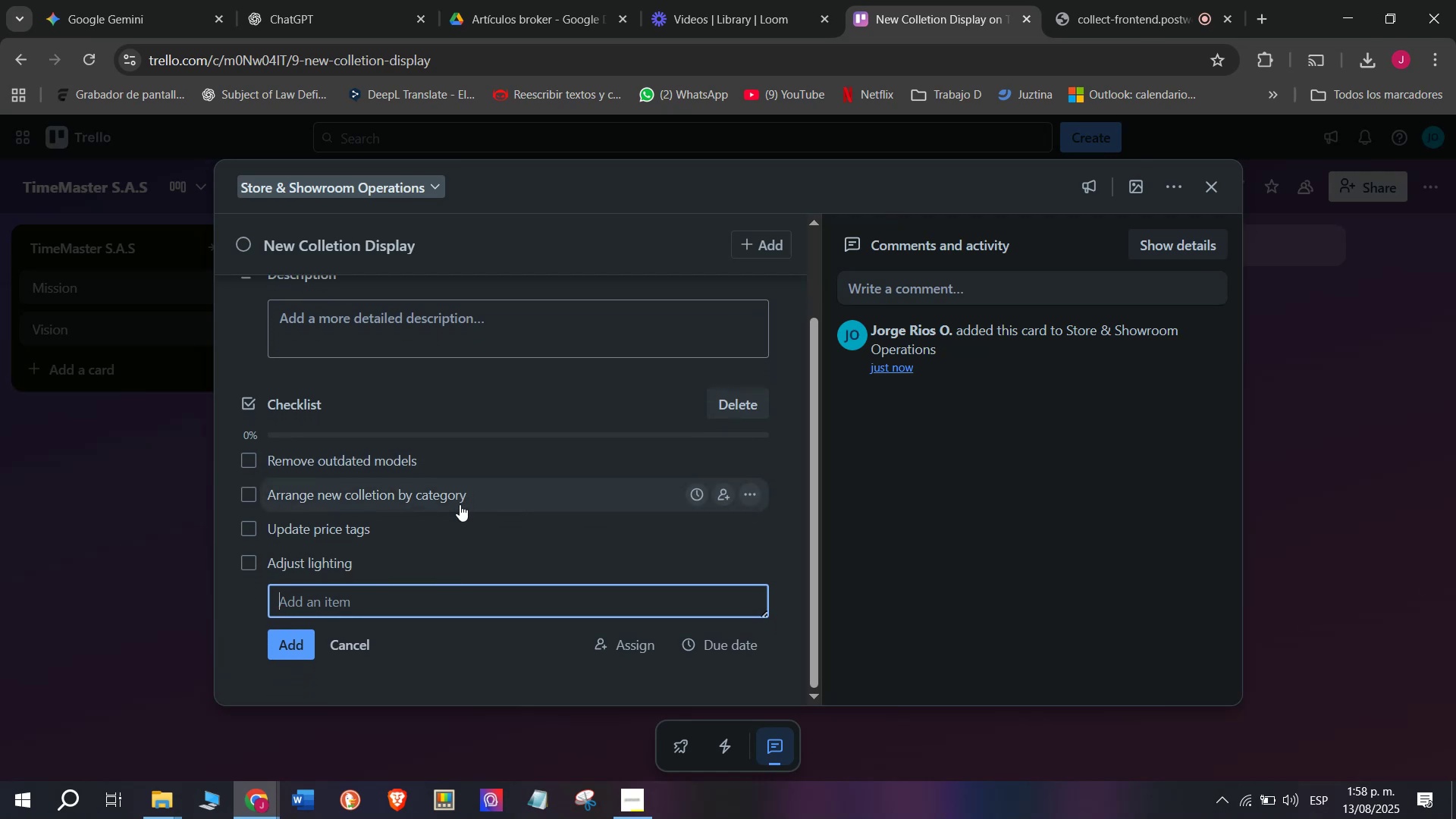 
type(Clean display Cabinete)
key(Backspace)
type(s)
 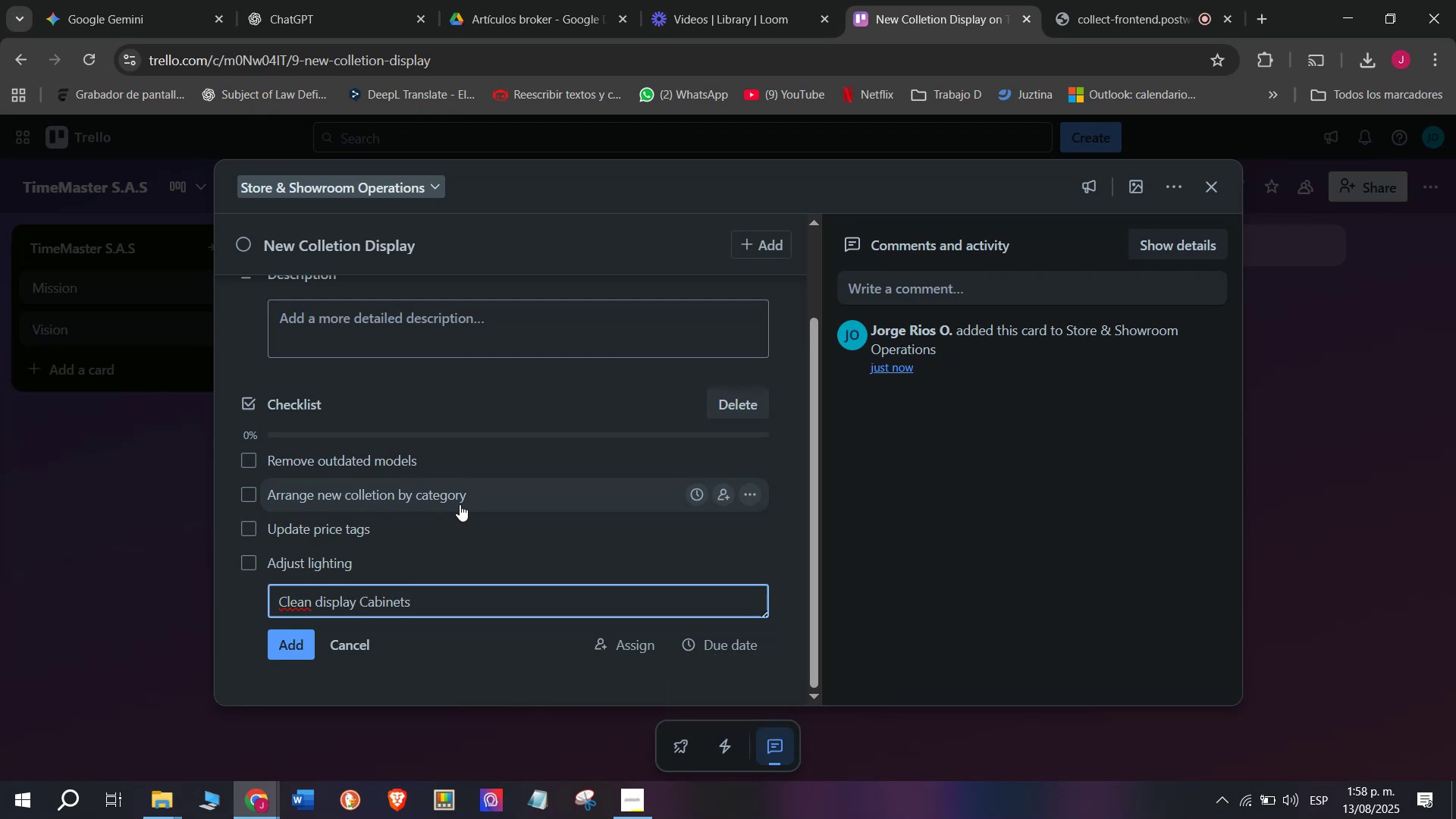 
key(Enter)
 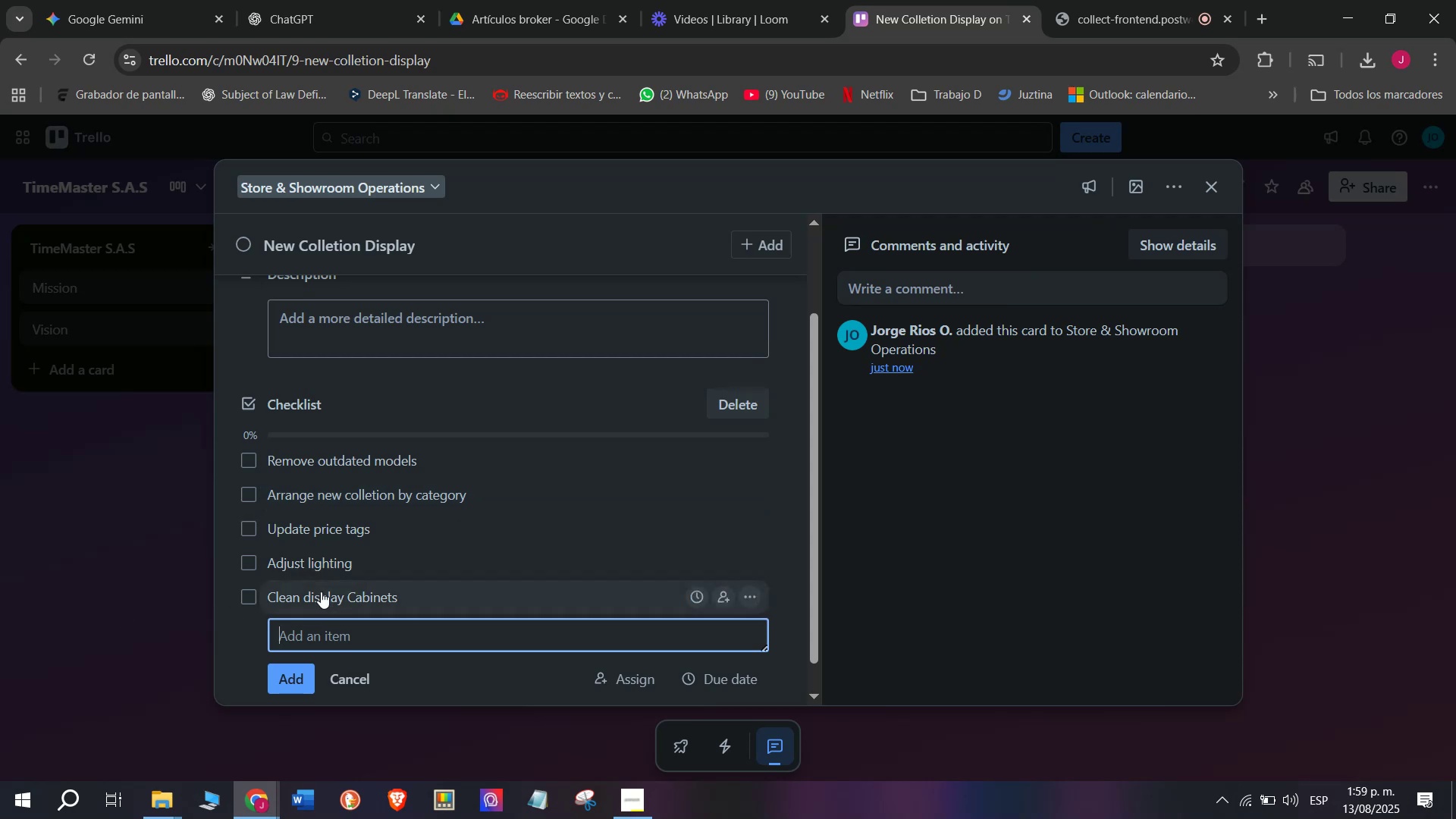 
scroll: coordinate [325, 610], scroll_direction: down, amount: 1.0
 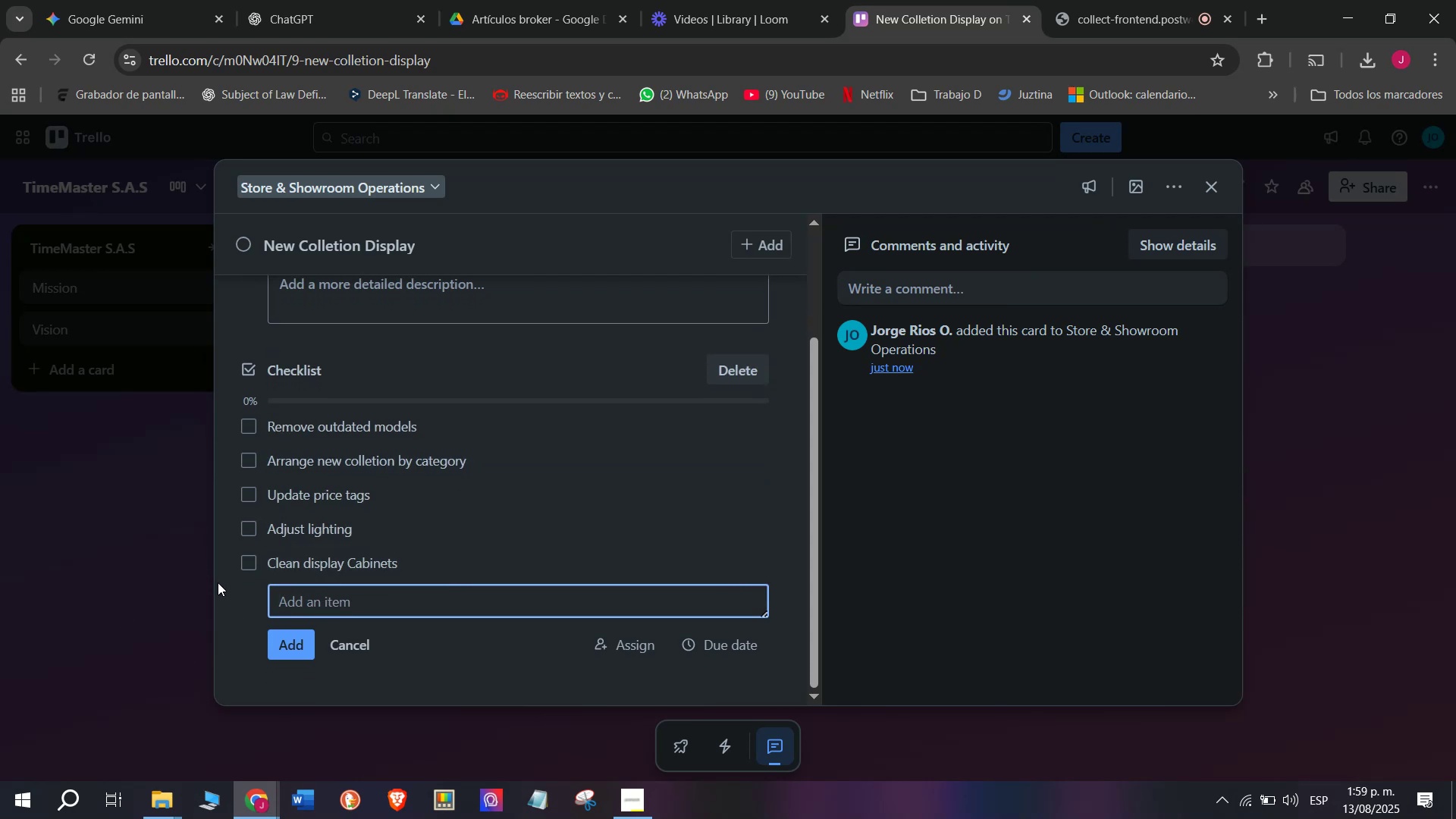 
wait(5.08)
 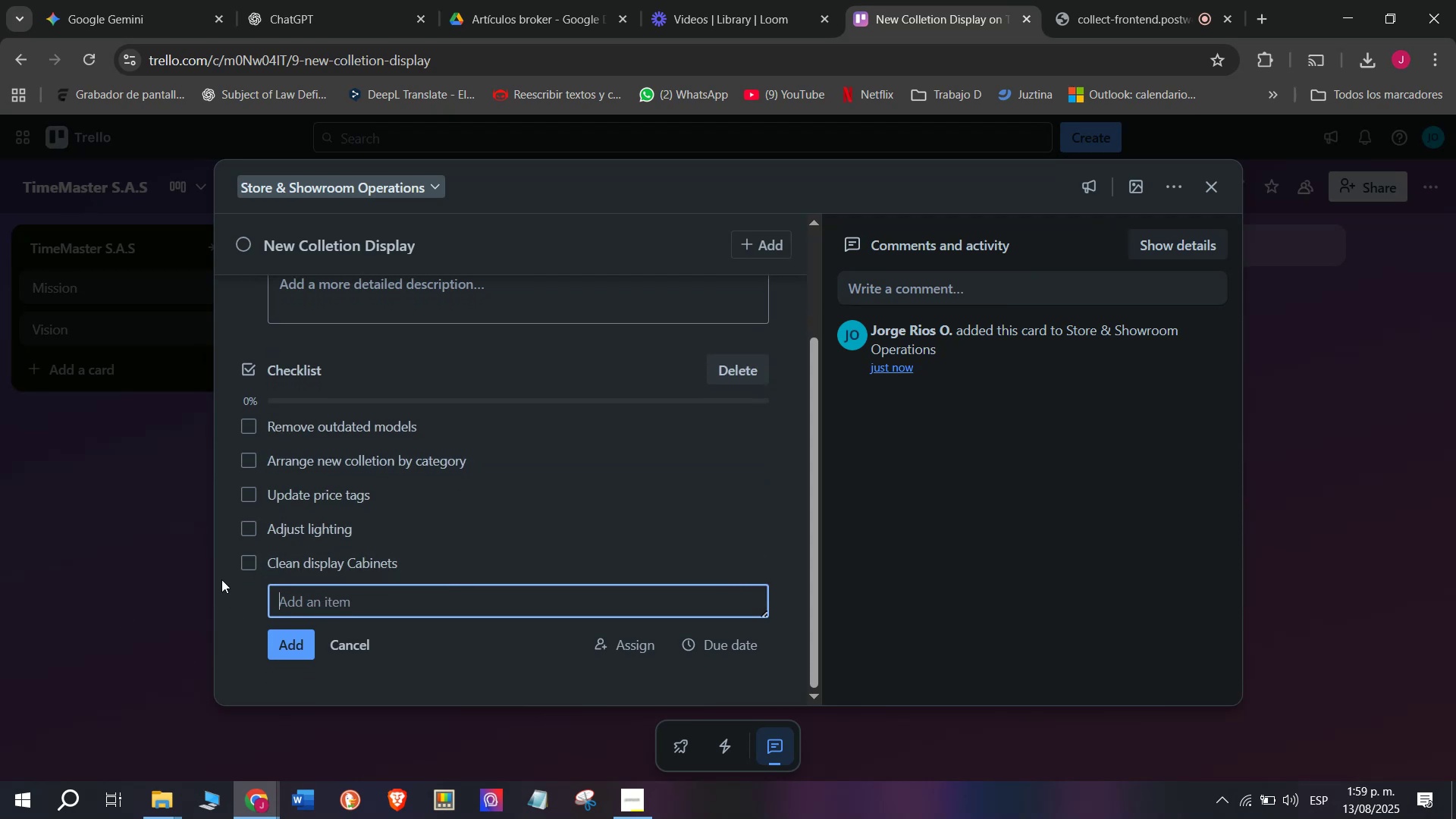 
type(Test product)
 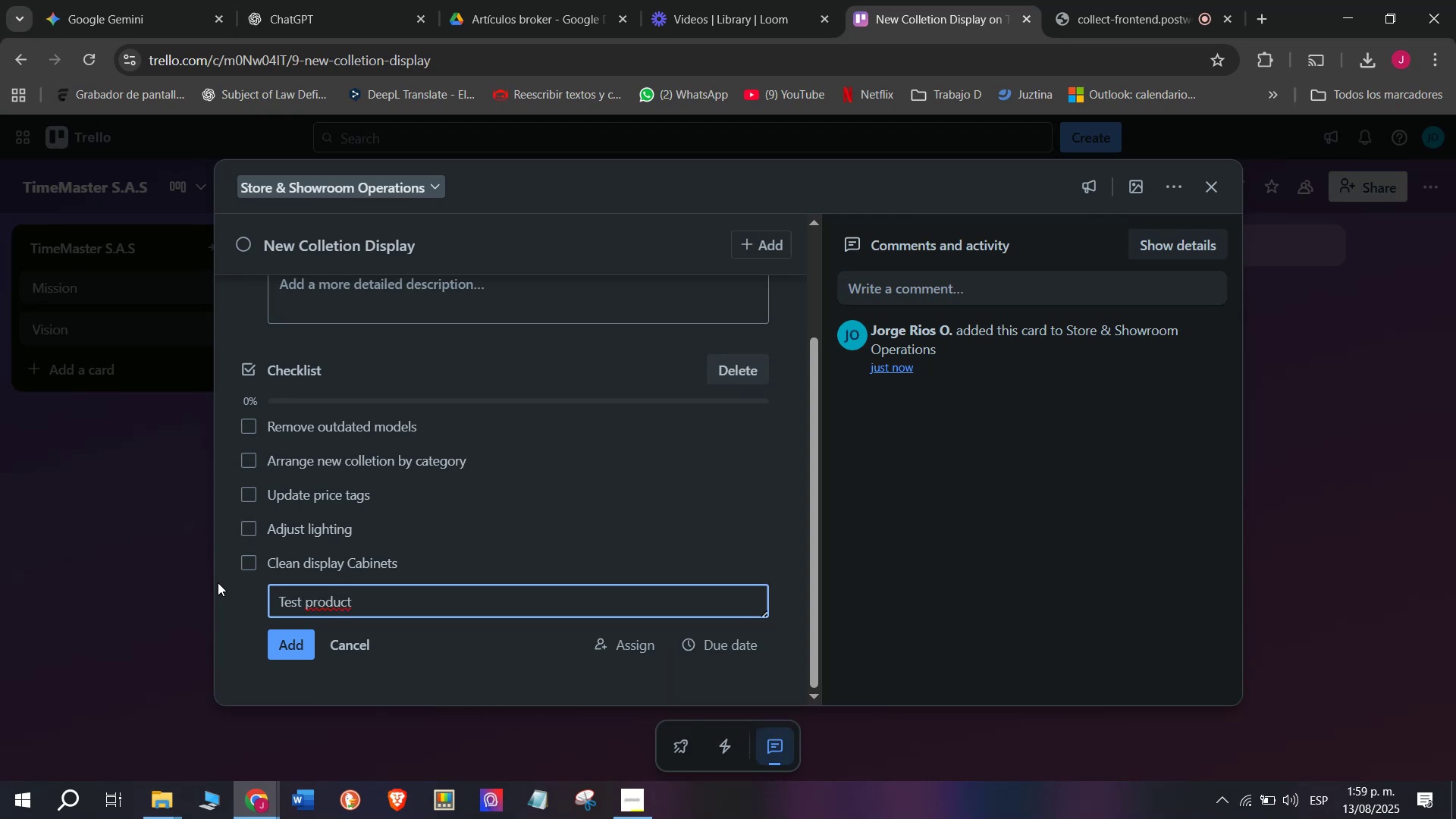 
wait(8.61)
 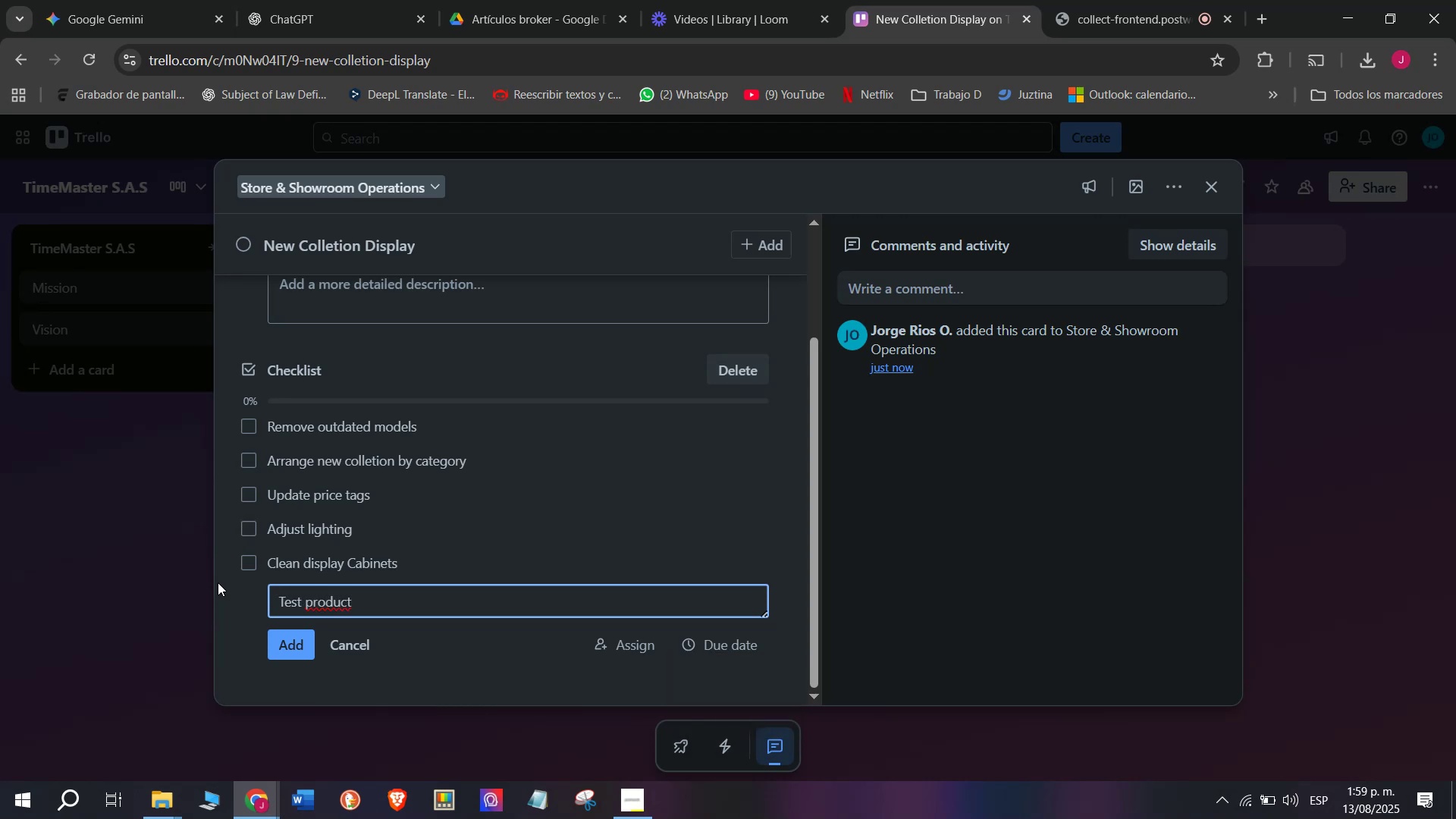 
key(Space)
 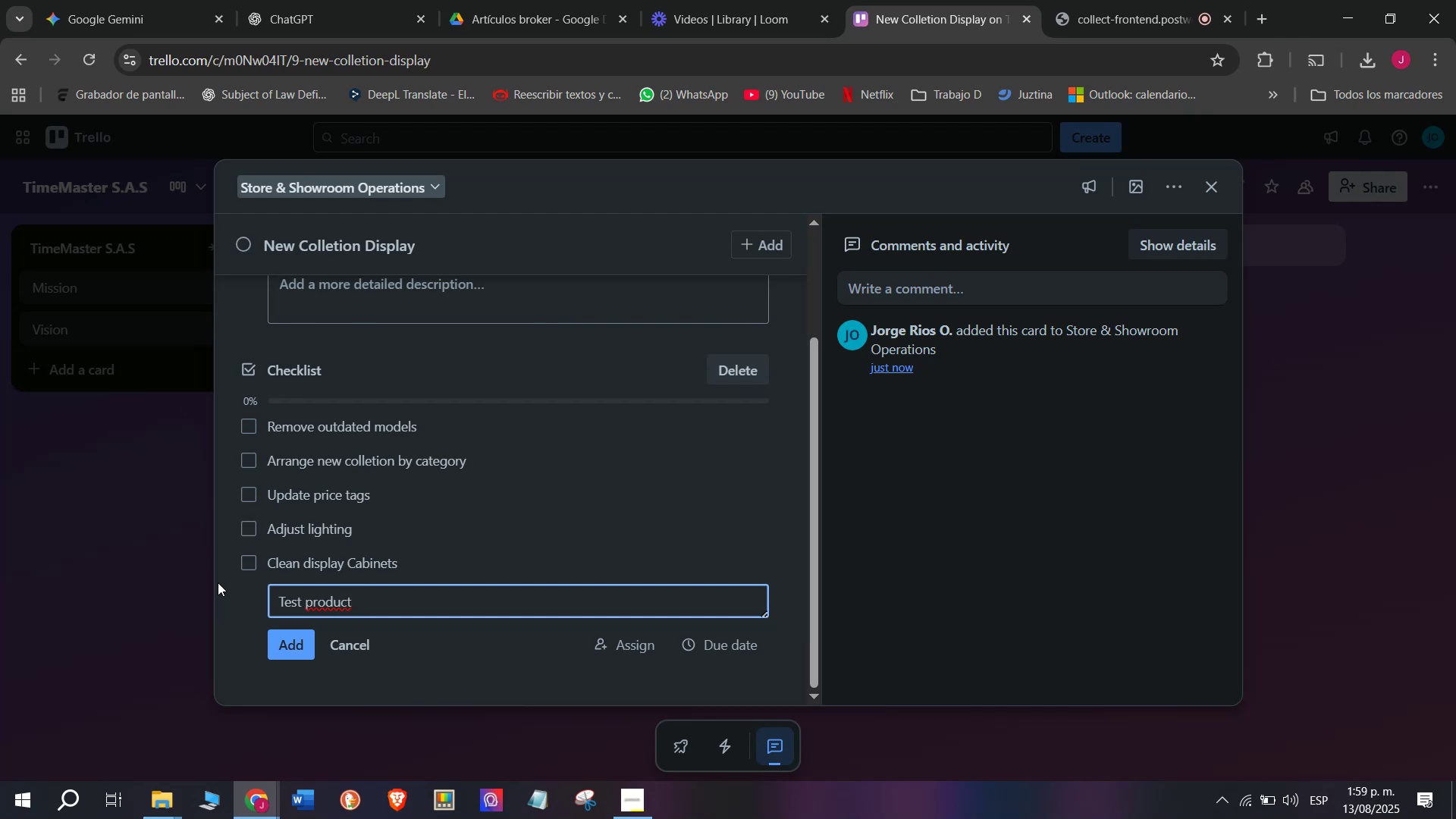 
type(Functionality)
 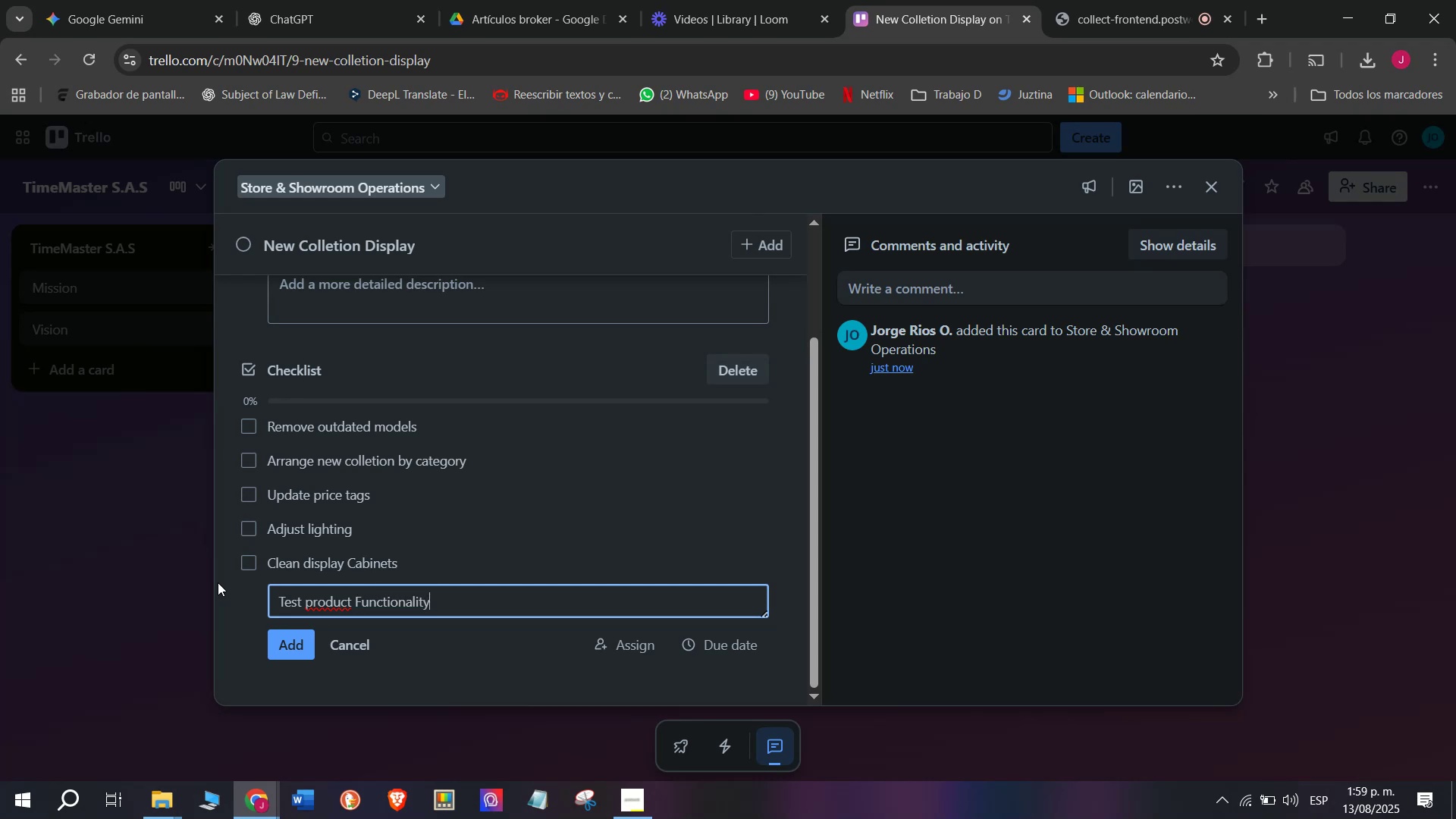 
key(Enter)
 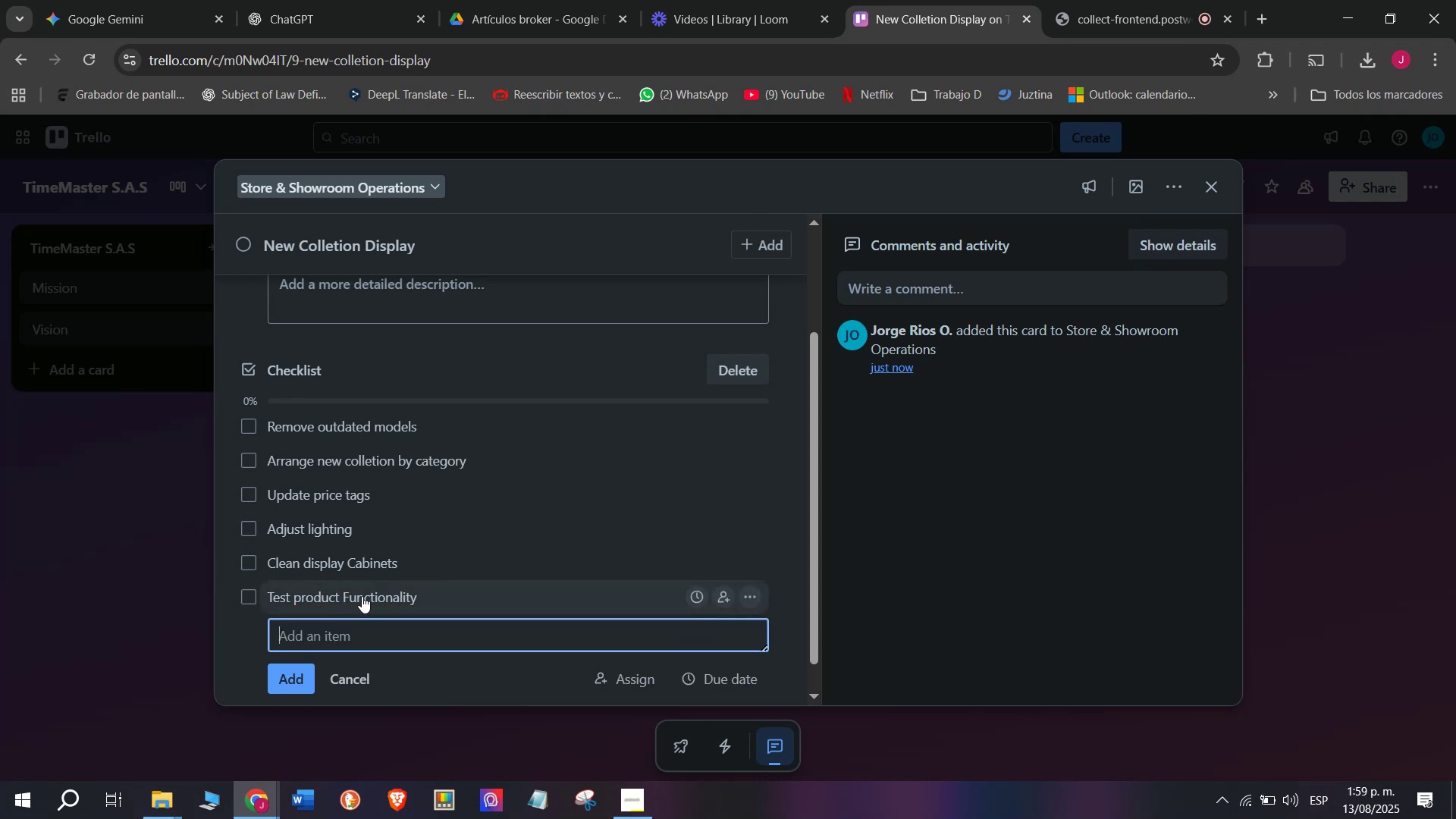 
scroll: coordinate [319, 604], scroll_direction: down, amount: 3.0
 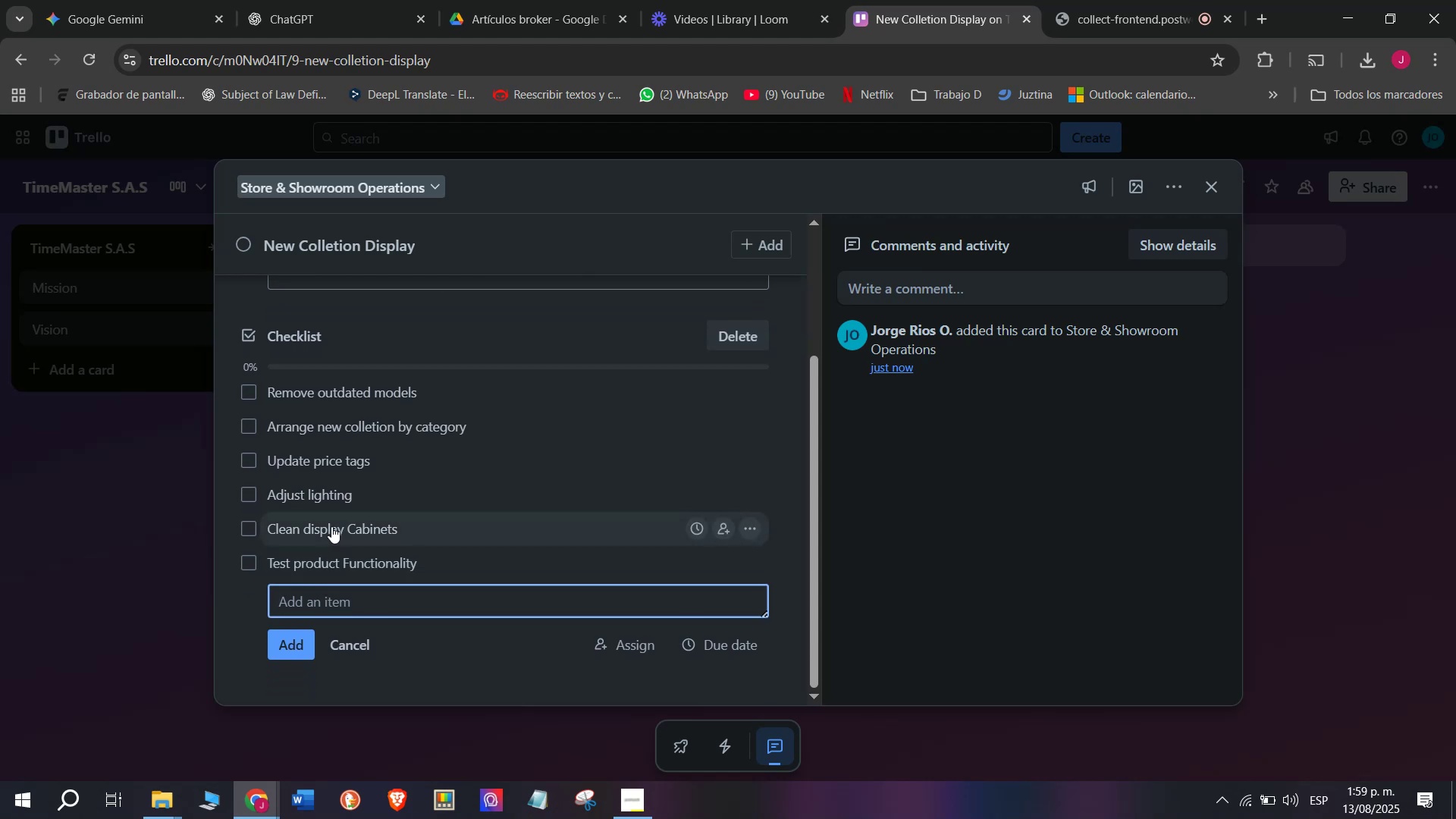 
scroll: coordinate [313, 381], scroll_direction: up, amount: 4.0
 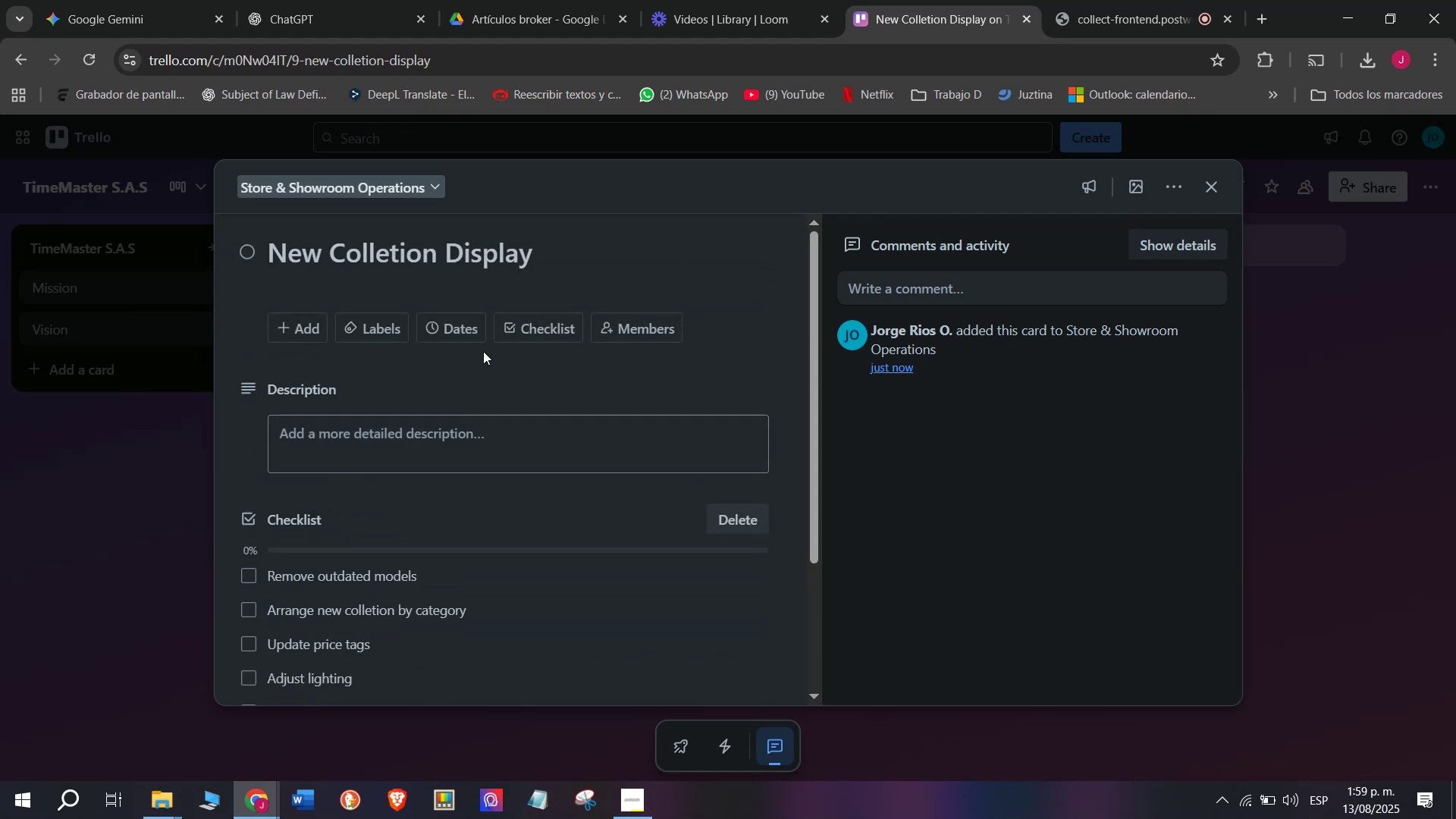 
left_click([518, 328])
 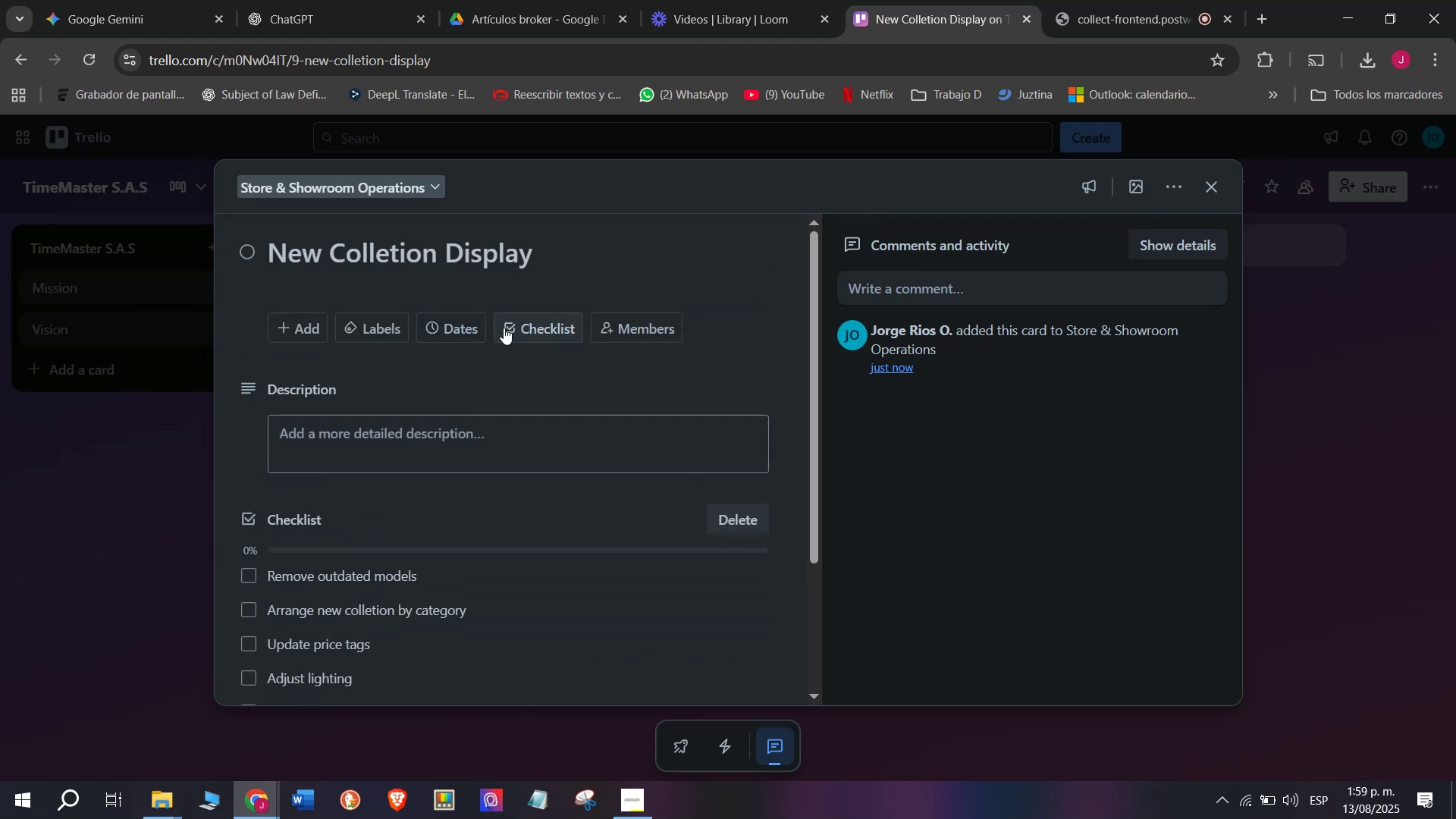 
left_click([463, 345])
 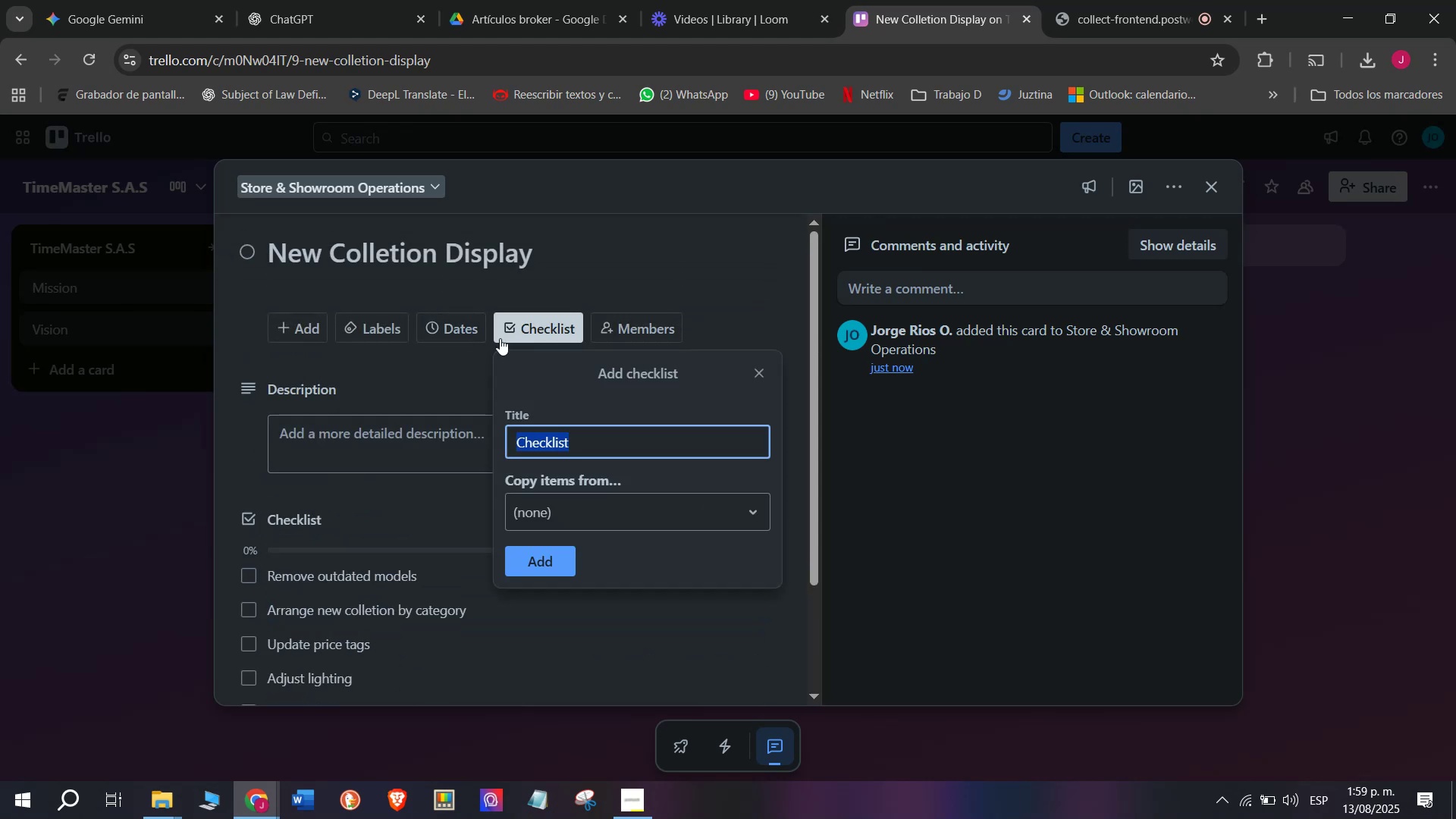 
left_click([379, 333])
 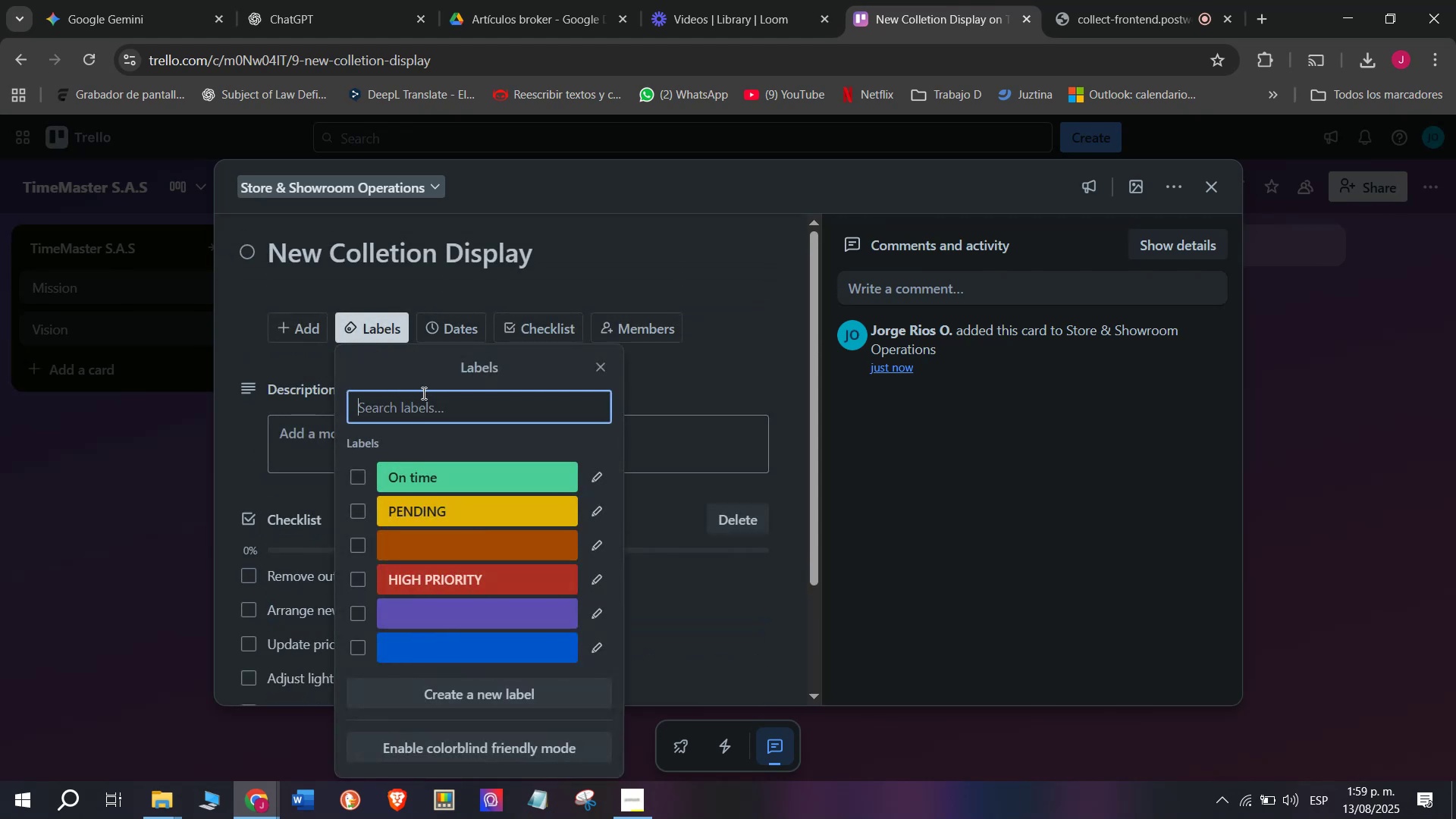 
double_click([234, 495])
 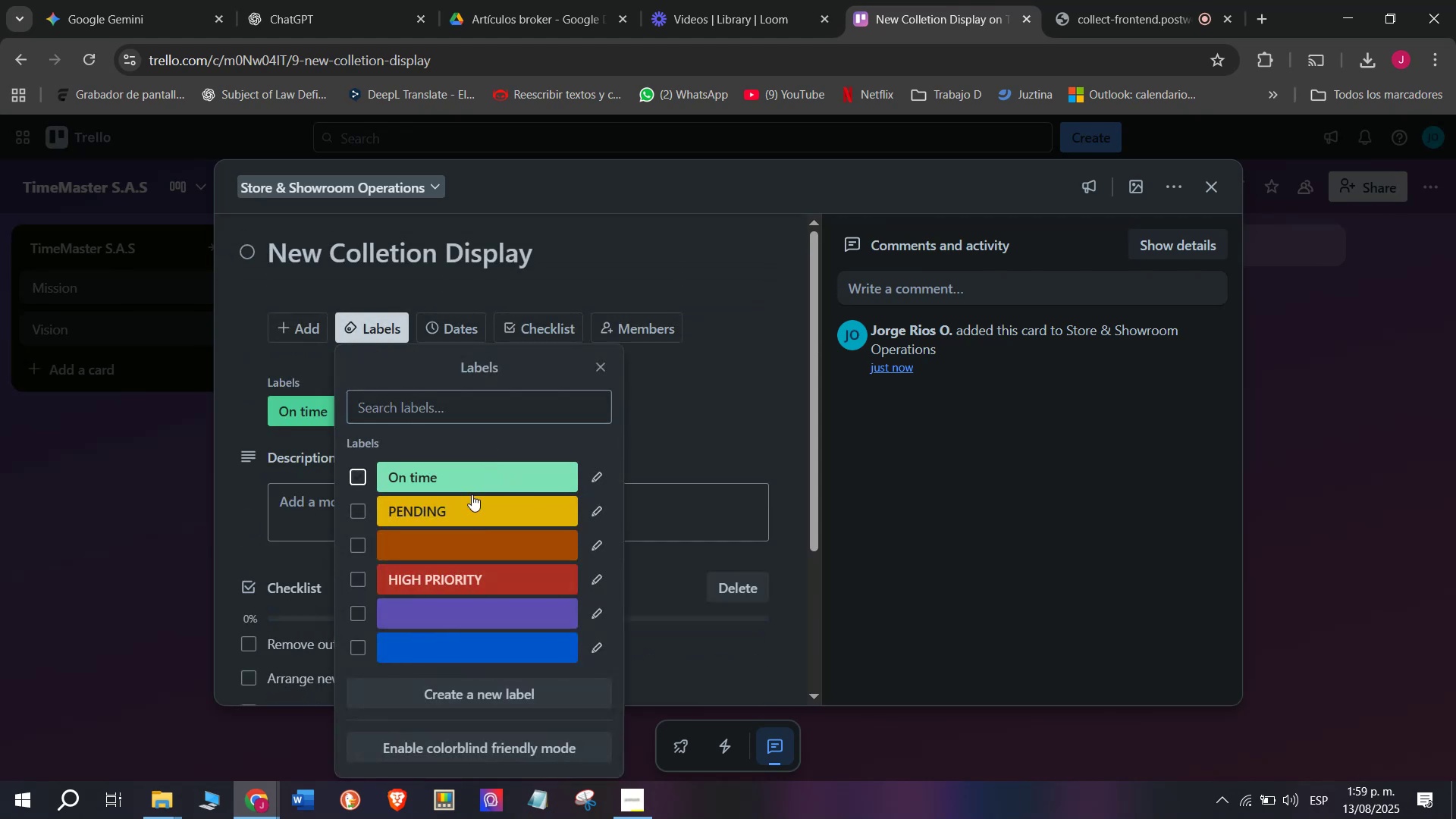 
left_click([121, 517])
 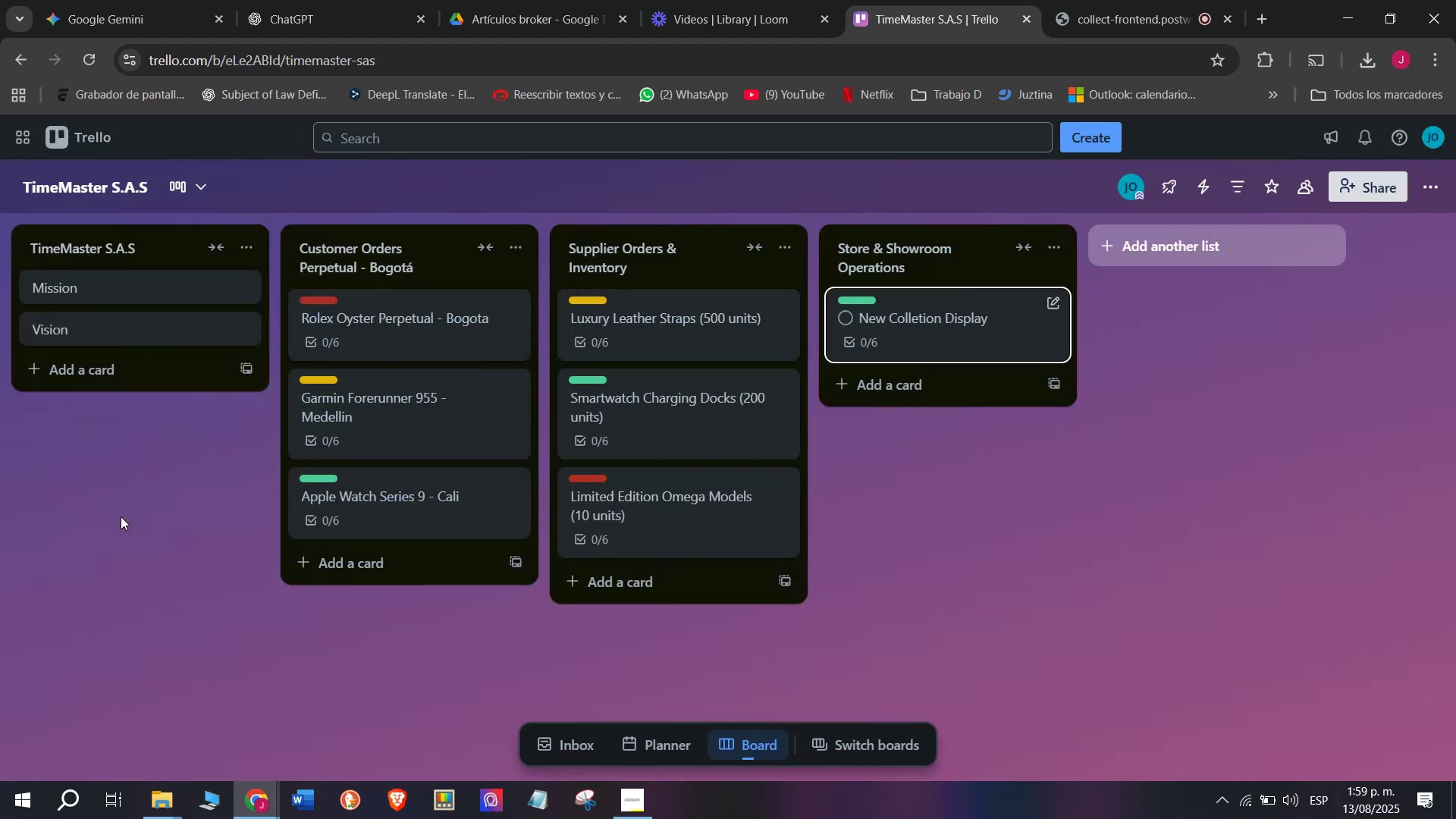 
left_click([945, 388])
 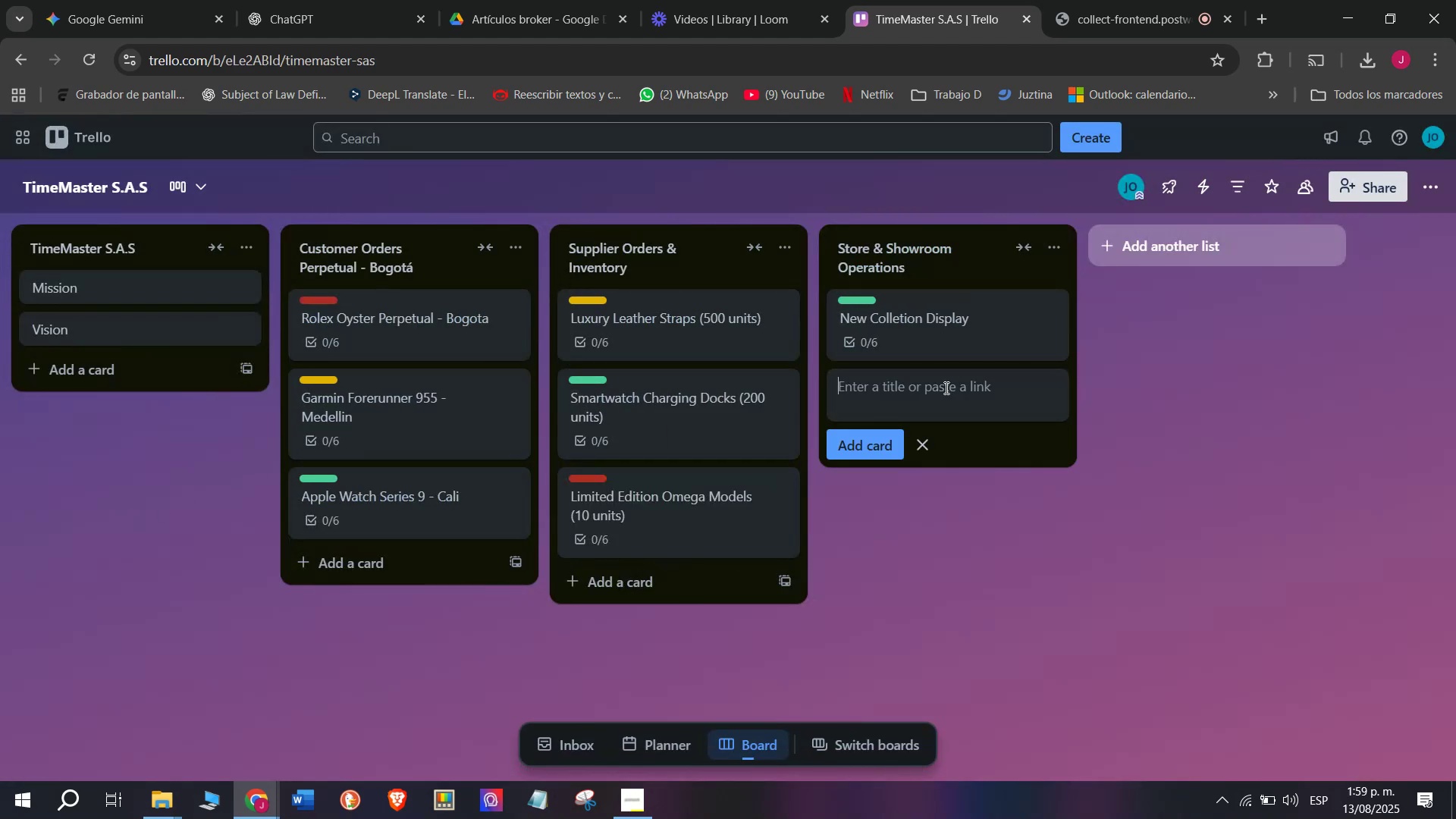 
left_click([868, 438])
 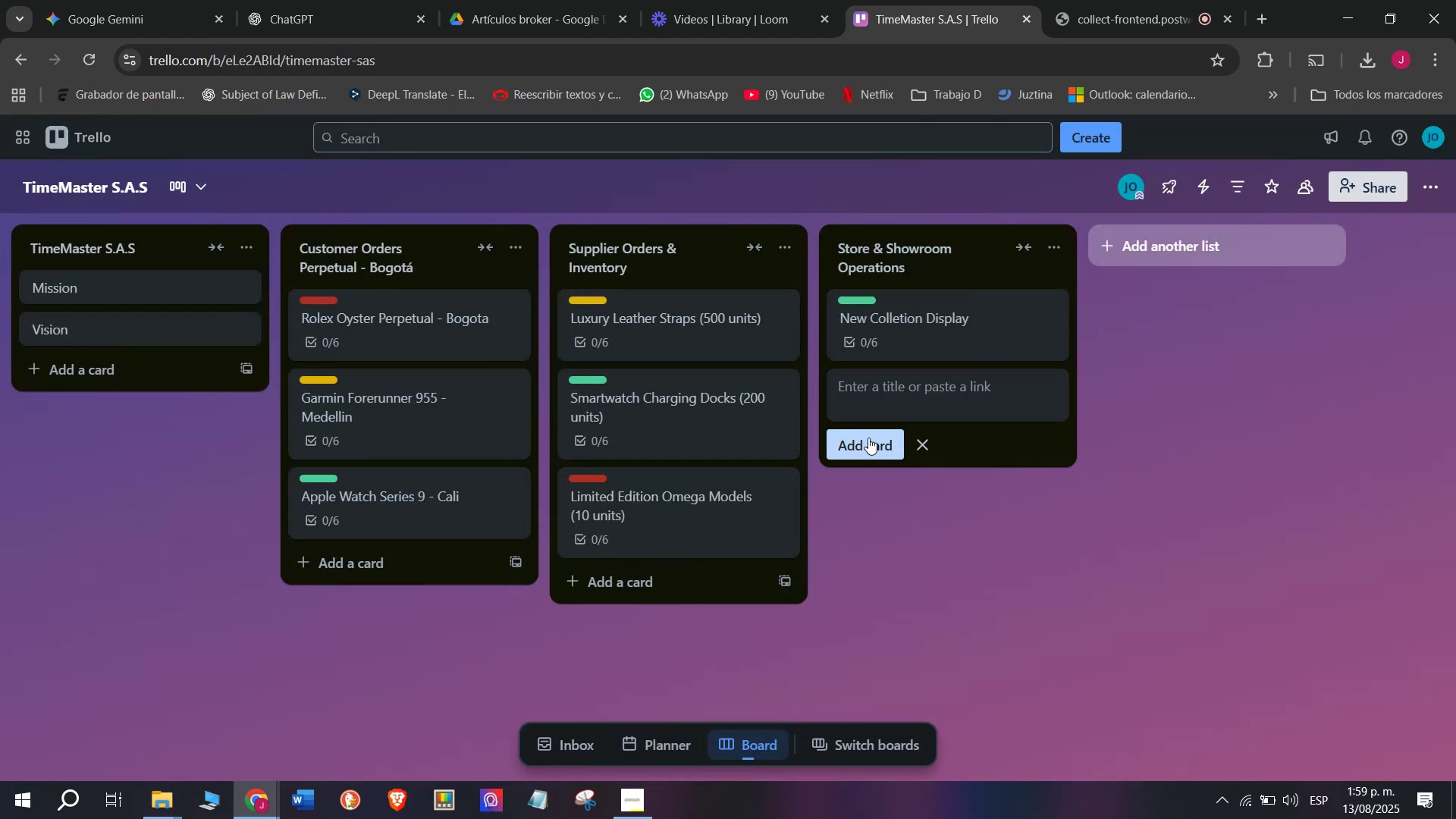 
double_click([907, 388])
 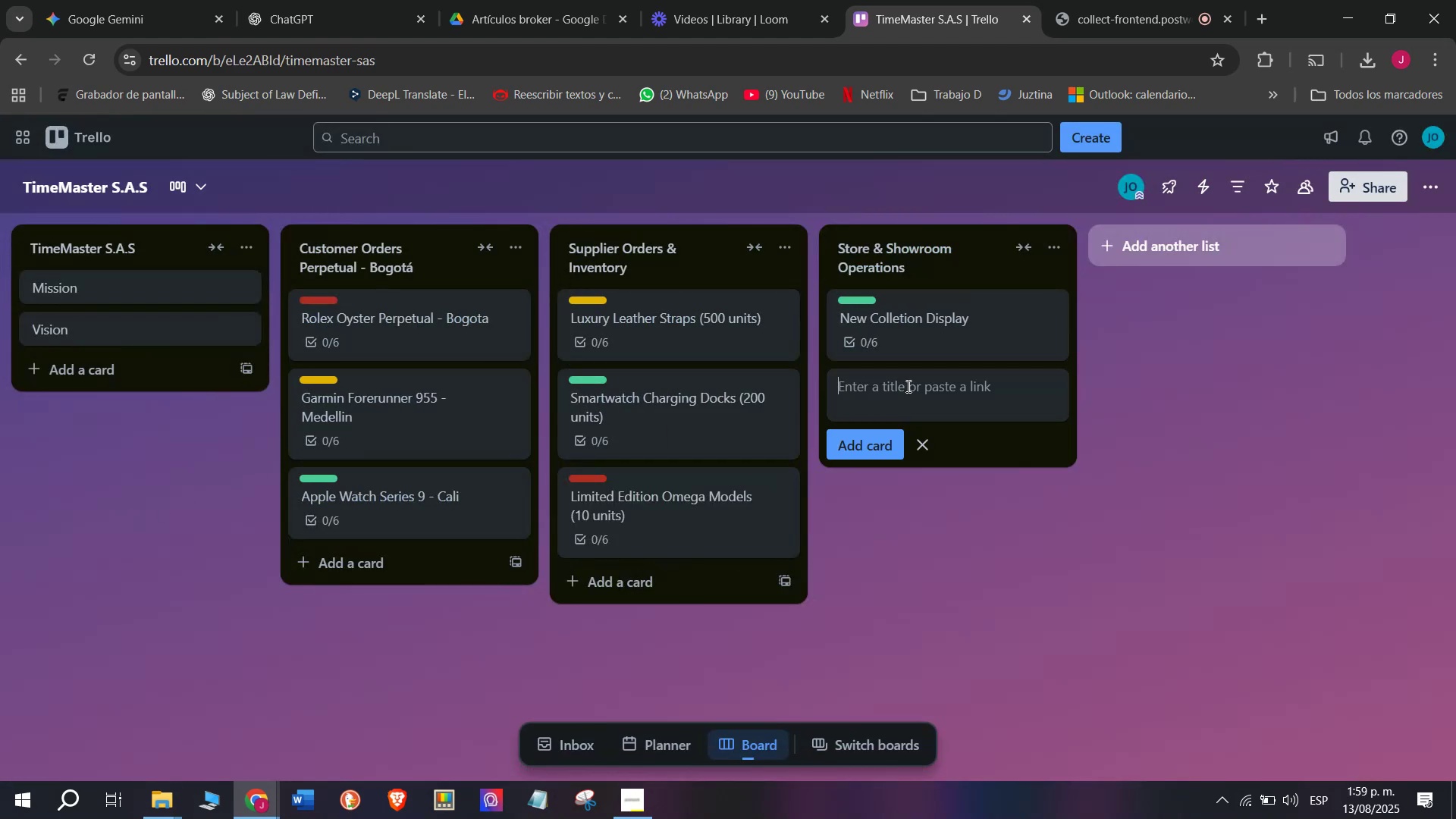 
type(VIP V)
key(Backspace)
type(Client Appointment)
 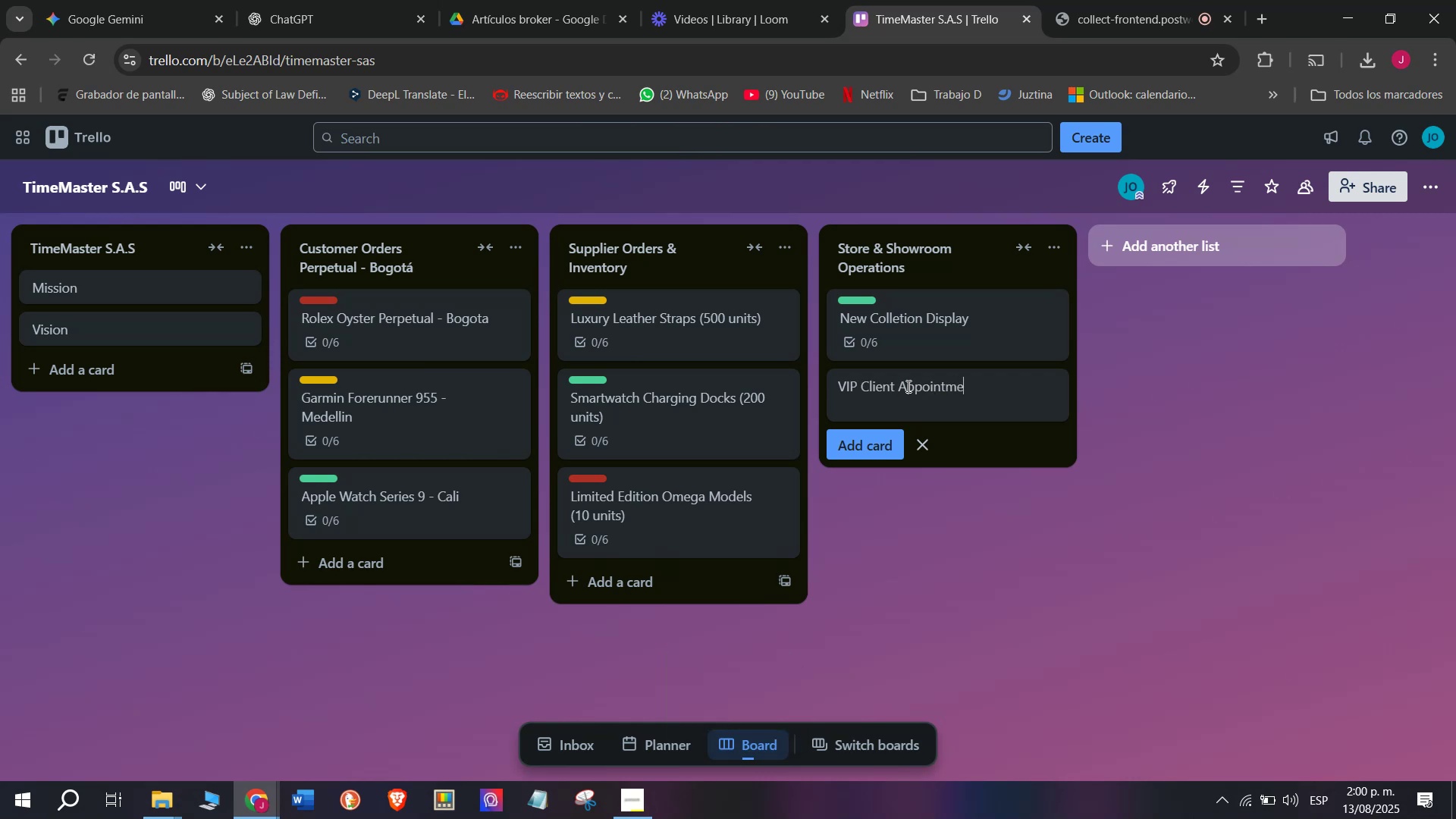 
key(Enter)
 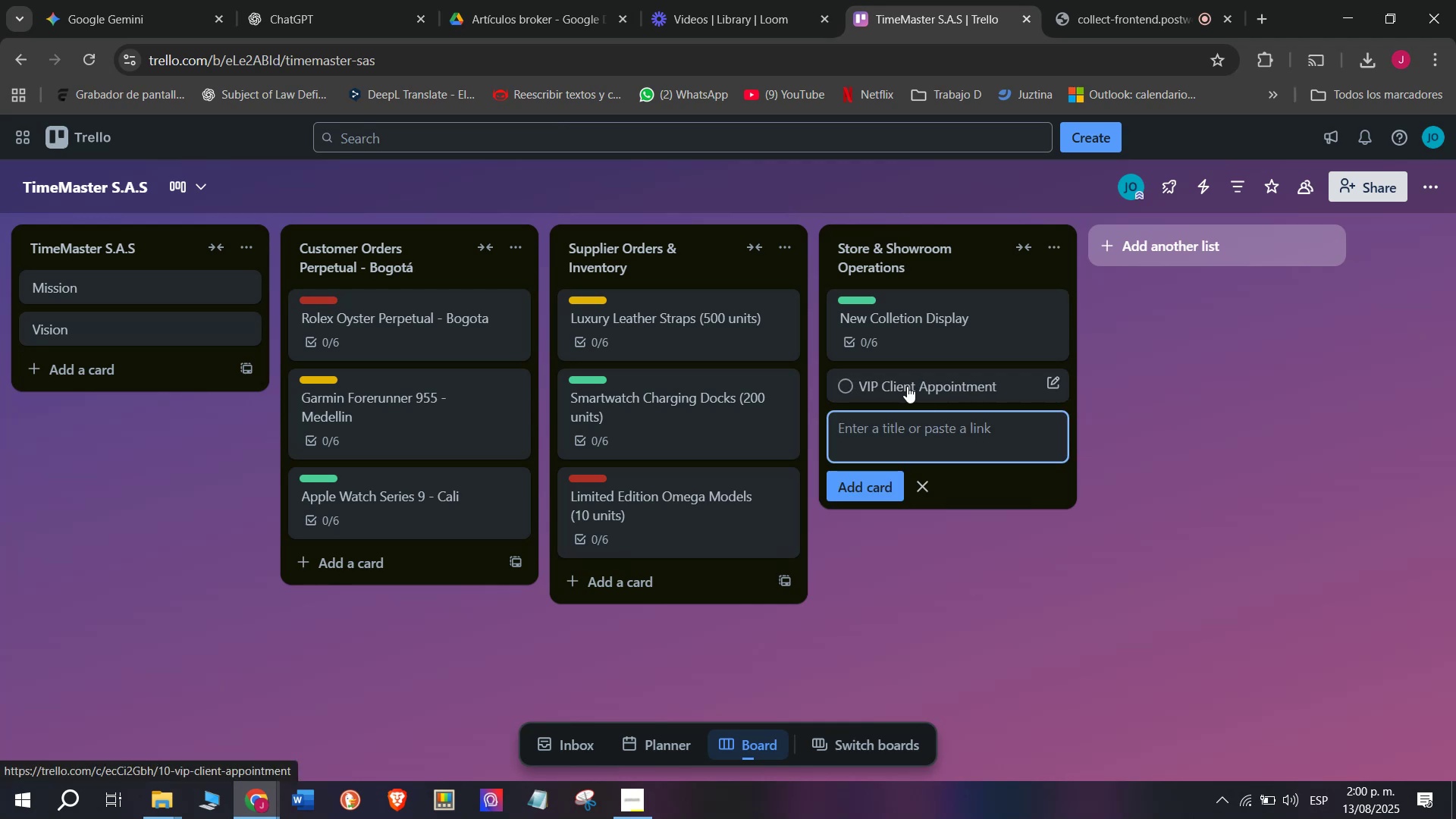 
left_click([507, 326])
 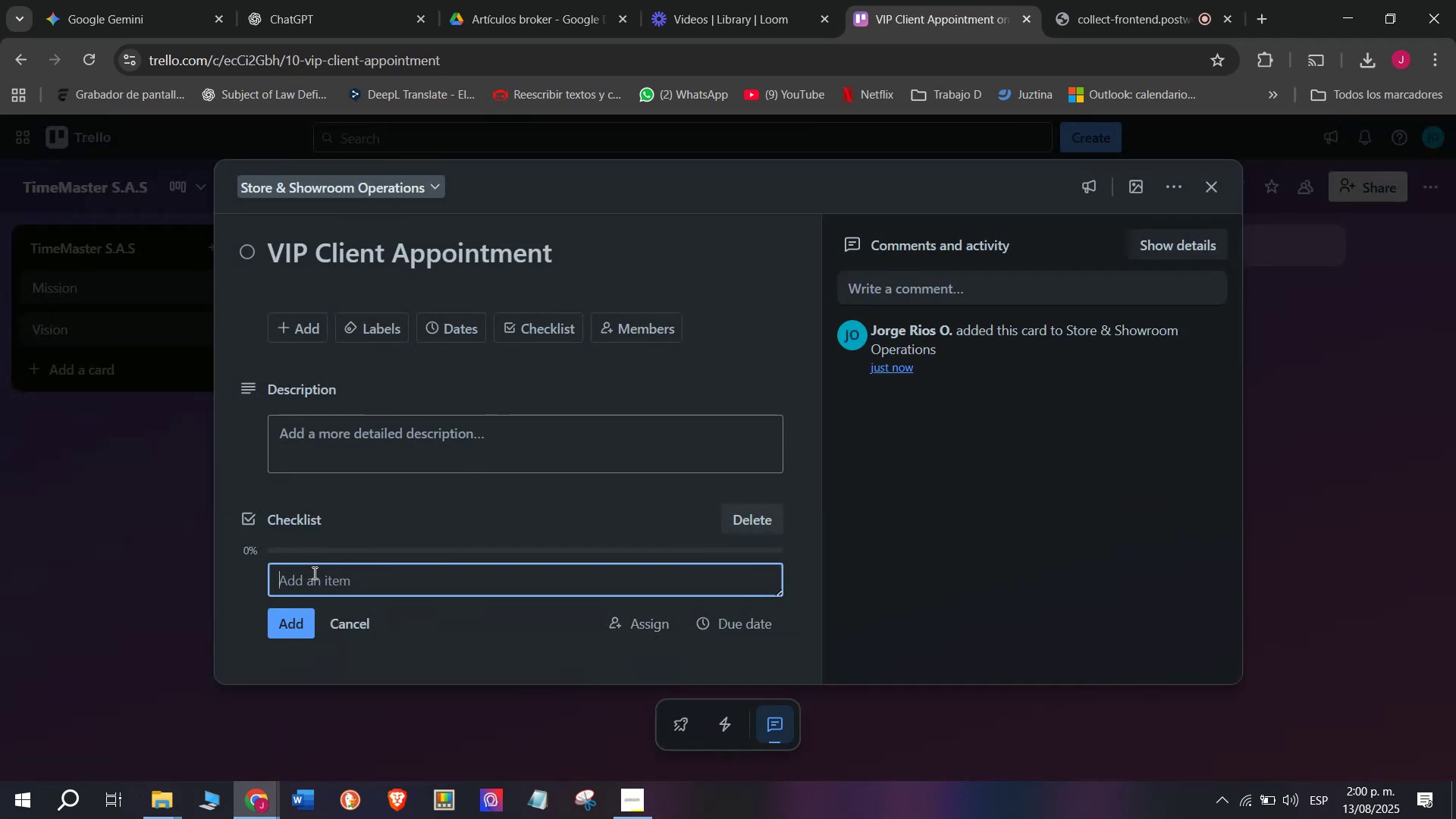 
type(Prepare luxury watch selection)
 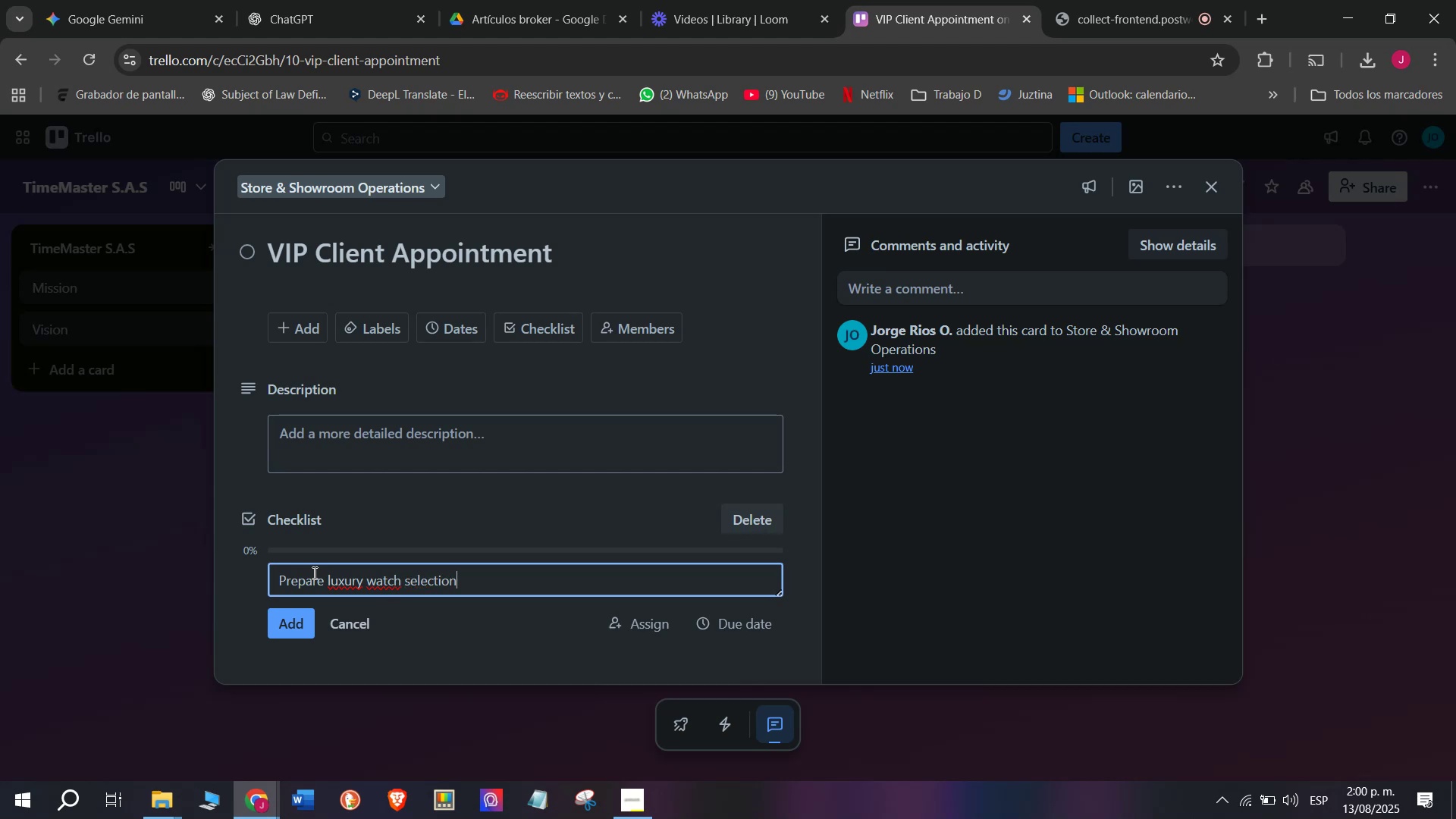 
key(Enter)
 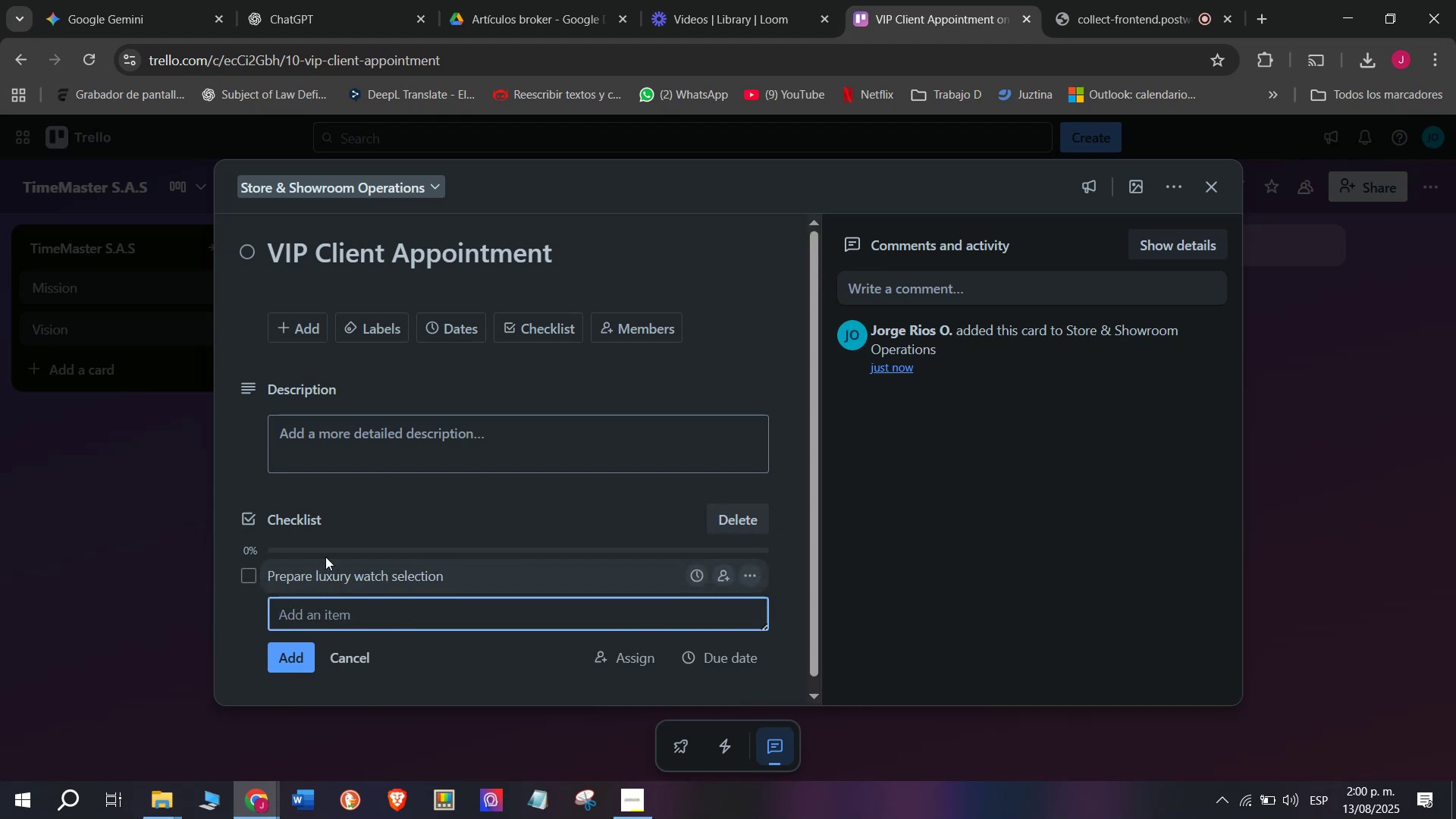 
type(Arranque)
key(Backspace)
key(Backspace)
key(Backspace)
type(ge private vie)
 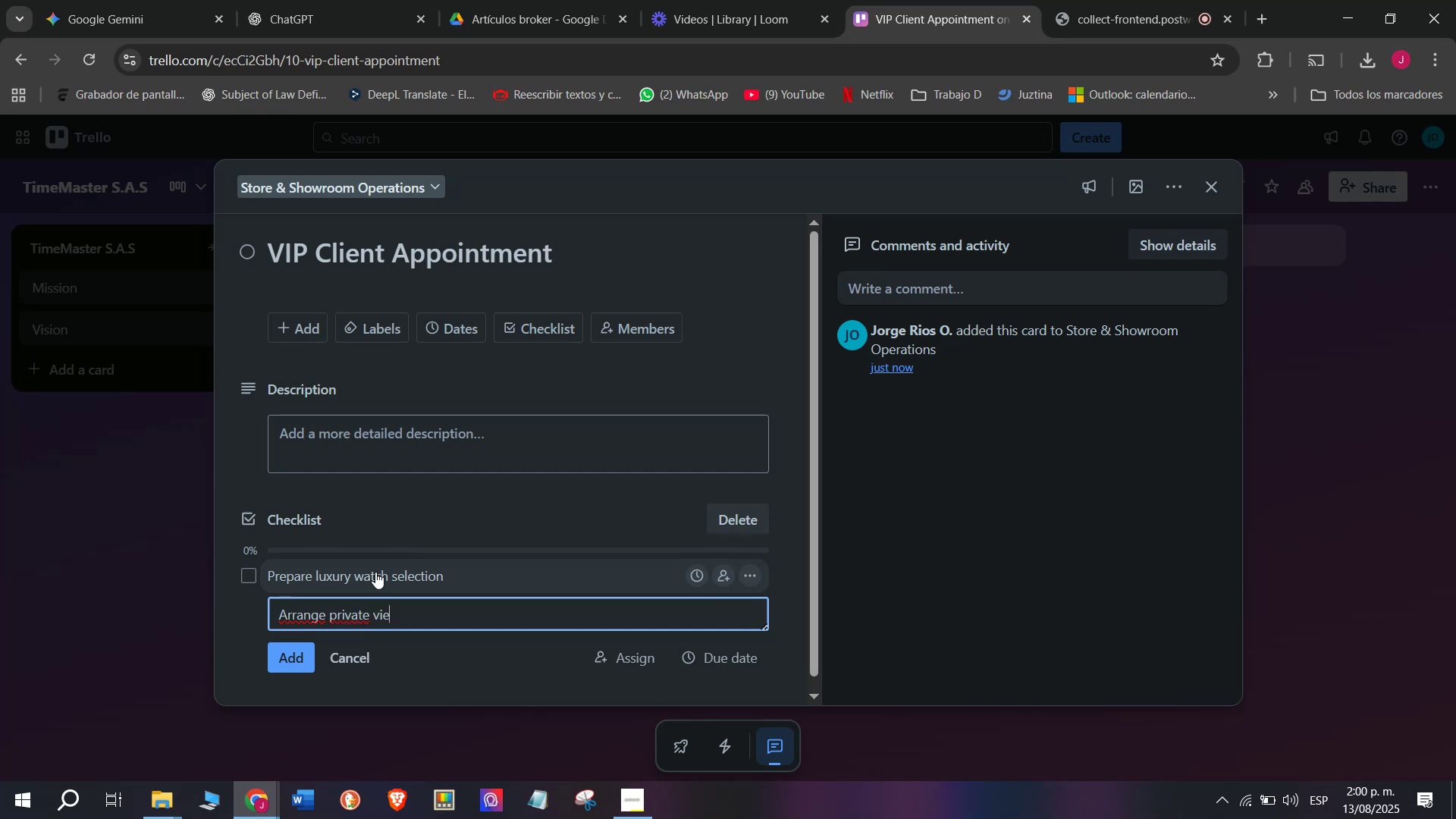 
wait(5.43)
 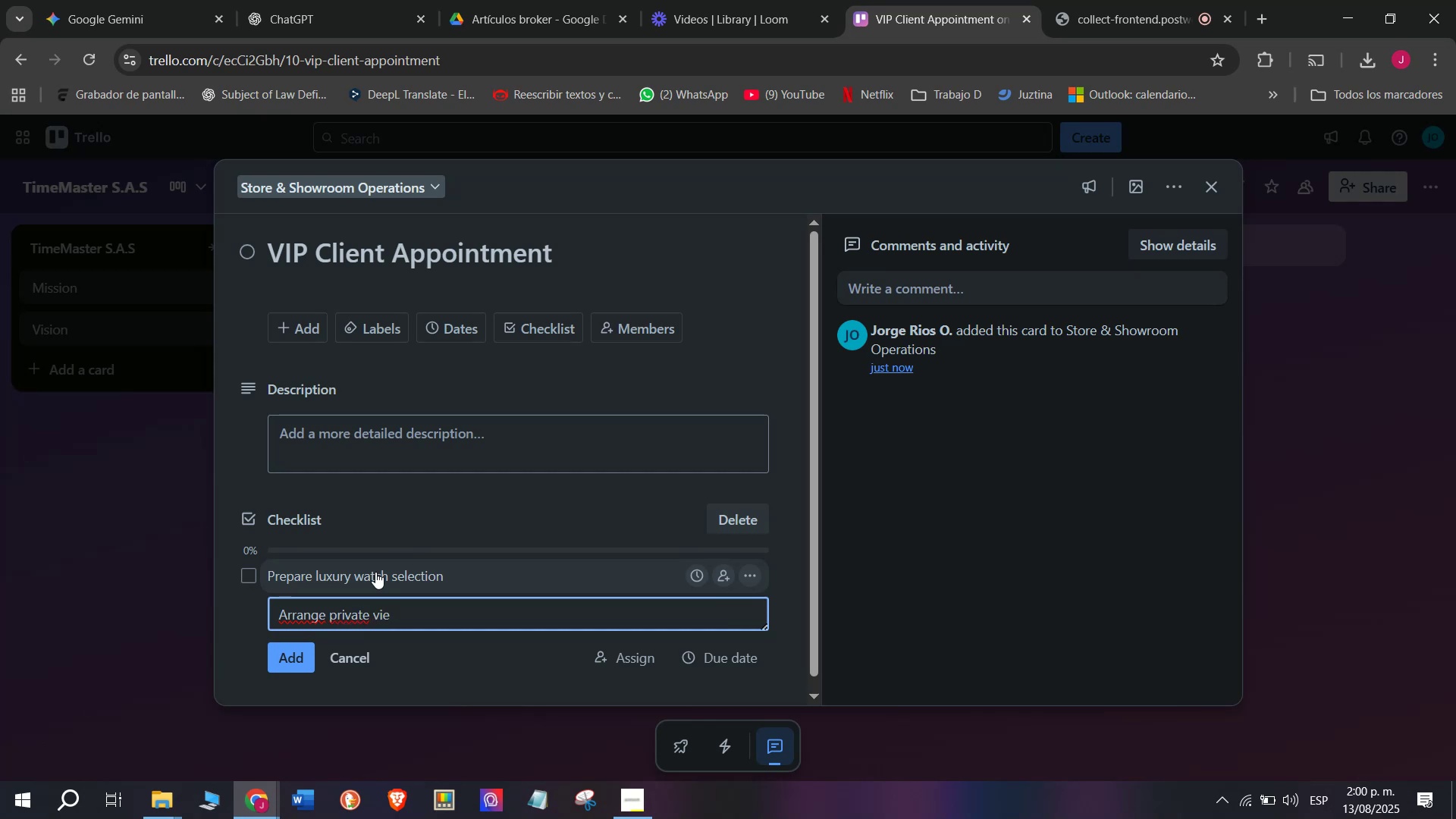 
type(wing room)
 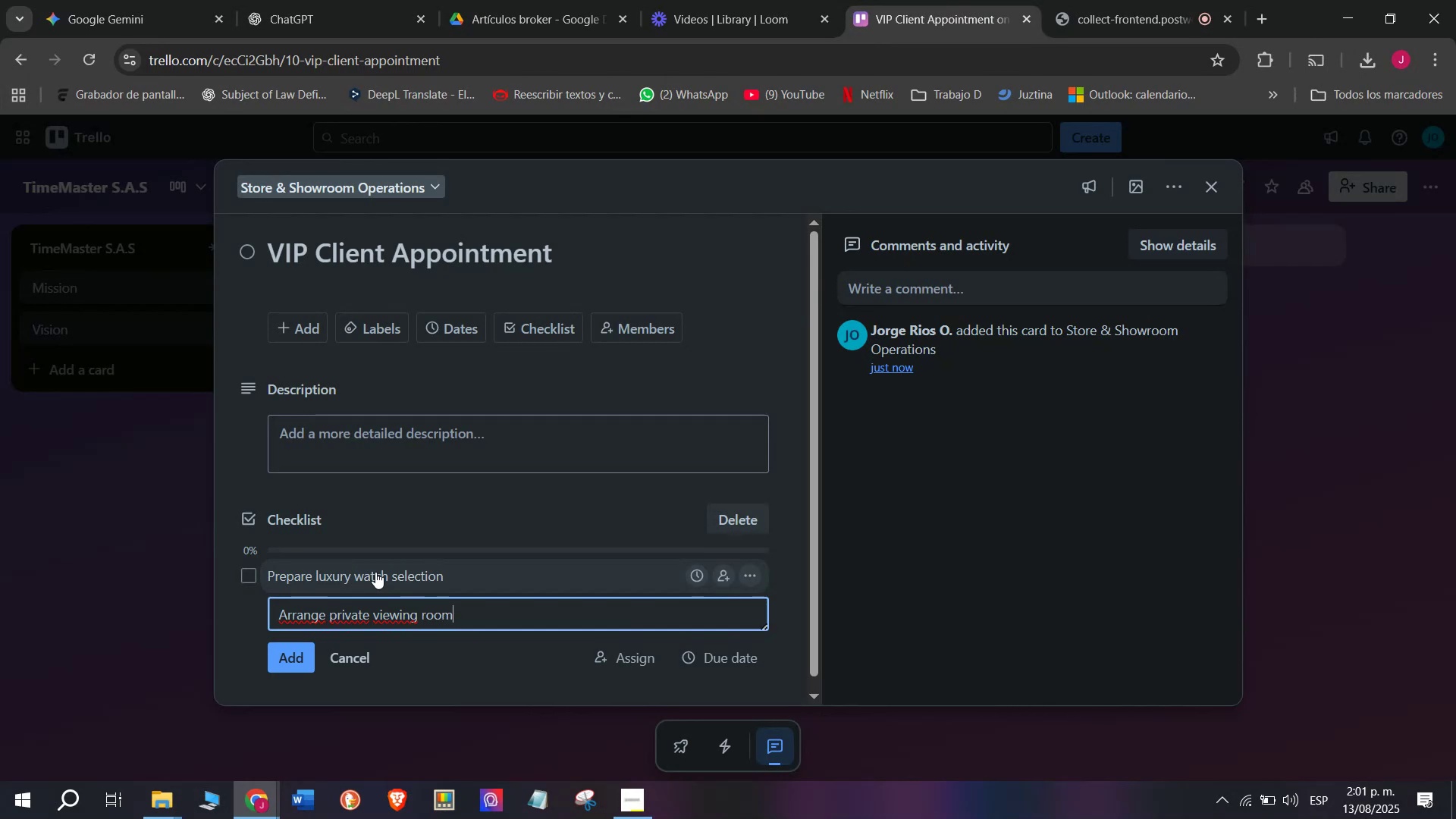 
key(Enter)
 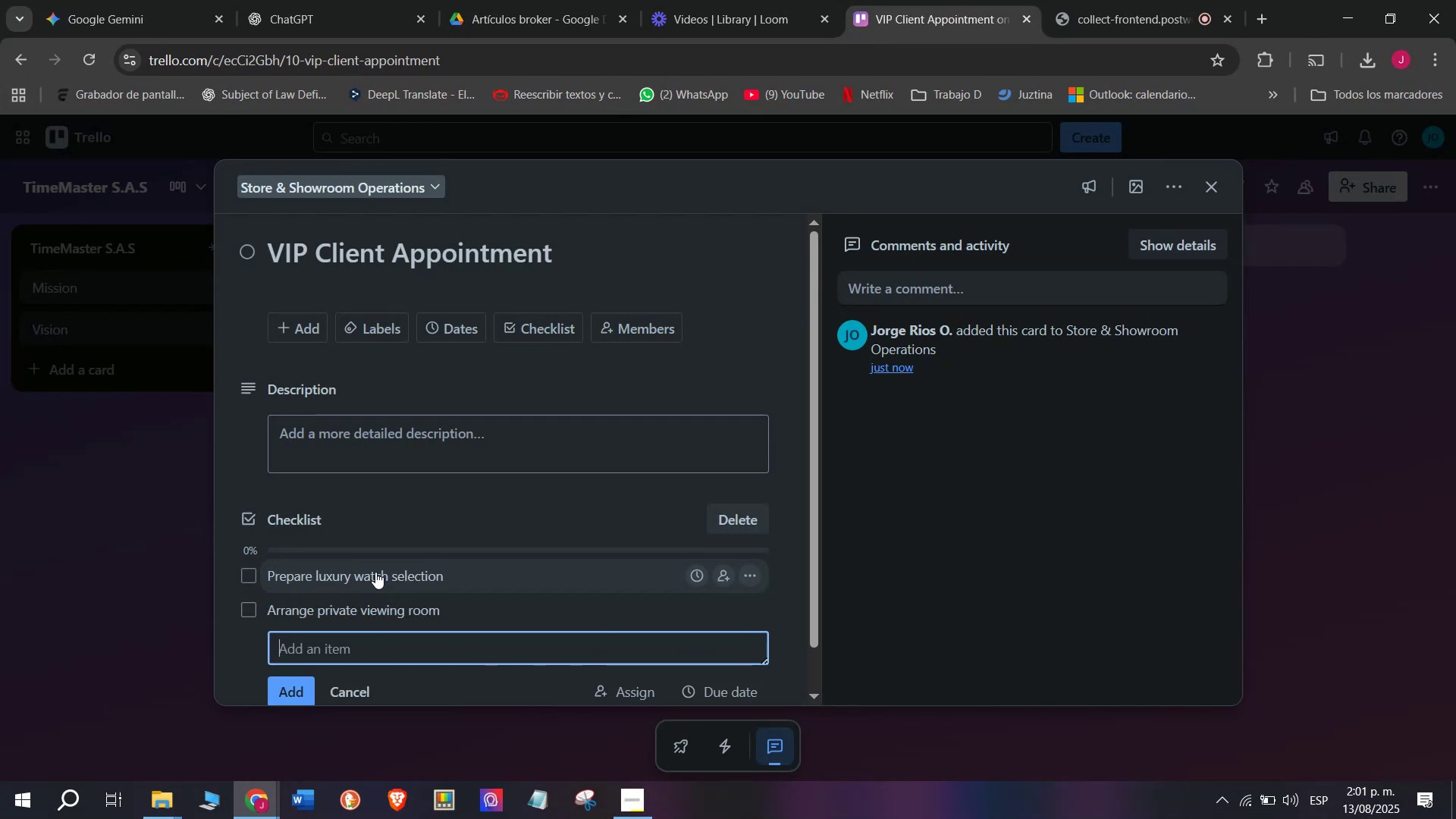 
type(Offer complimentary)
 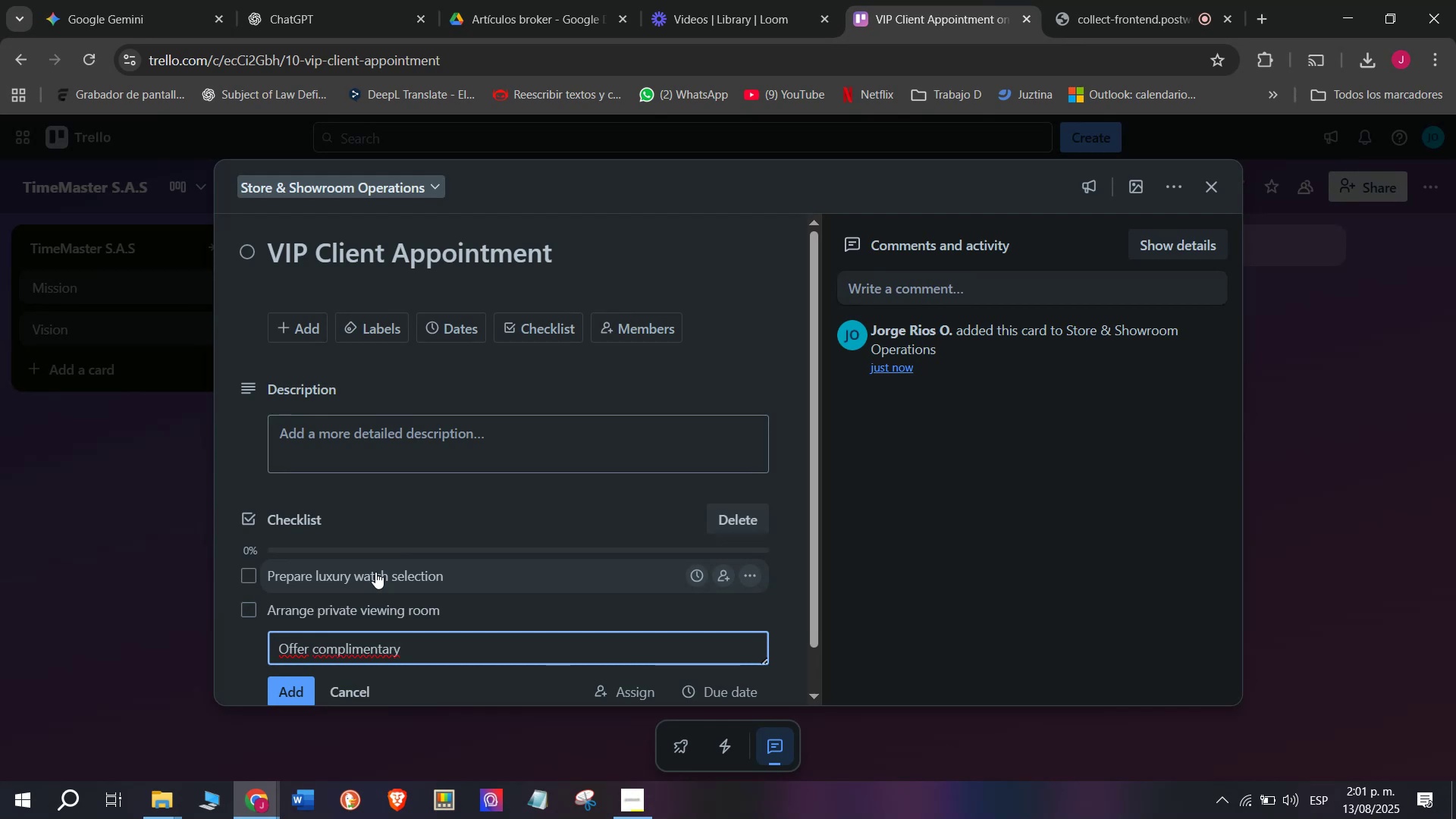 
type( service)
 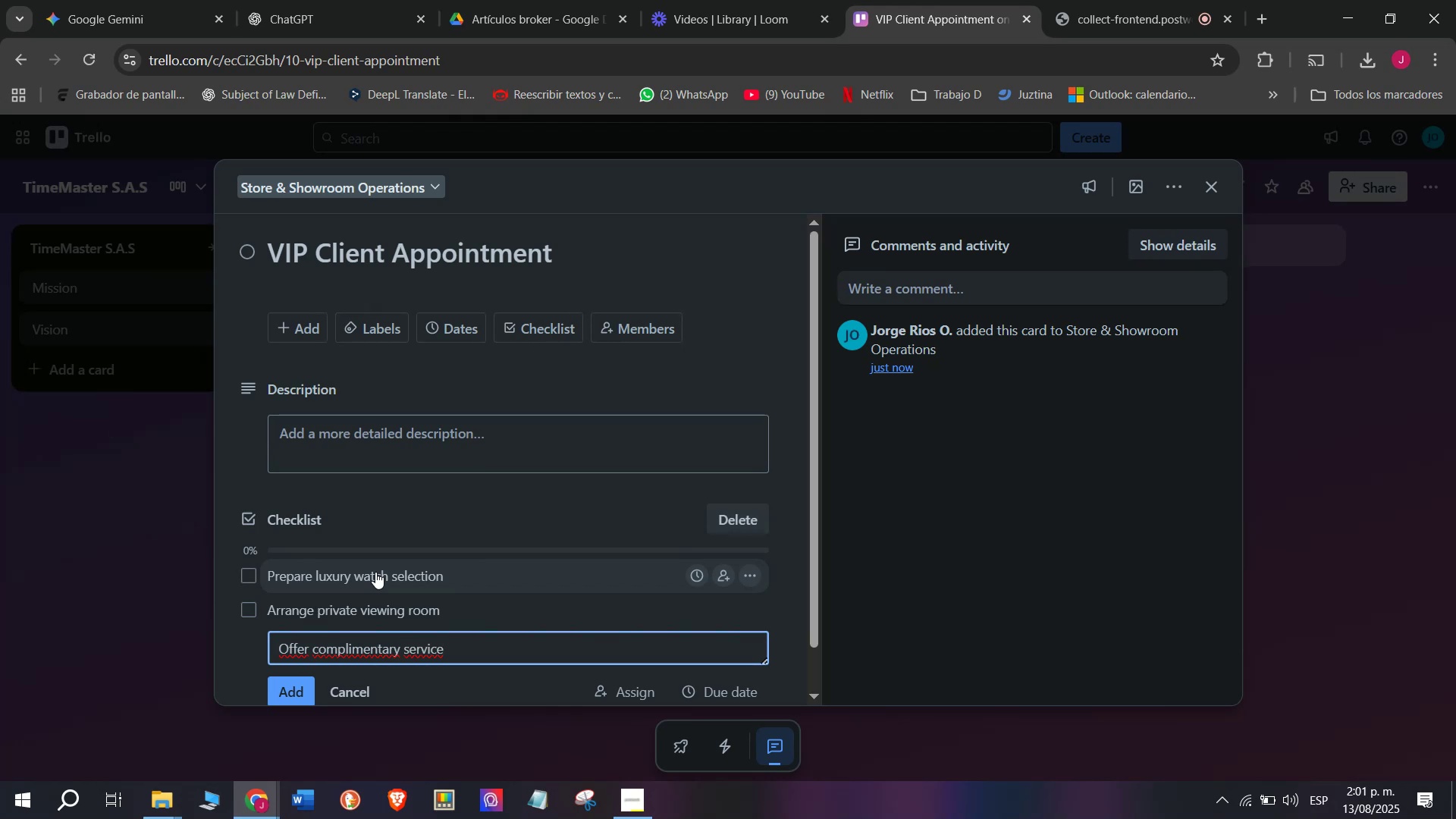 
wait(6.27)
 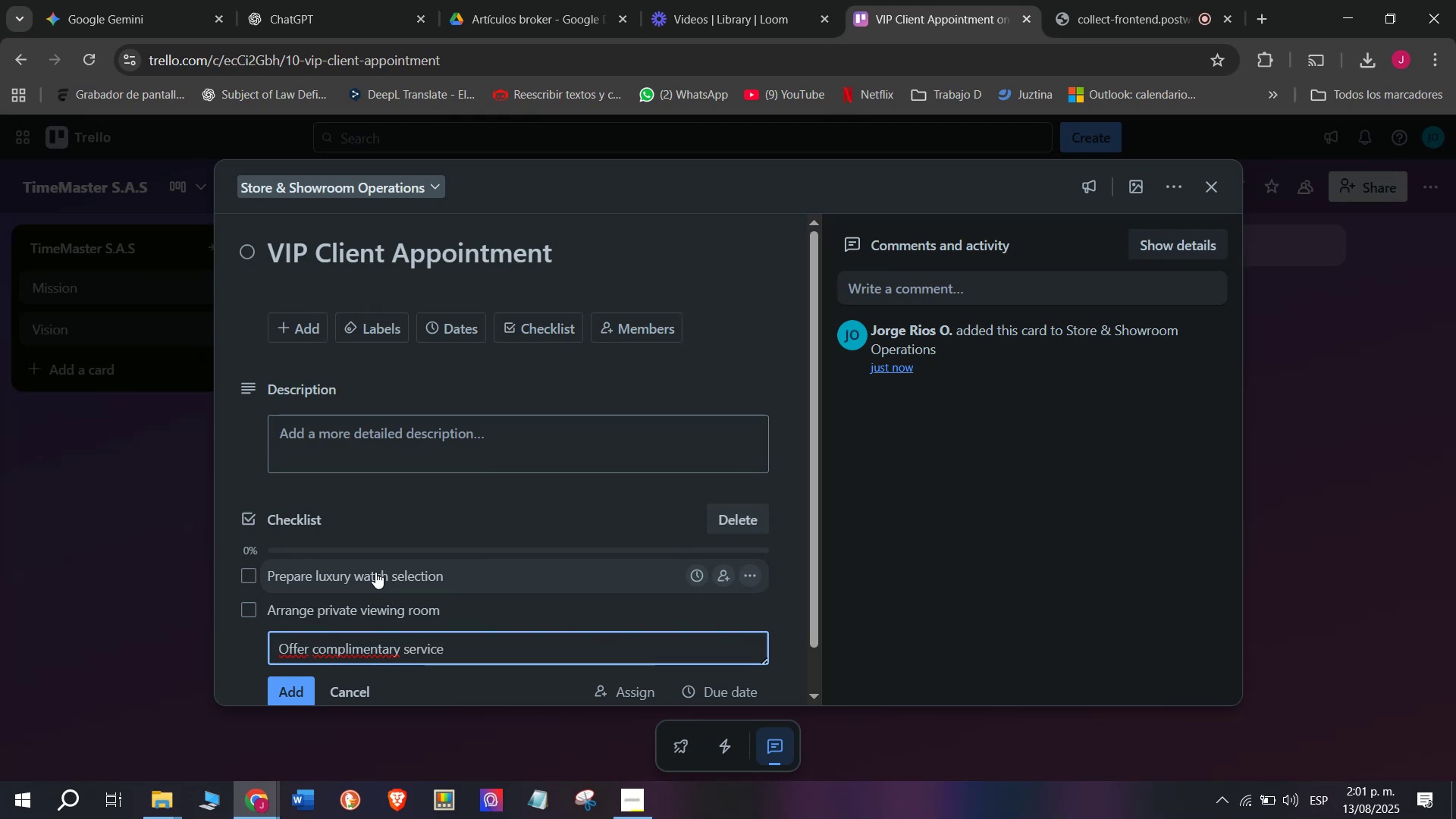 
key(S)
 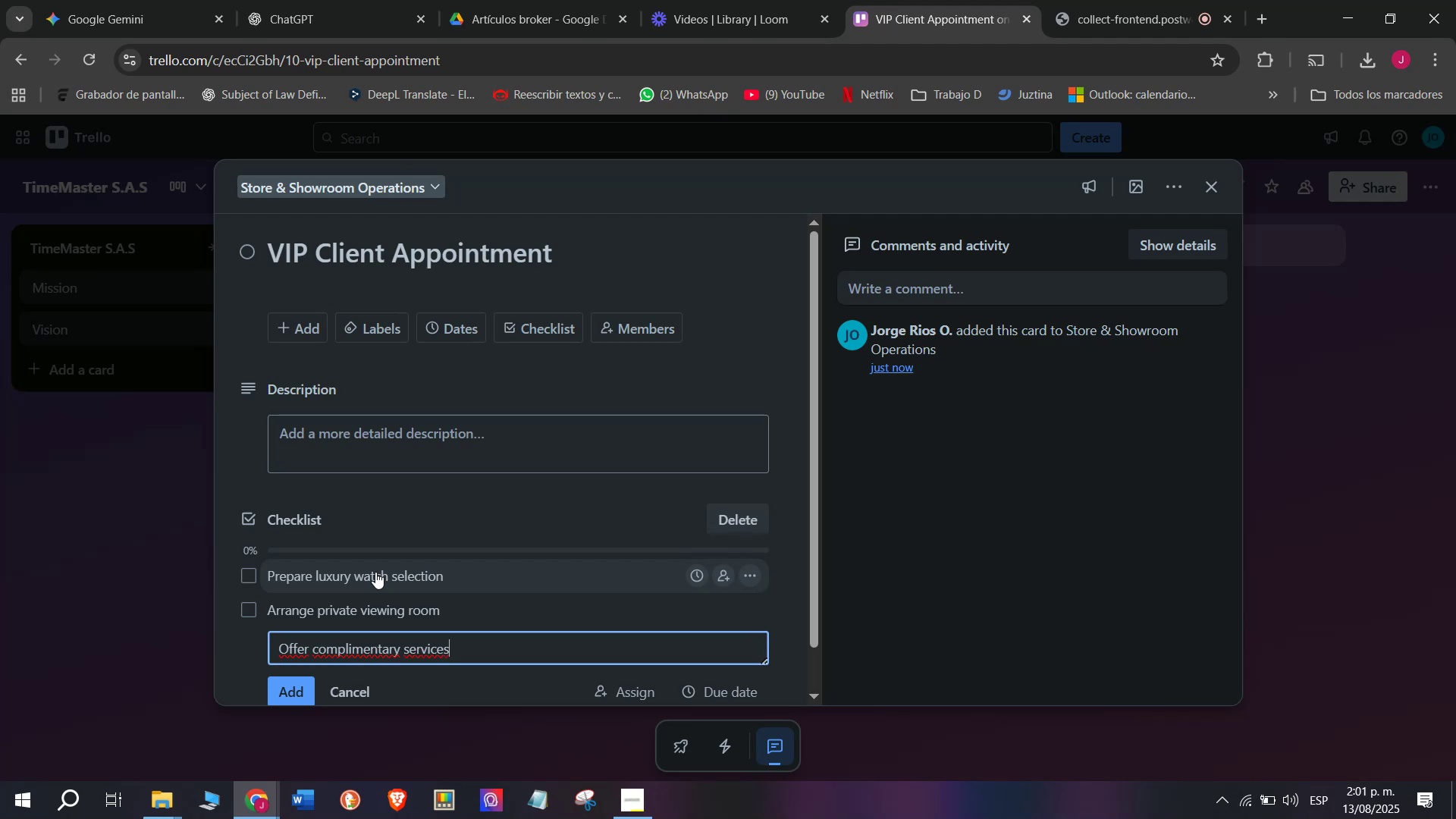 
key(Enter)
 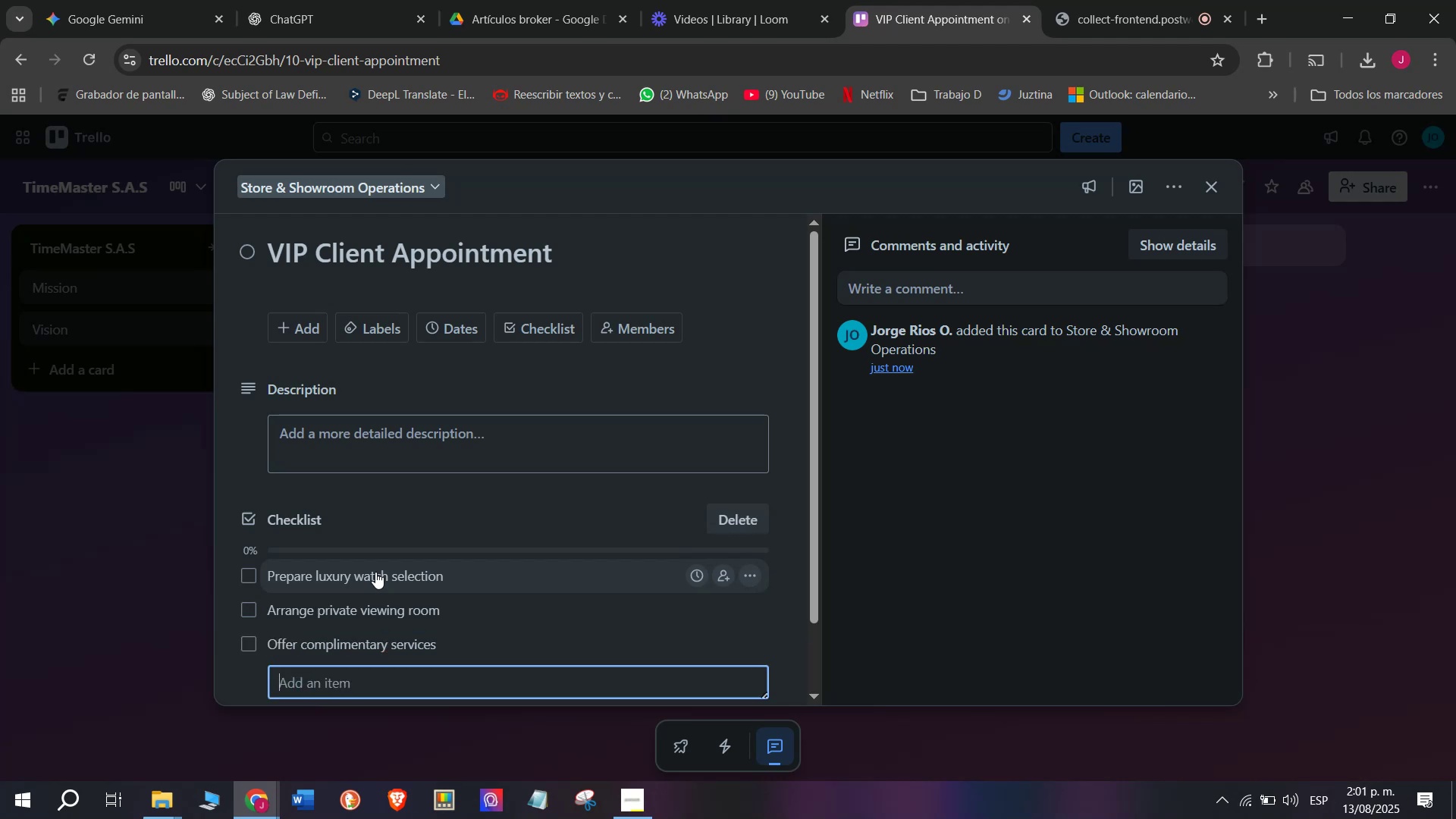 
scroll: coordinate [394, 640], scroll_direction: down, amount: 2.0
 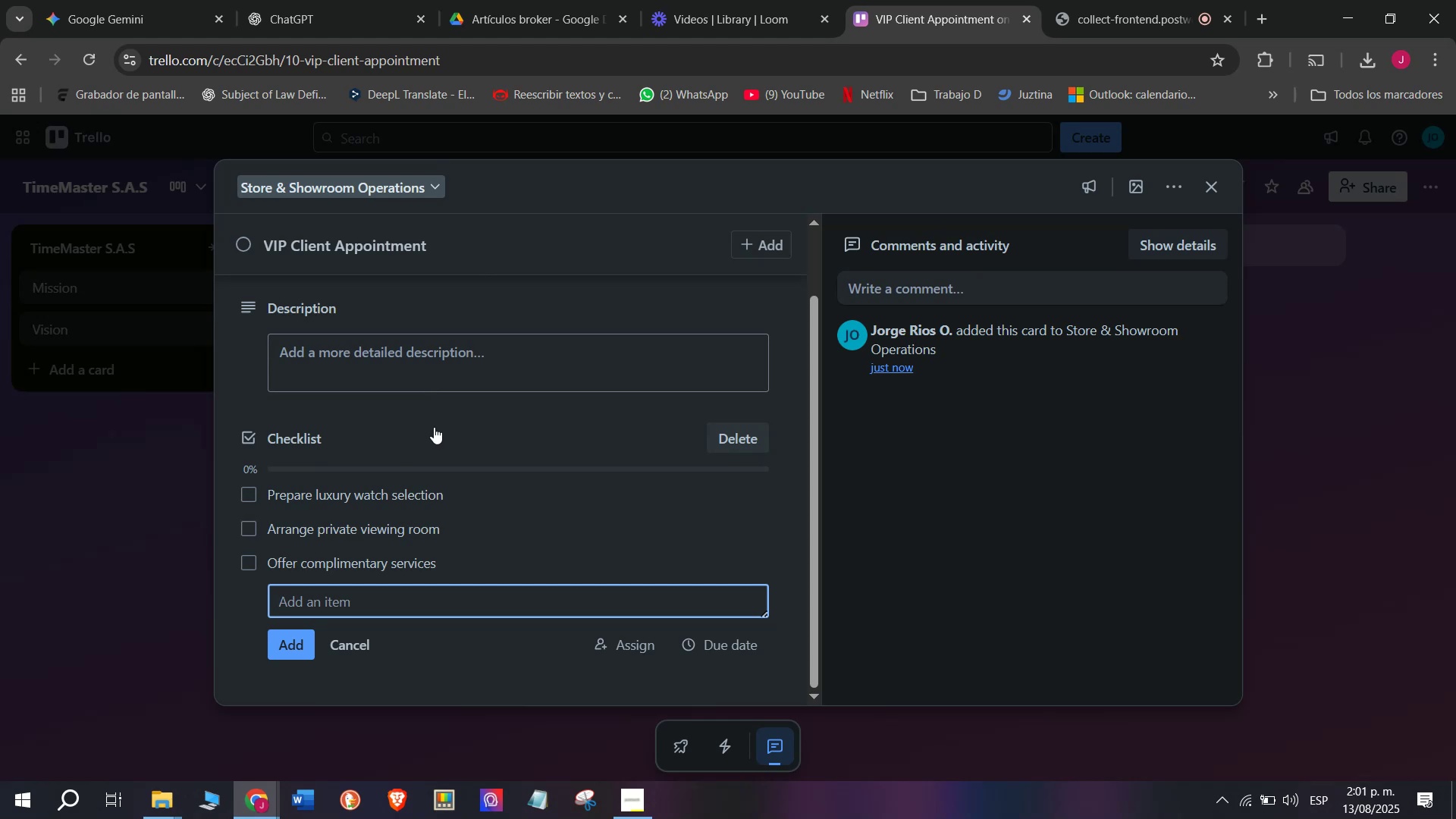 
wait(11.61)
 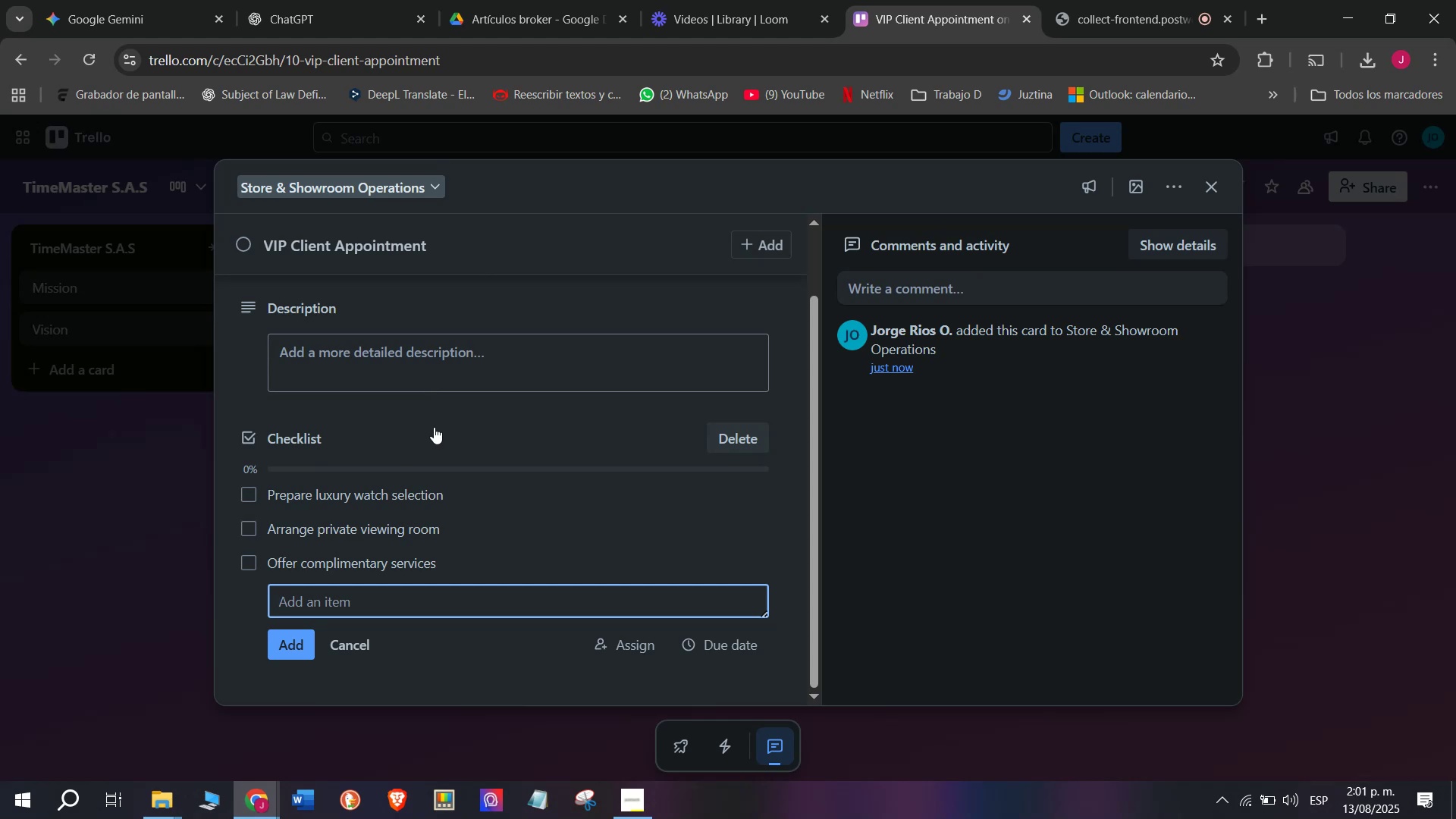 
type(Process po)
key(Backspace)
type(urchase)
 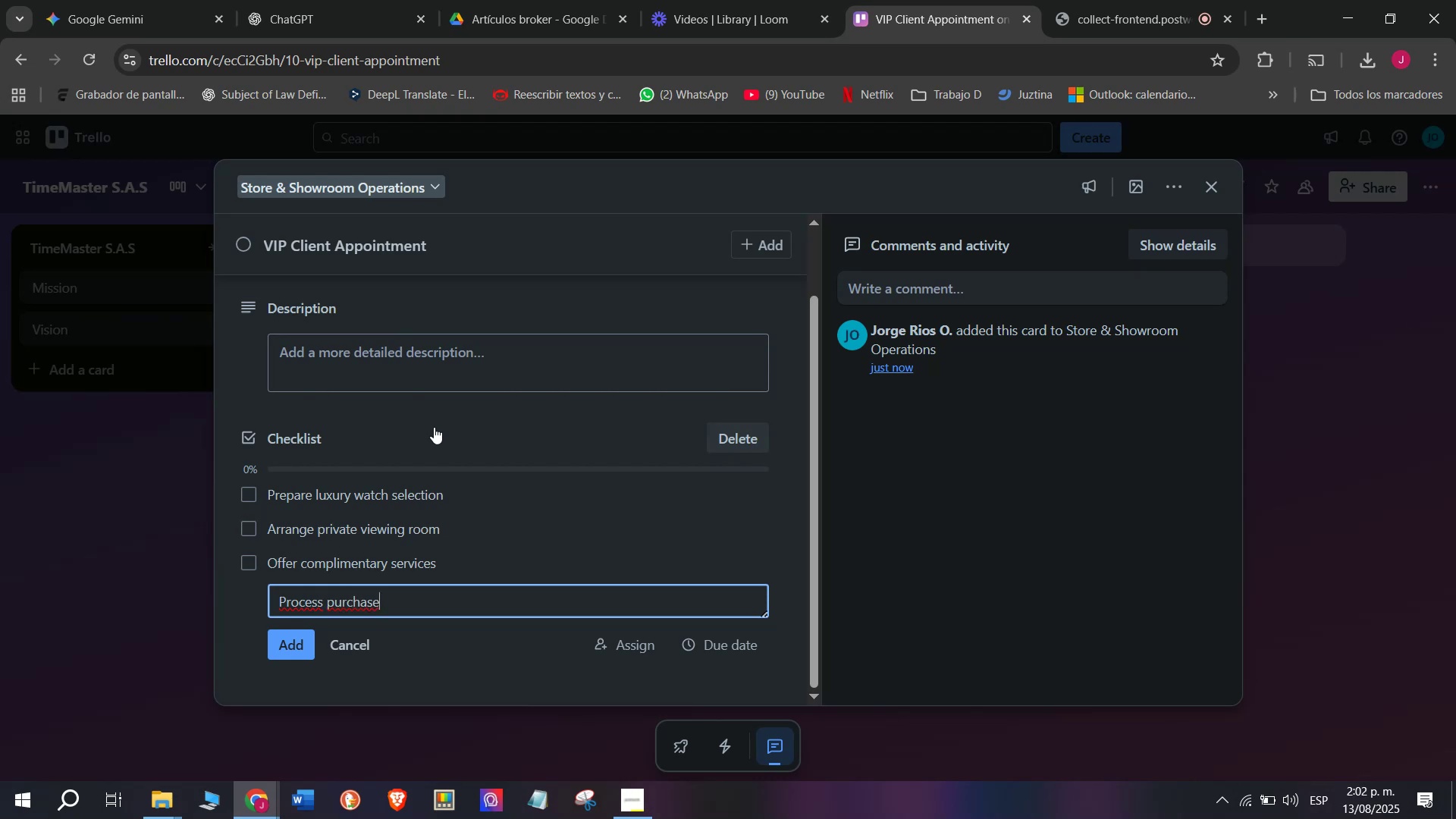 
key(Enter)
 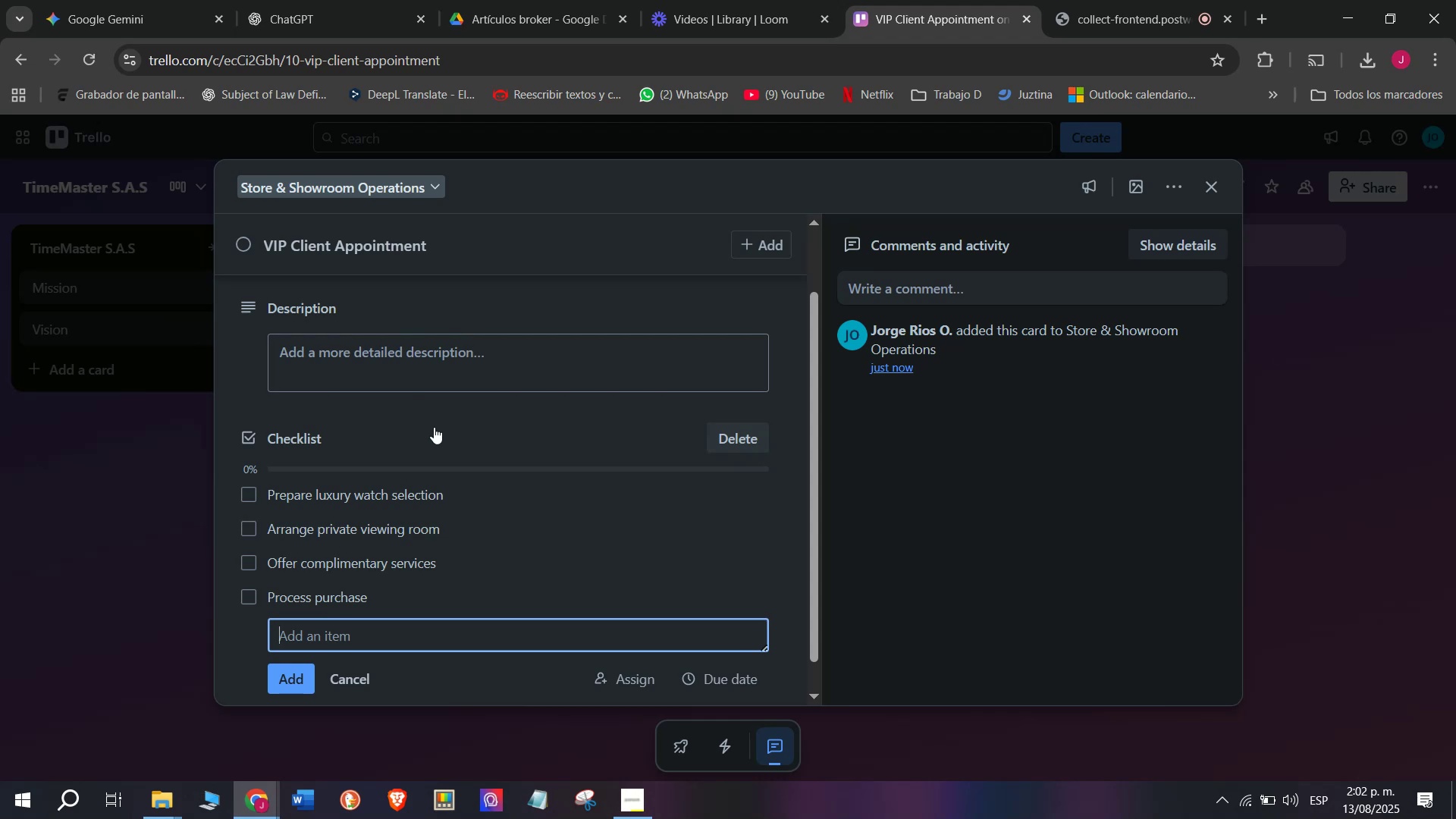 
type(Deliver in gift packaghing)
key(Backspace)
key(Backspace)
key(Backspace)
key(Backspace)
type(ing)
 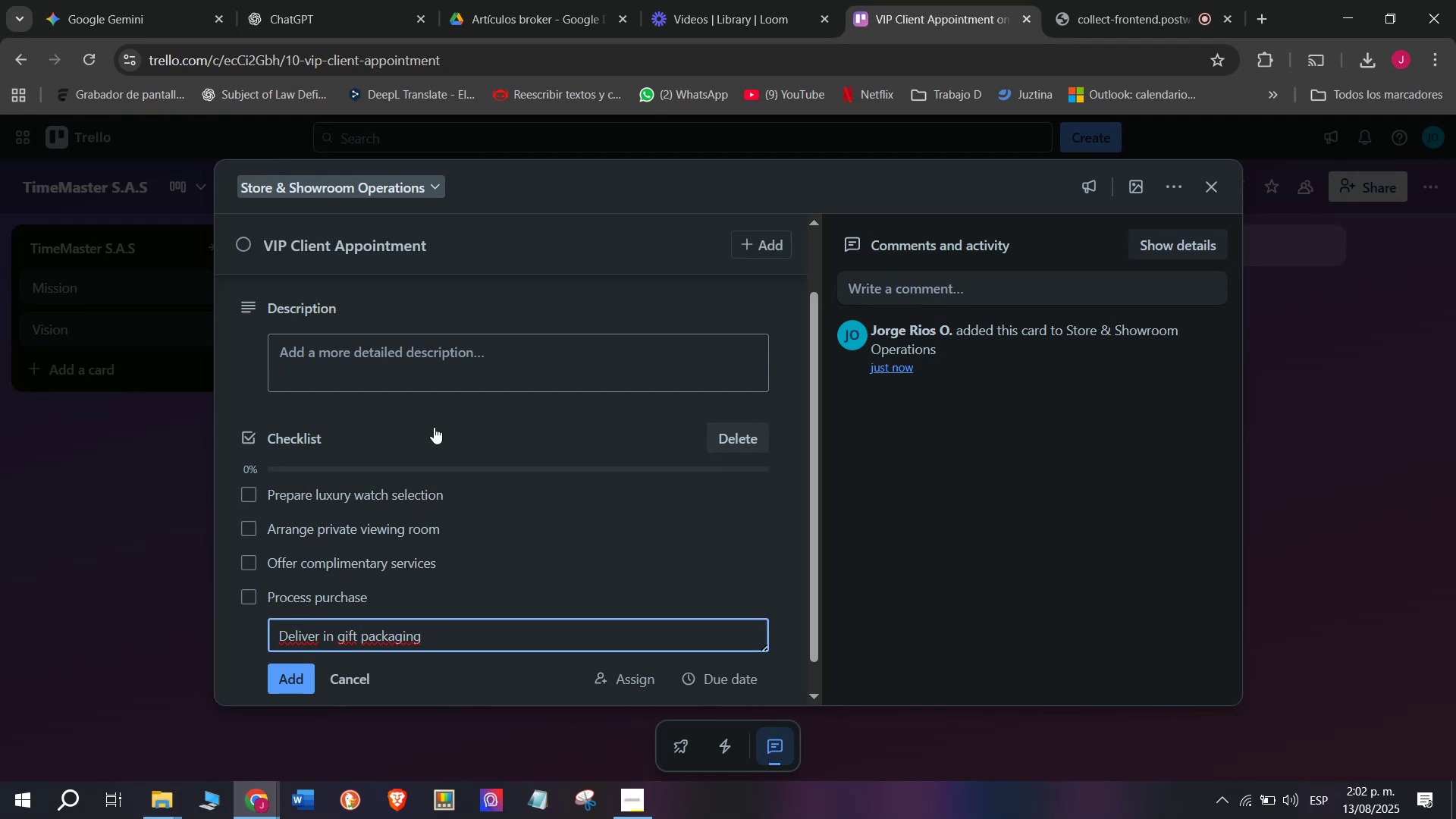 
wait(5.07)
 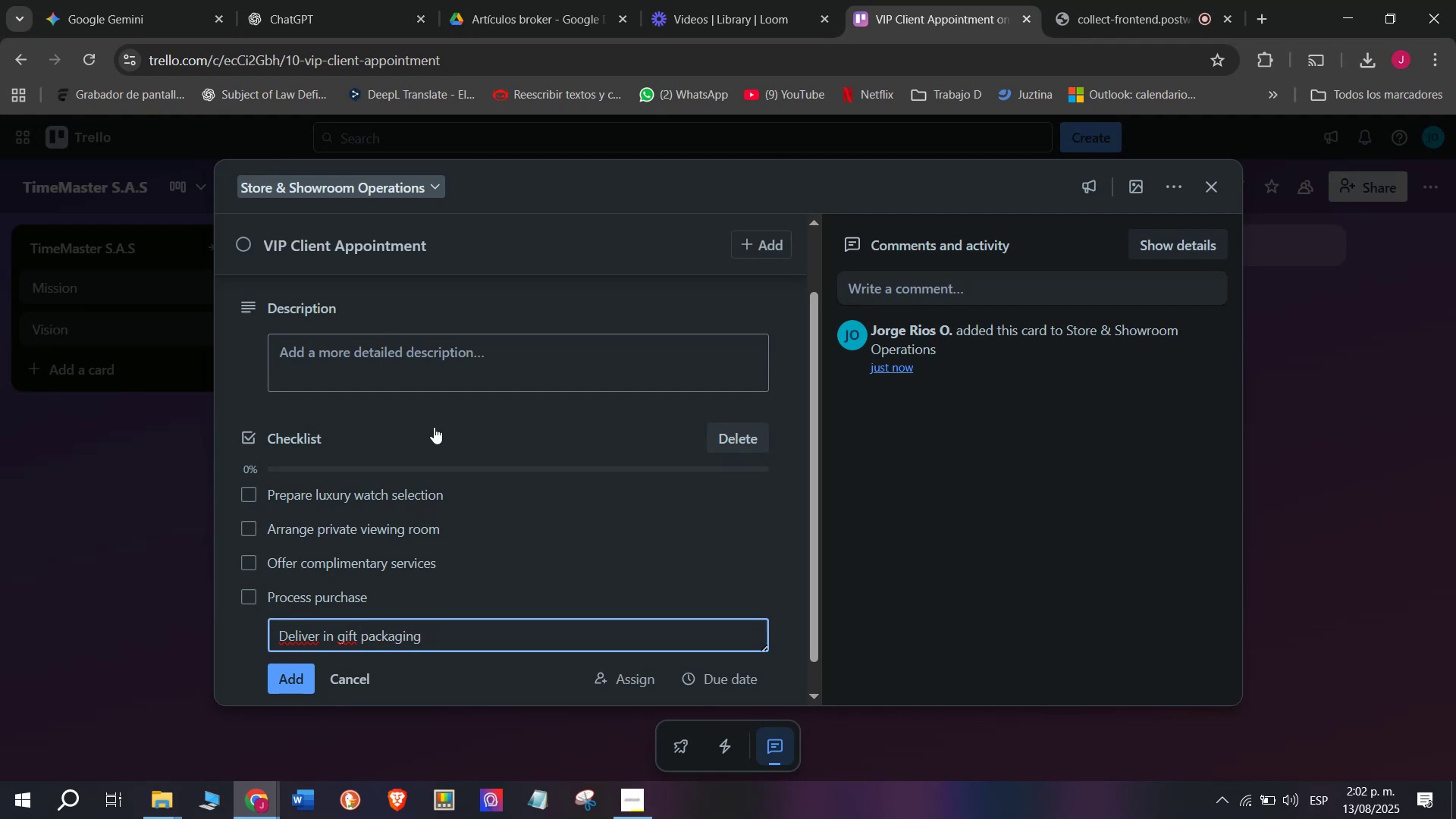 
key(Enter)
 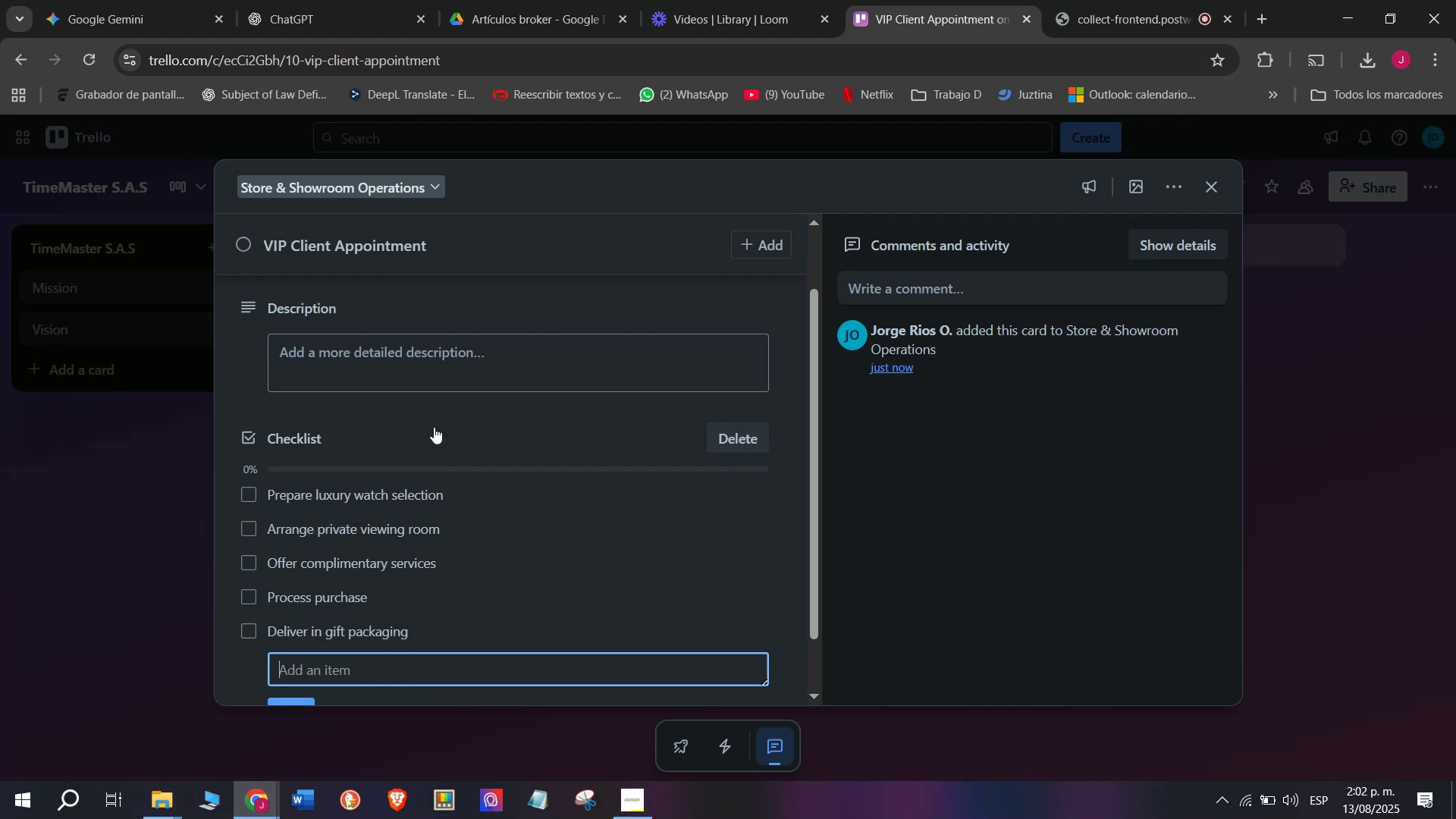 
type(Follow )
key(Backspace)
type(-up Thank you message)
 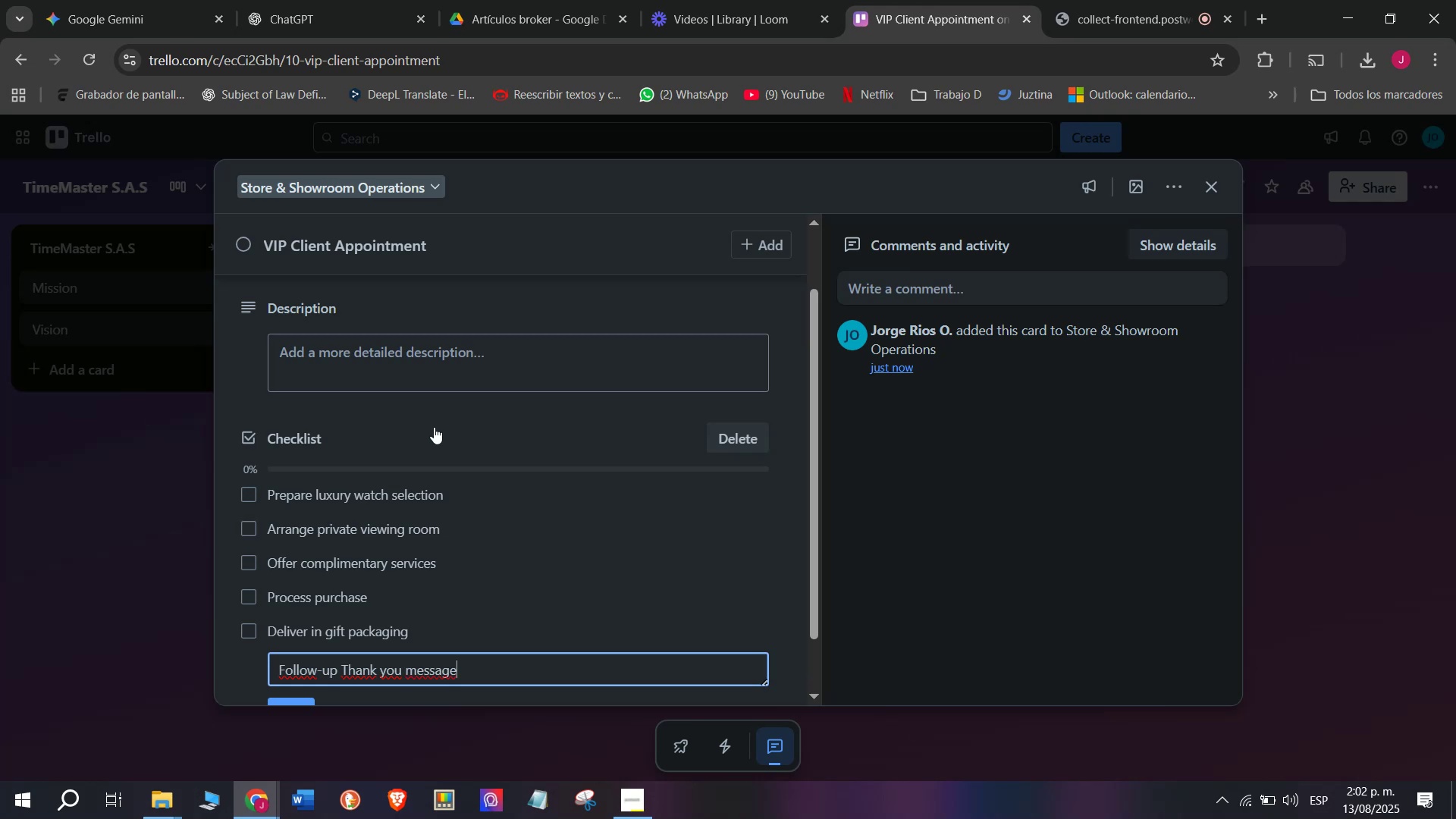 
key(Enter)
 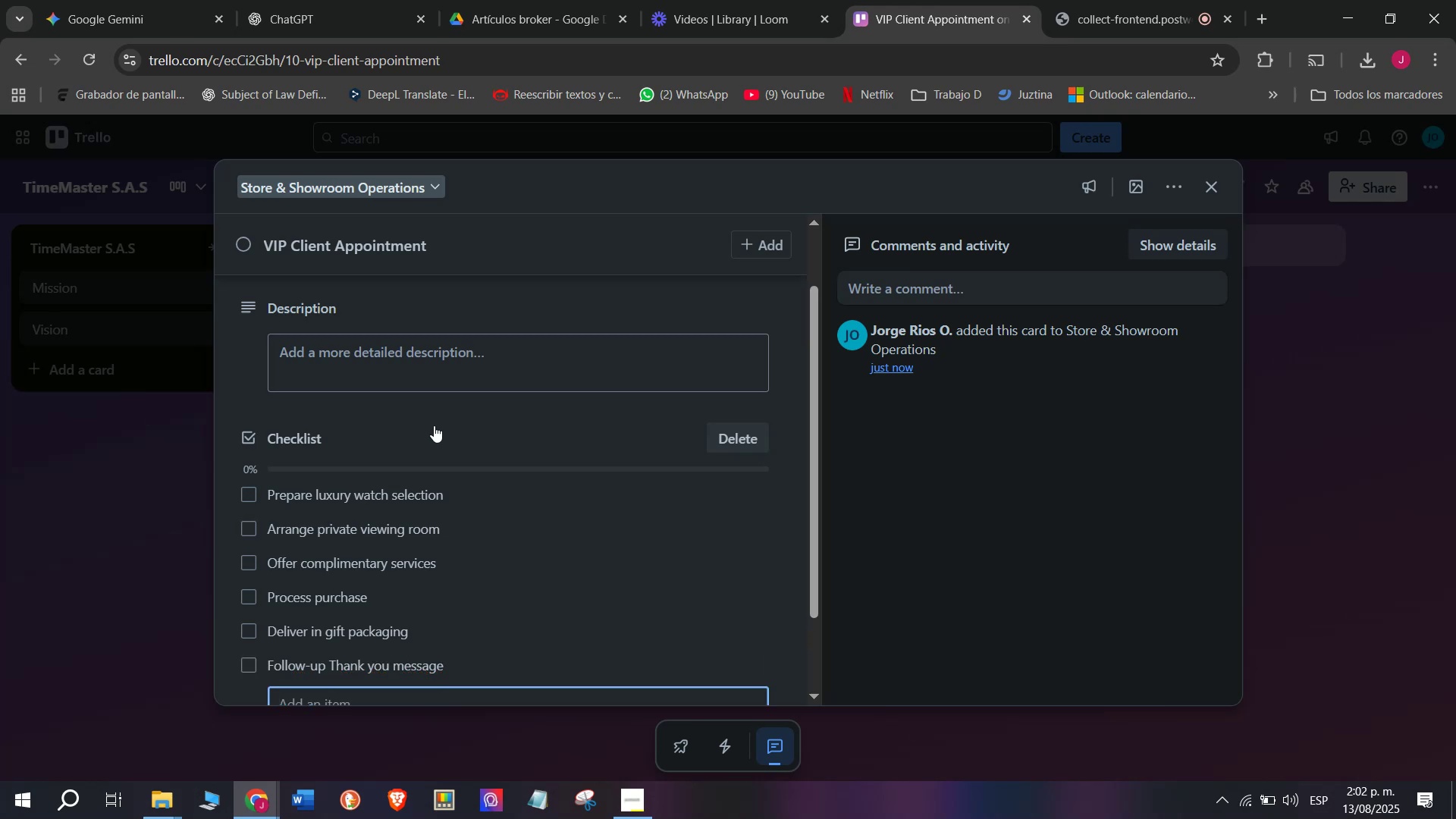 
wait(6.02)
 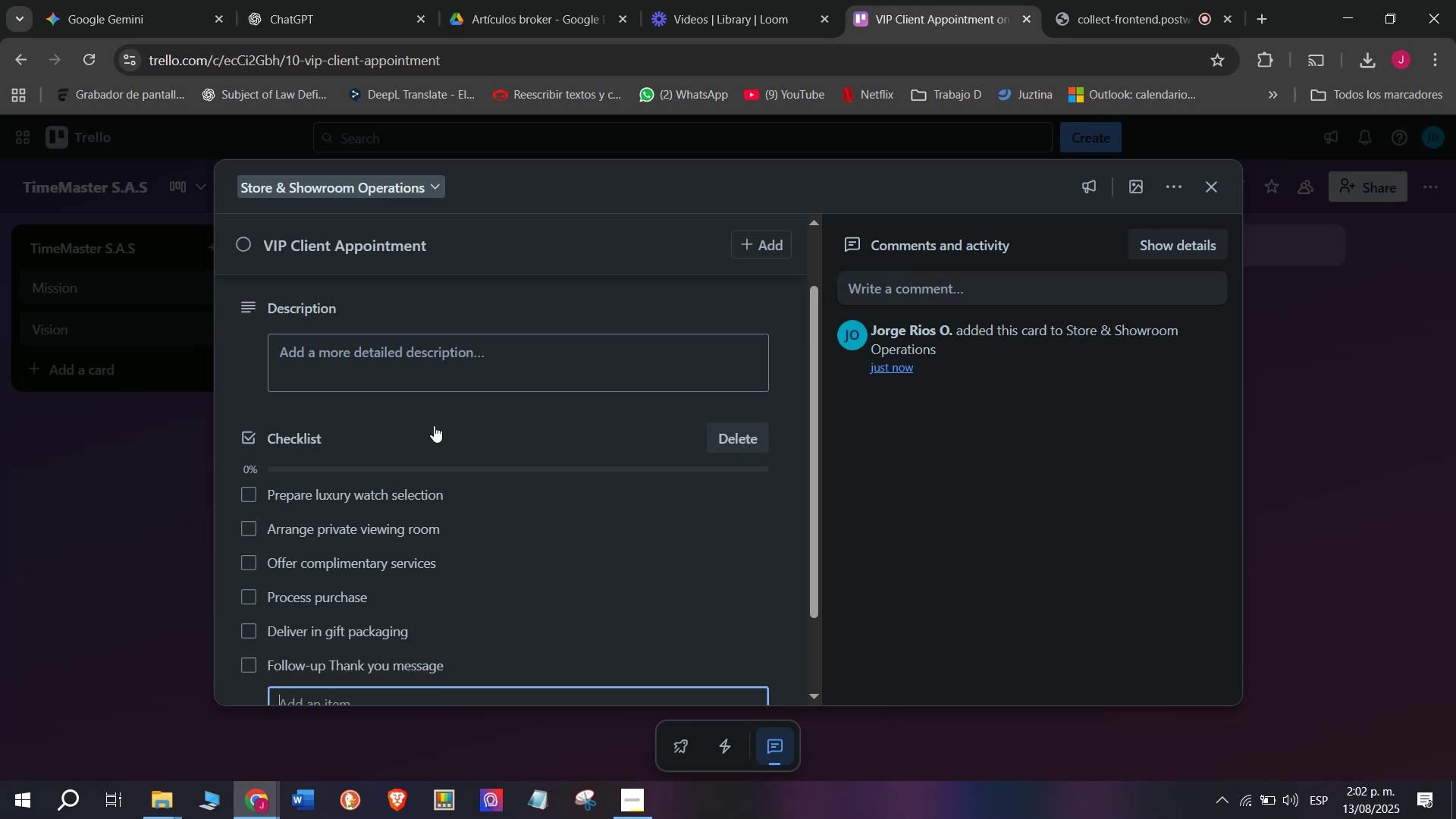 
scroll: coordinate [534, 424], scroll_direction: none, amount: 0.0
 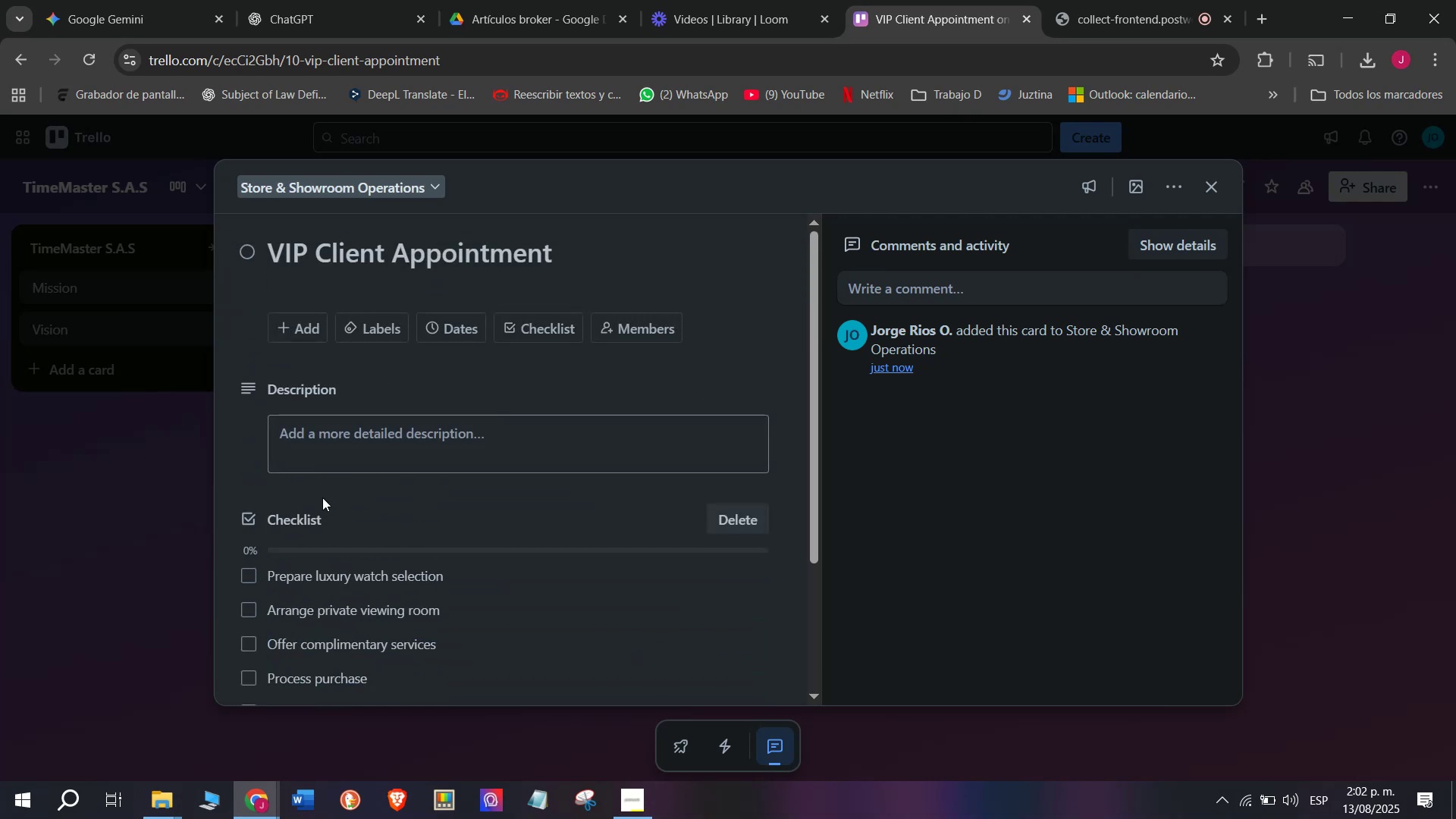 
double_click([367, 324])
 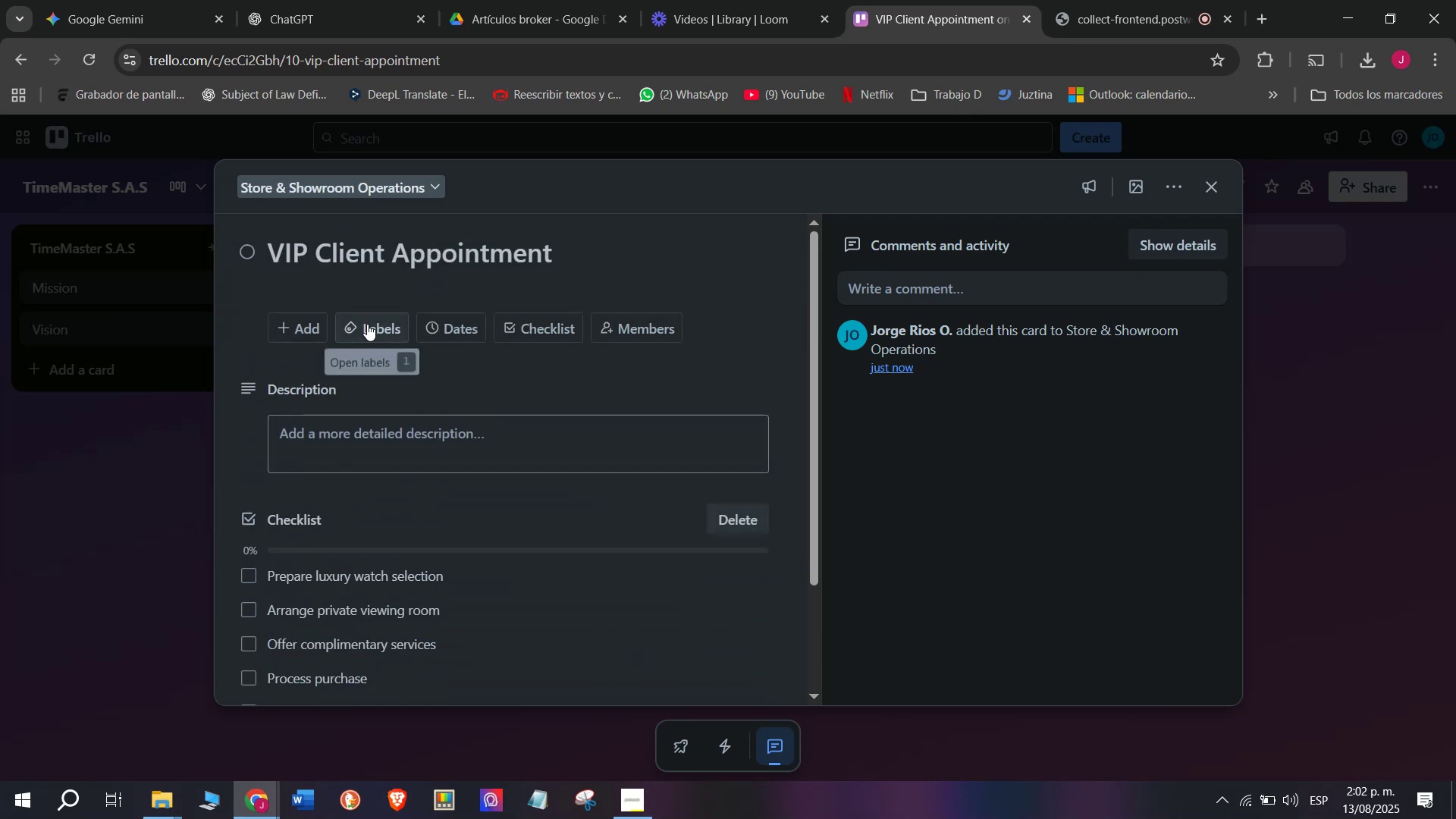 
left_click([446, 568])
 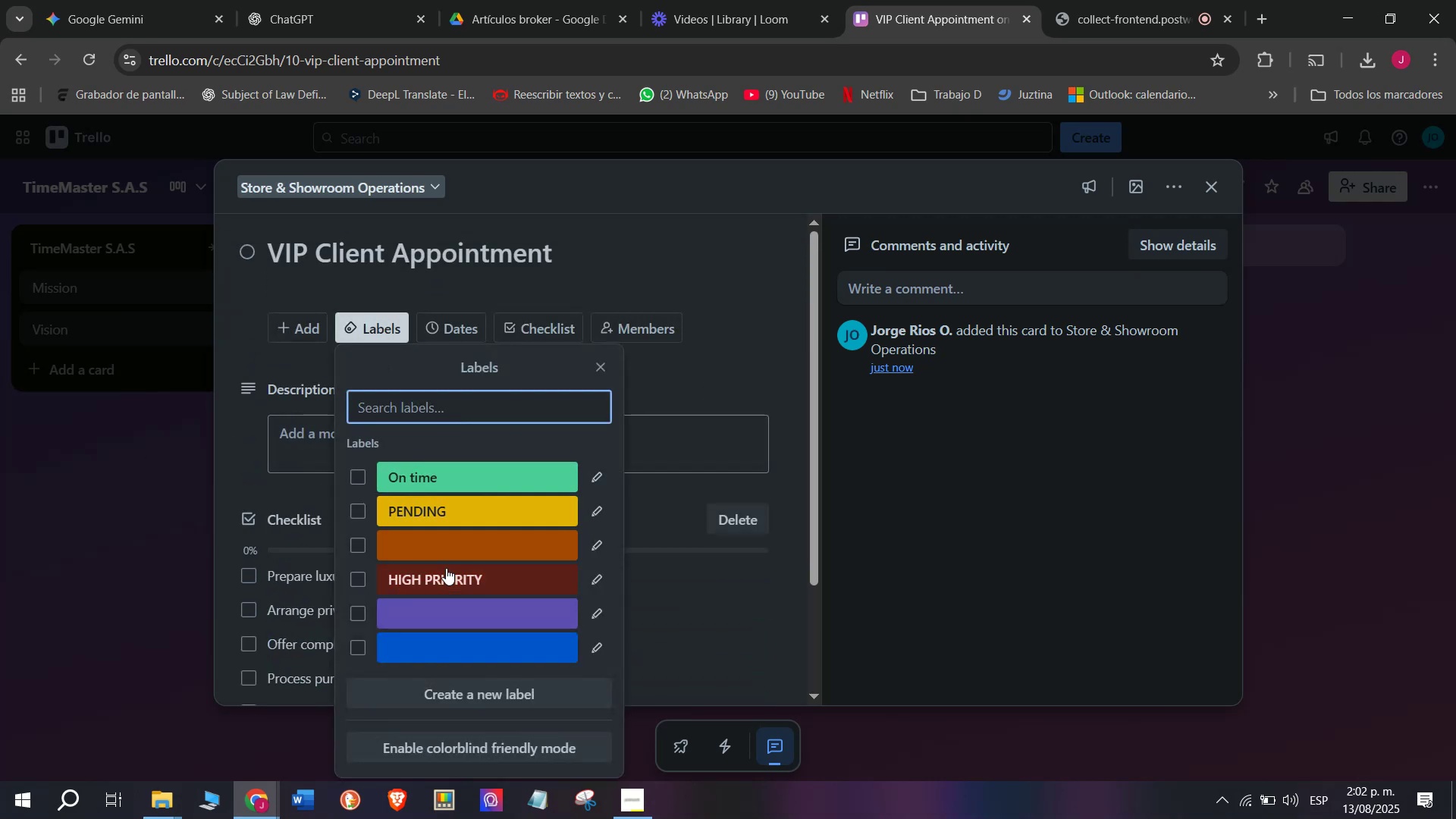 
triple_click([116, 519])
 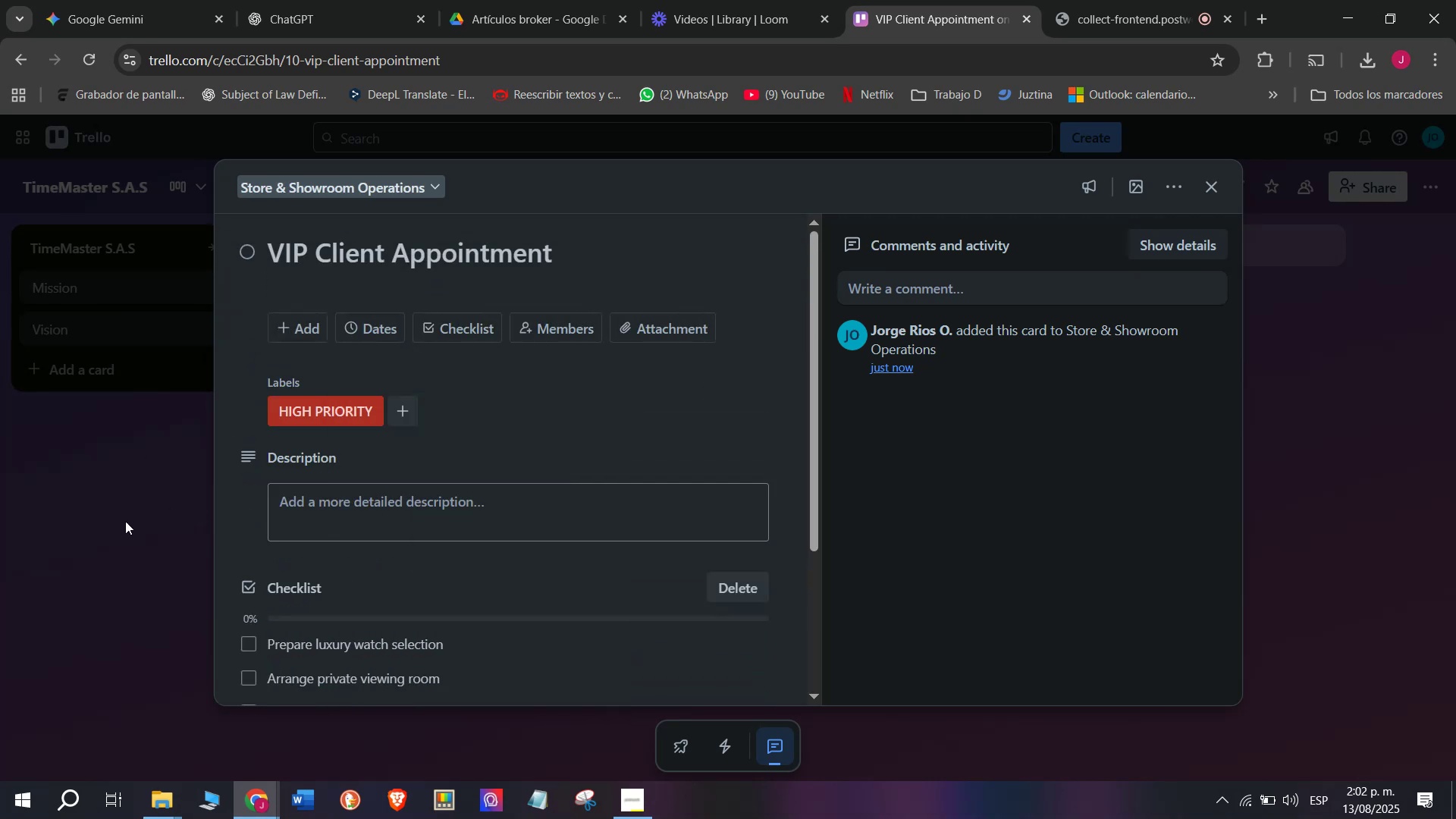 
left_click([886, 462])
 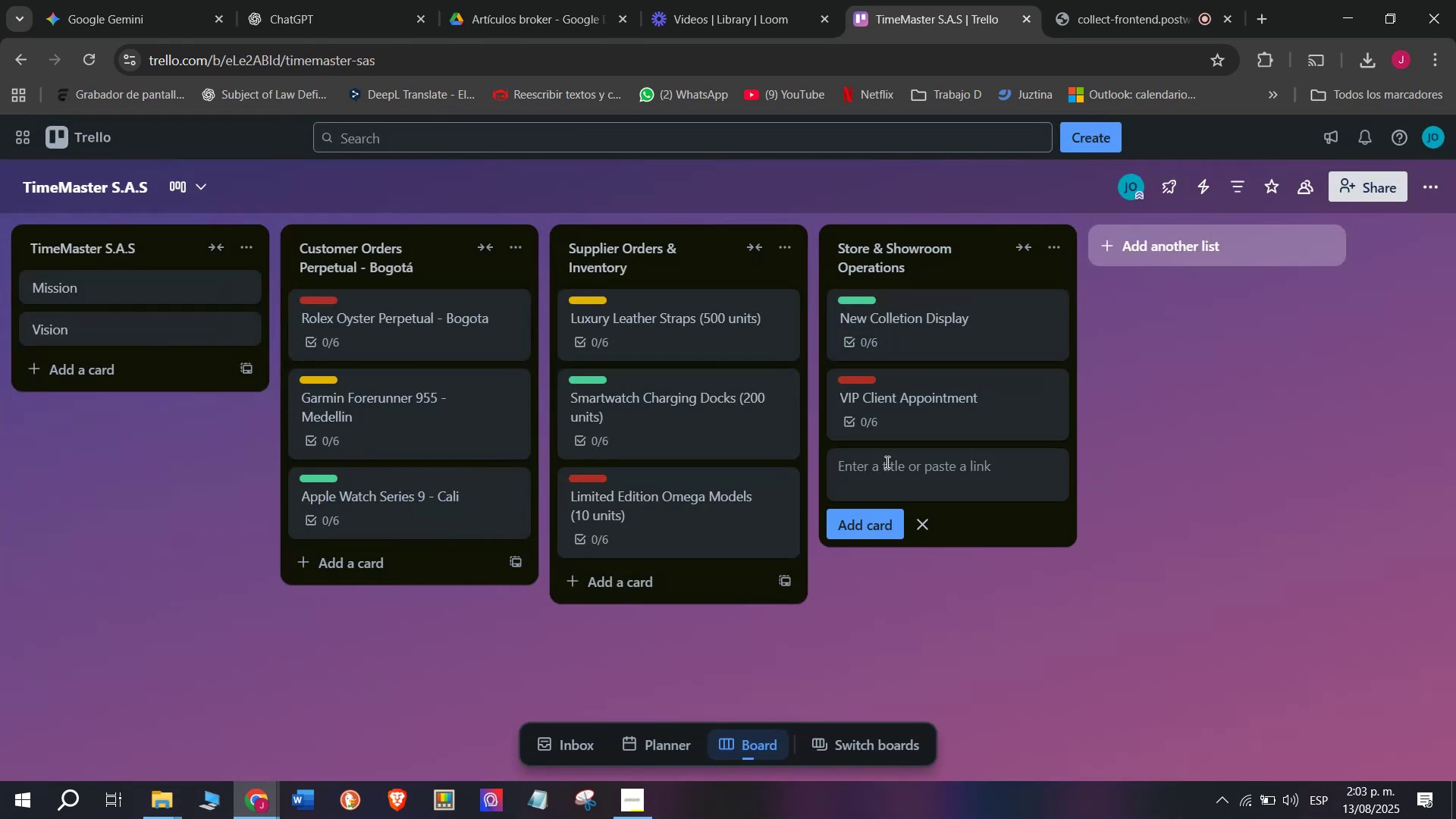 
type(Stock )
 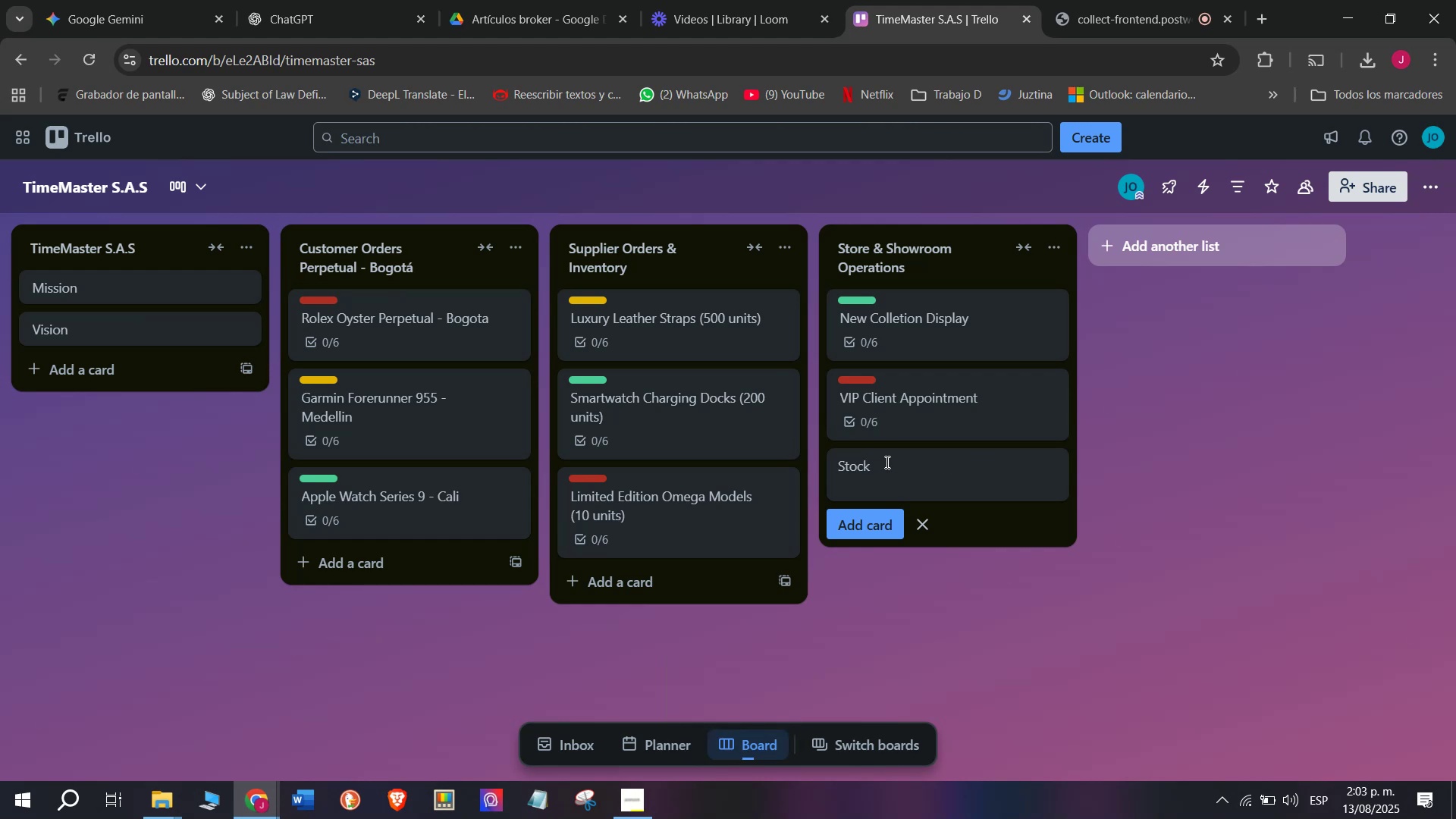 
left_click([1103, 0])
 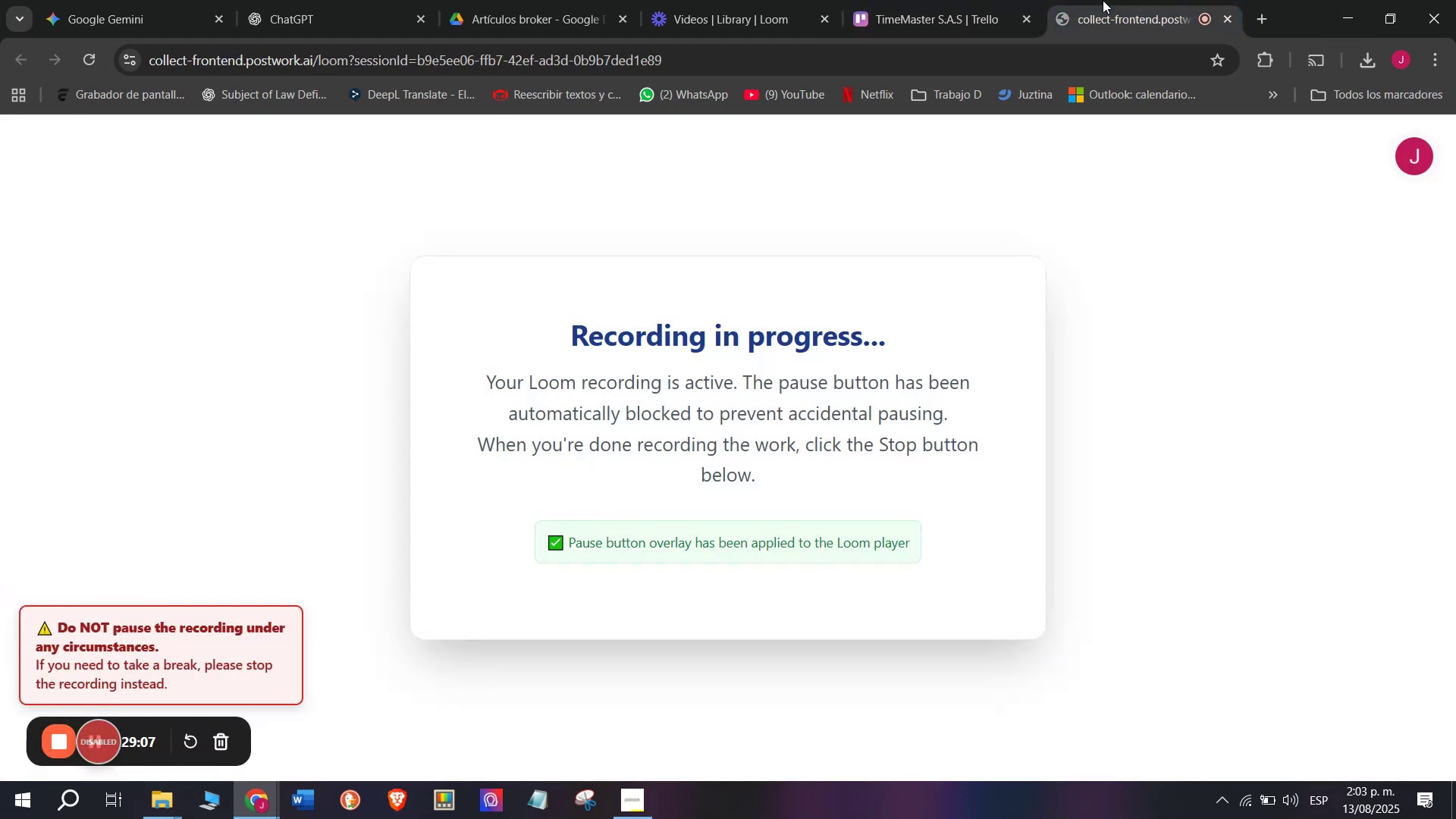 
left_click([979, 0])
 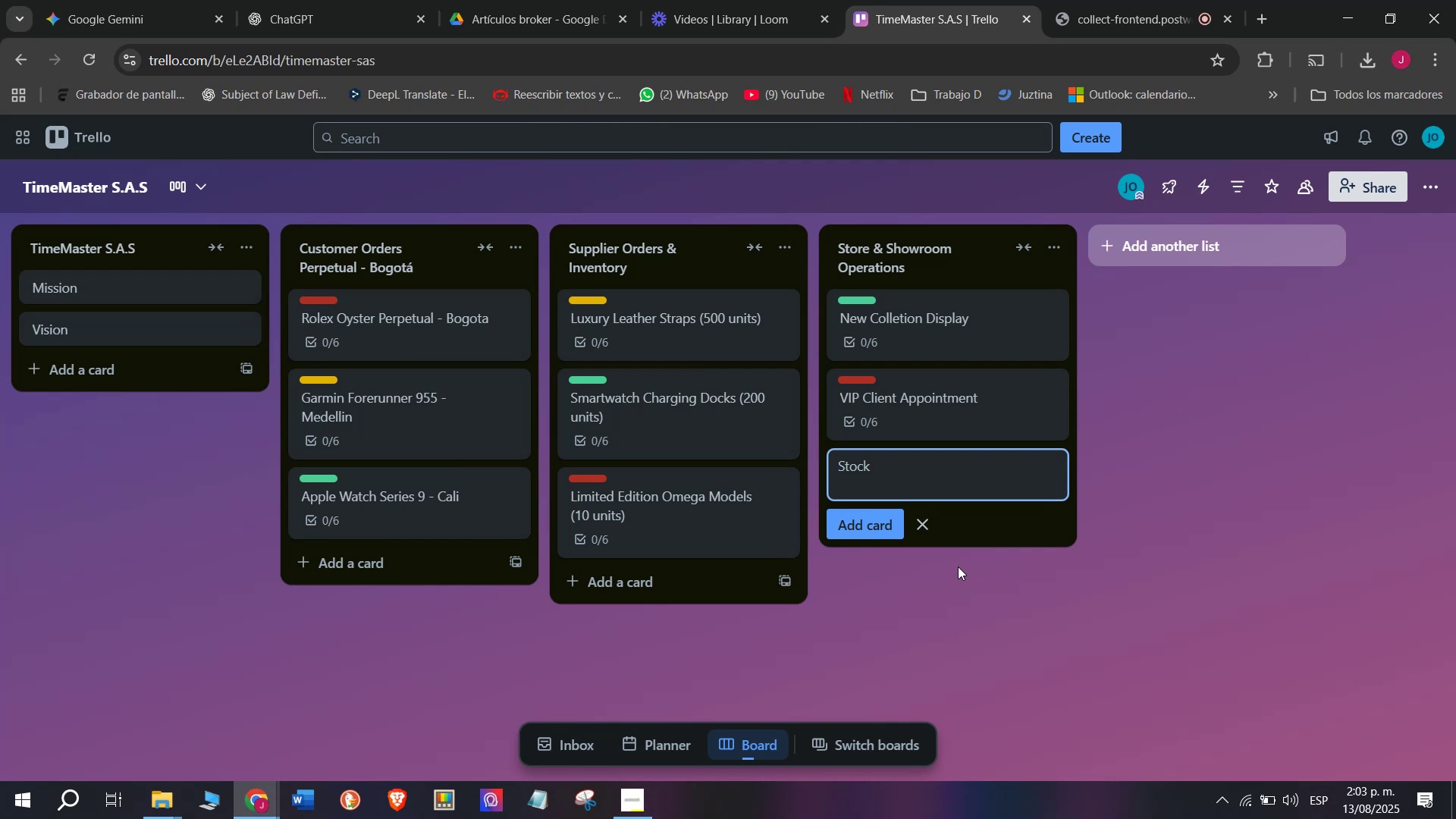 
type(auditv)
key(Backspace)
 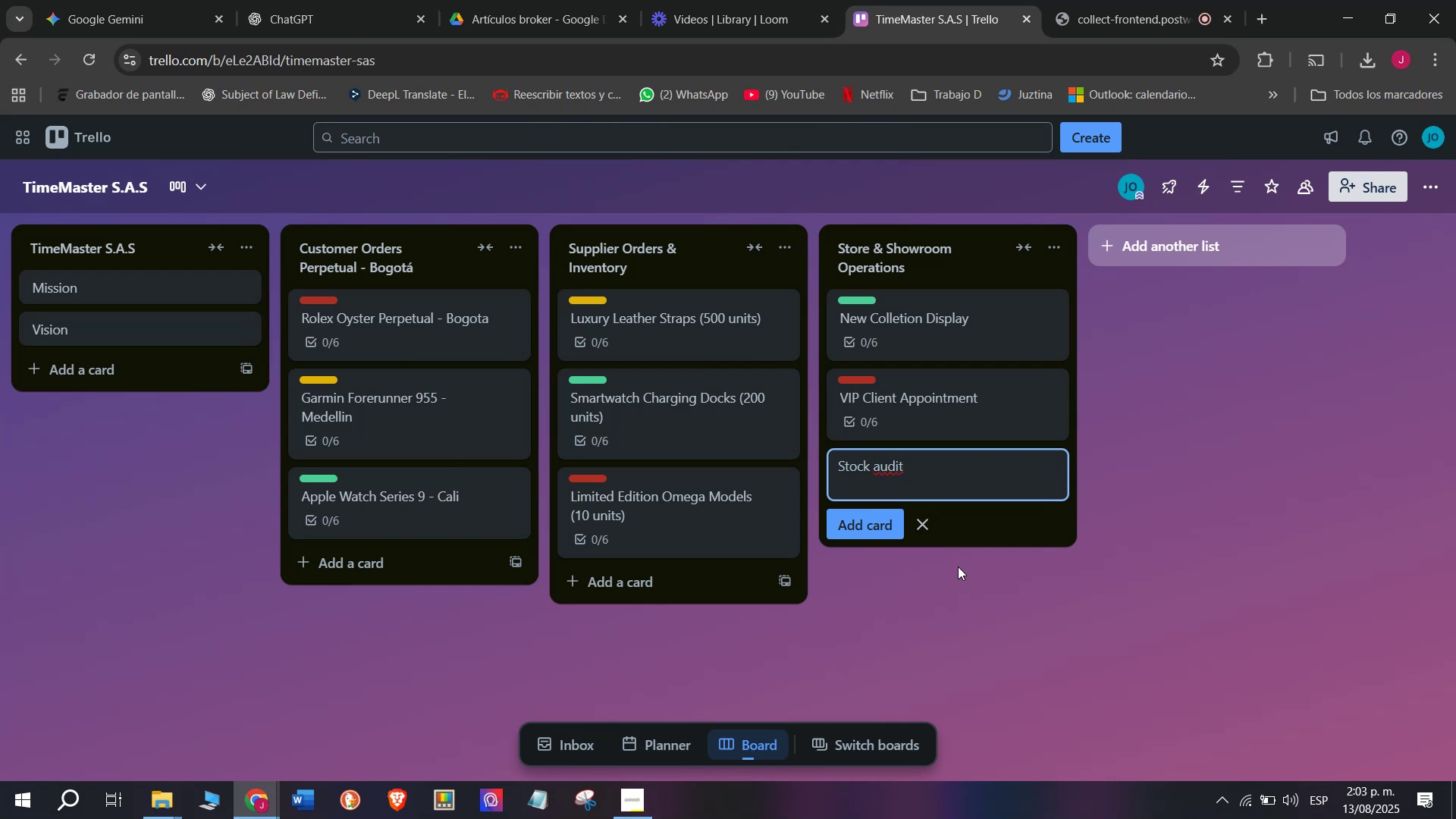 
wait(5.44)
 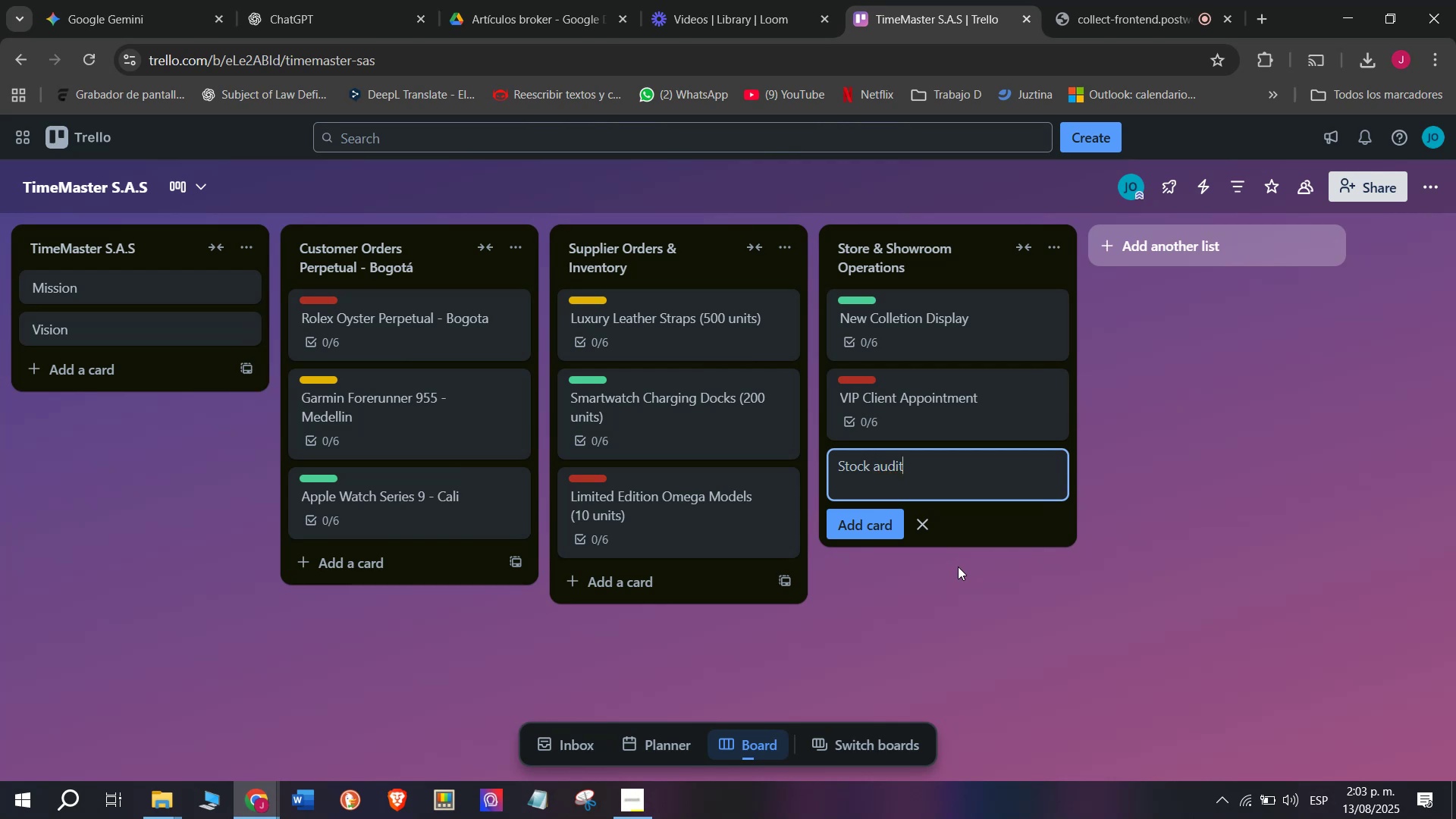 
key(Backspace)
key(Backspace)
key(Backspace)
key(Backspace)
key(Backspace)
type(Audit)
 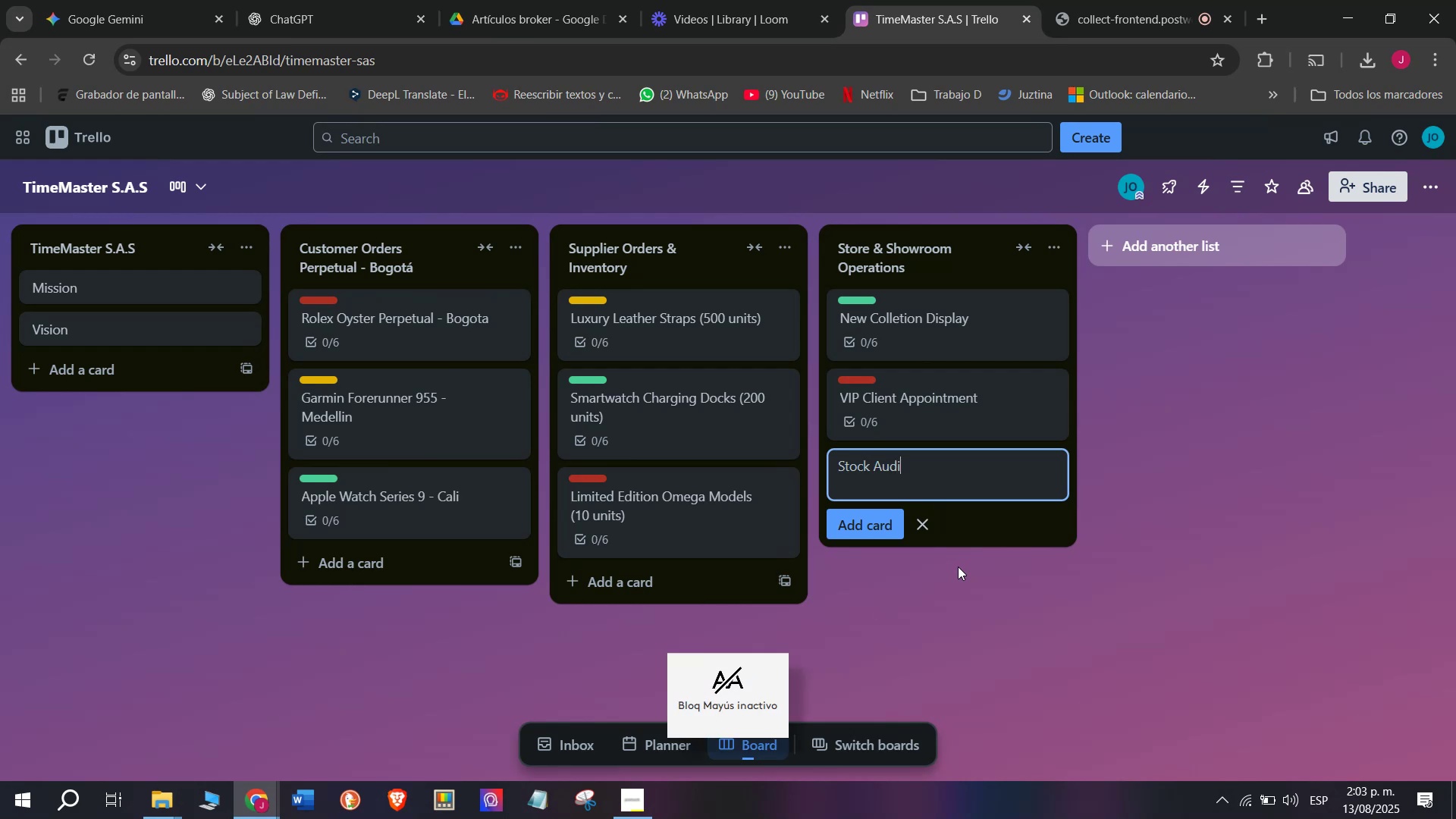 
key(Enter)
 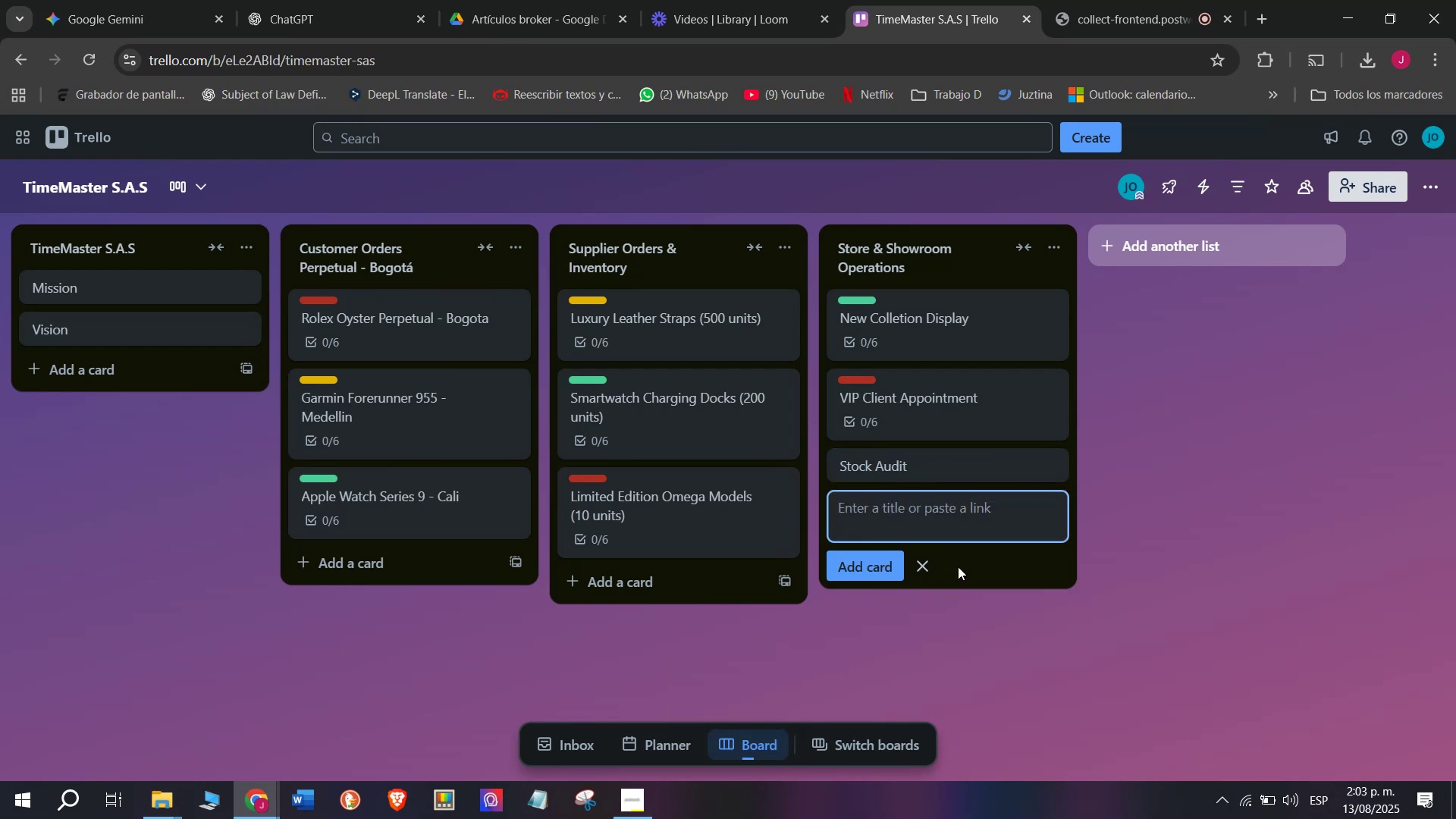 
left_click([931, 463])
 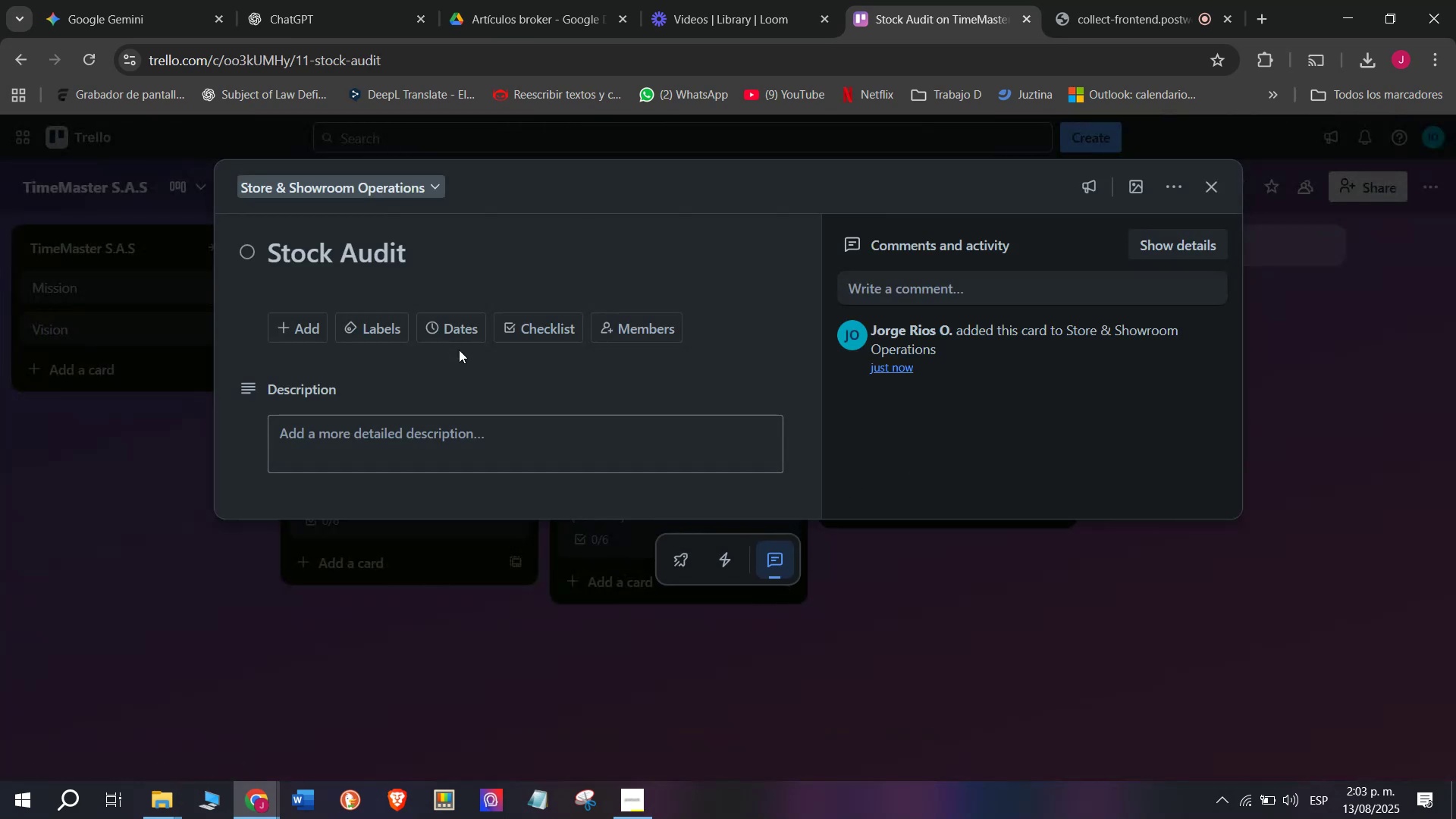 
left_click([526, 571])
 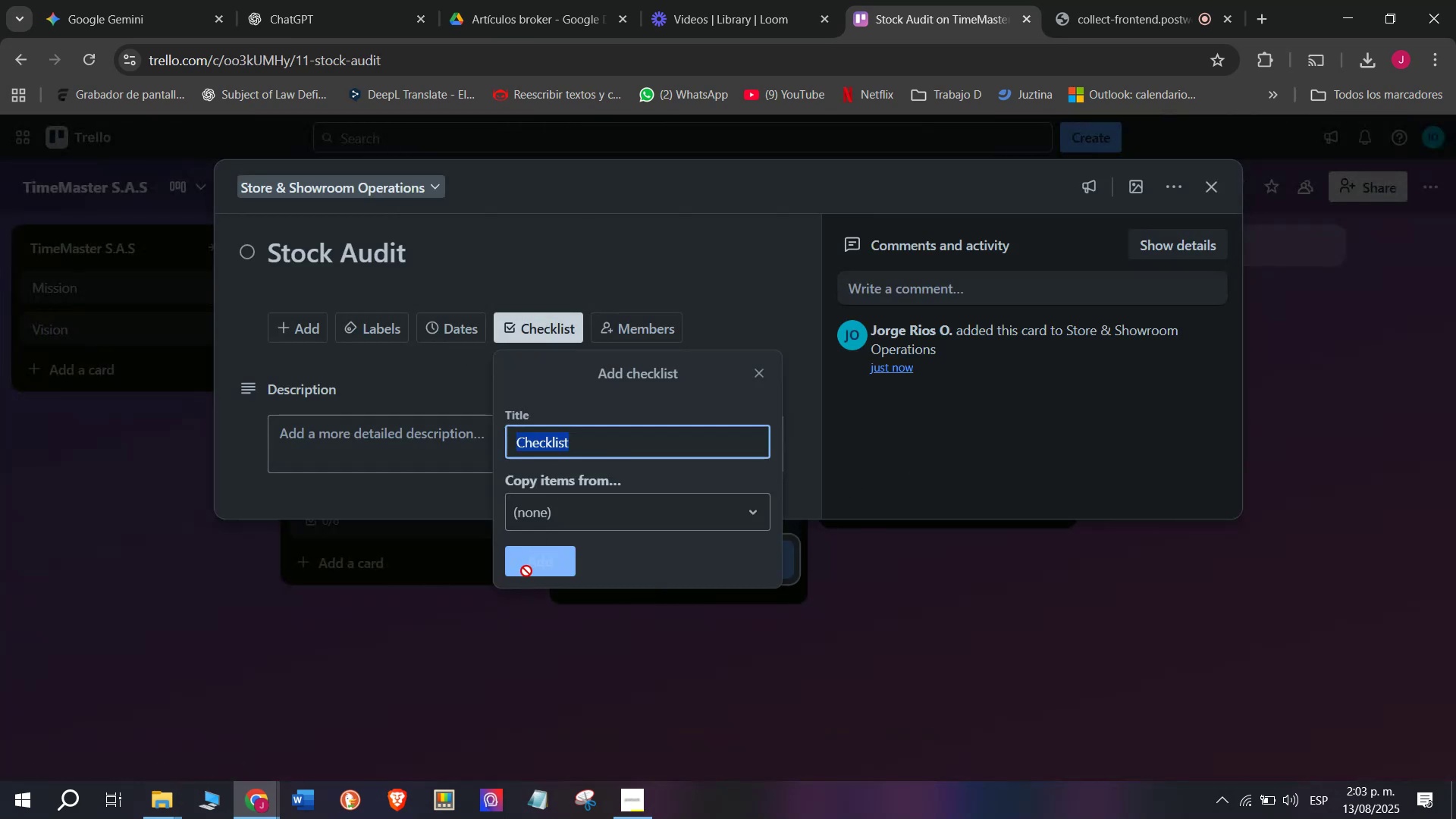 
type(Count wache)
key(Backspace)
key(Backspace)
key(Backspace)
type(tches in store)
 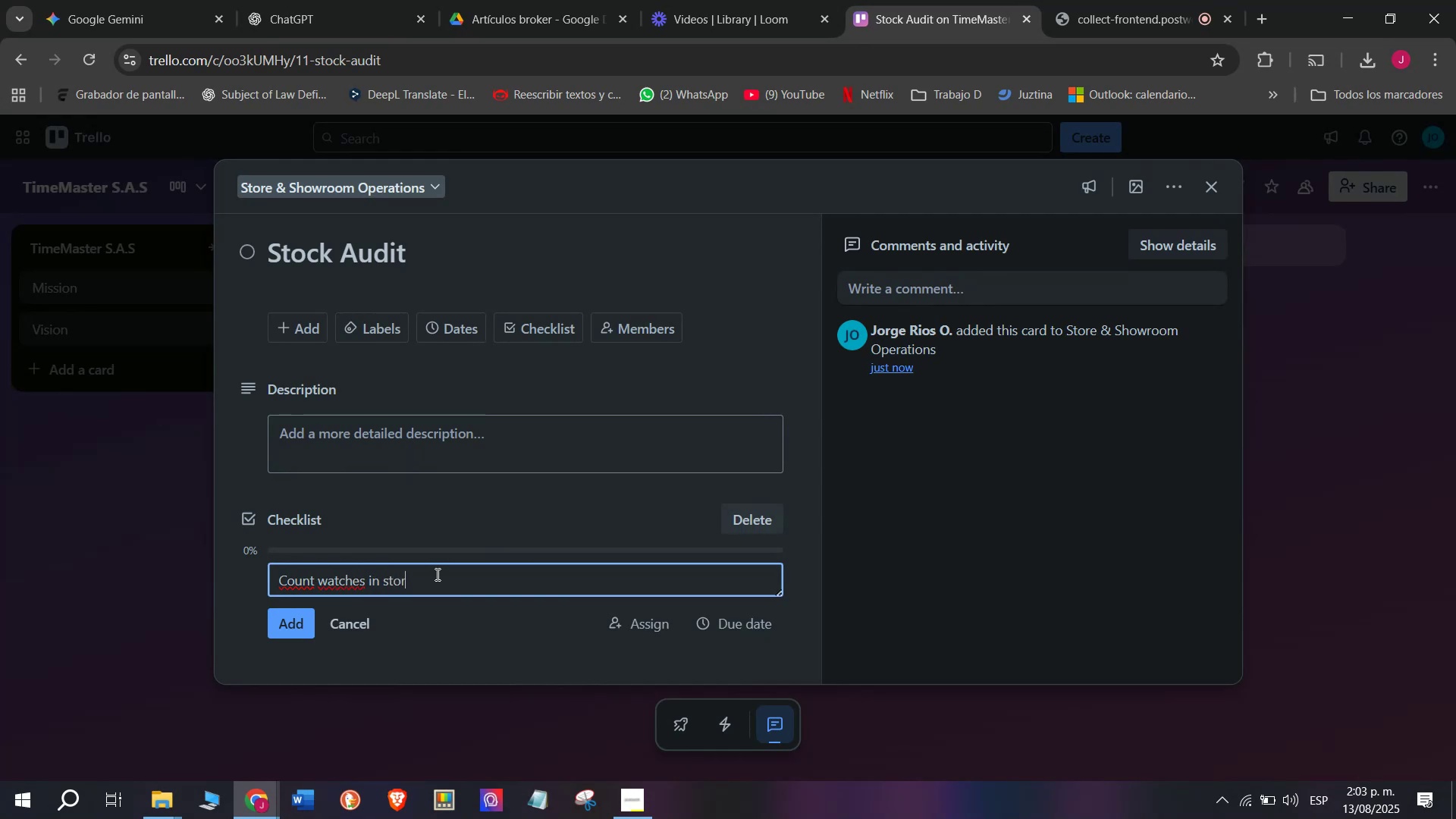 
key(Enter)
 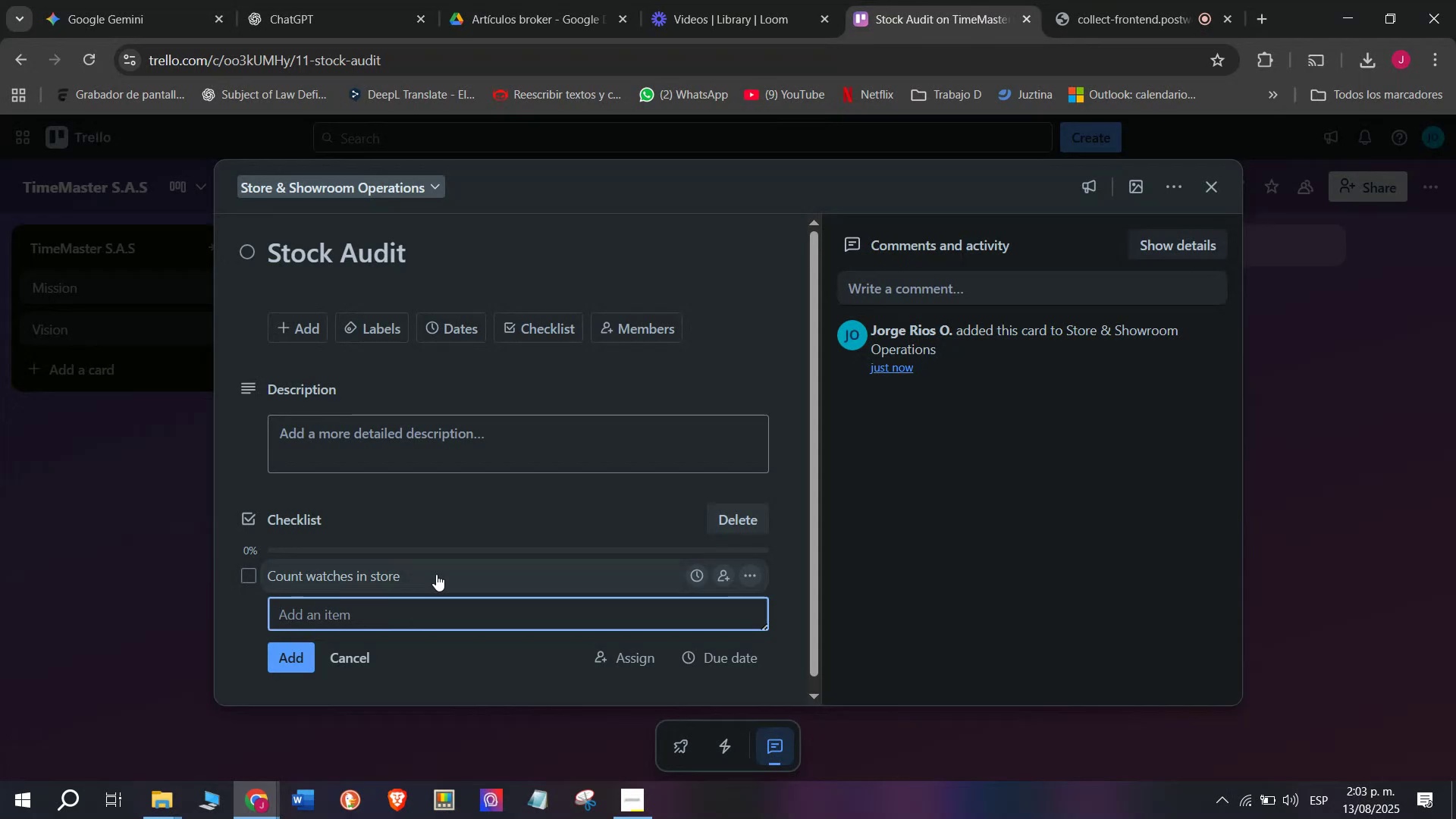 
wait(5.26)
 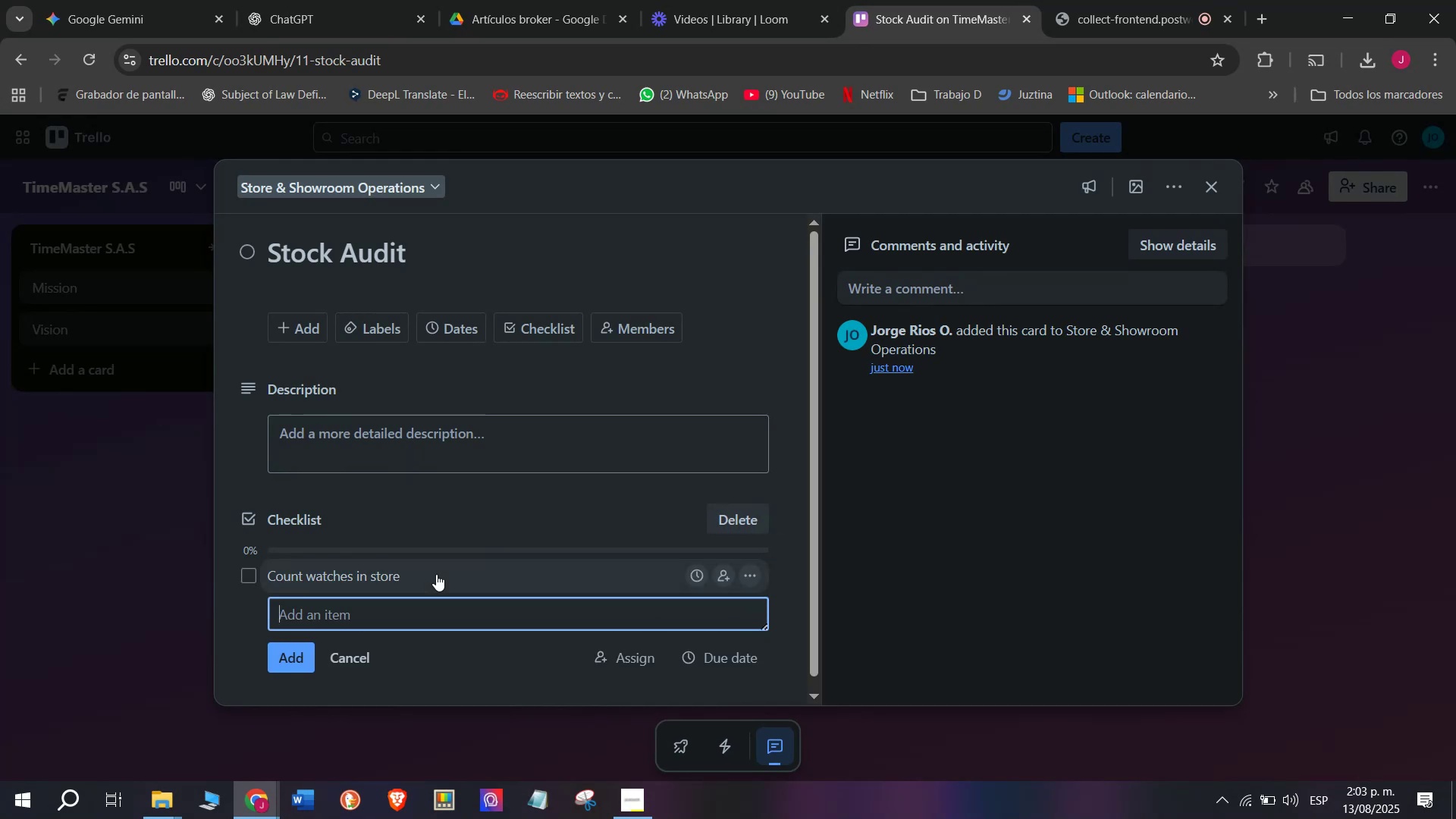 
double_click([428, 573])
 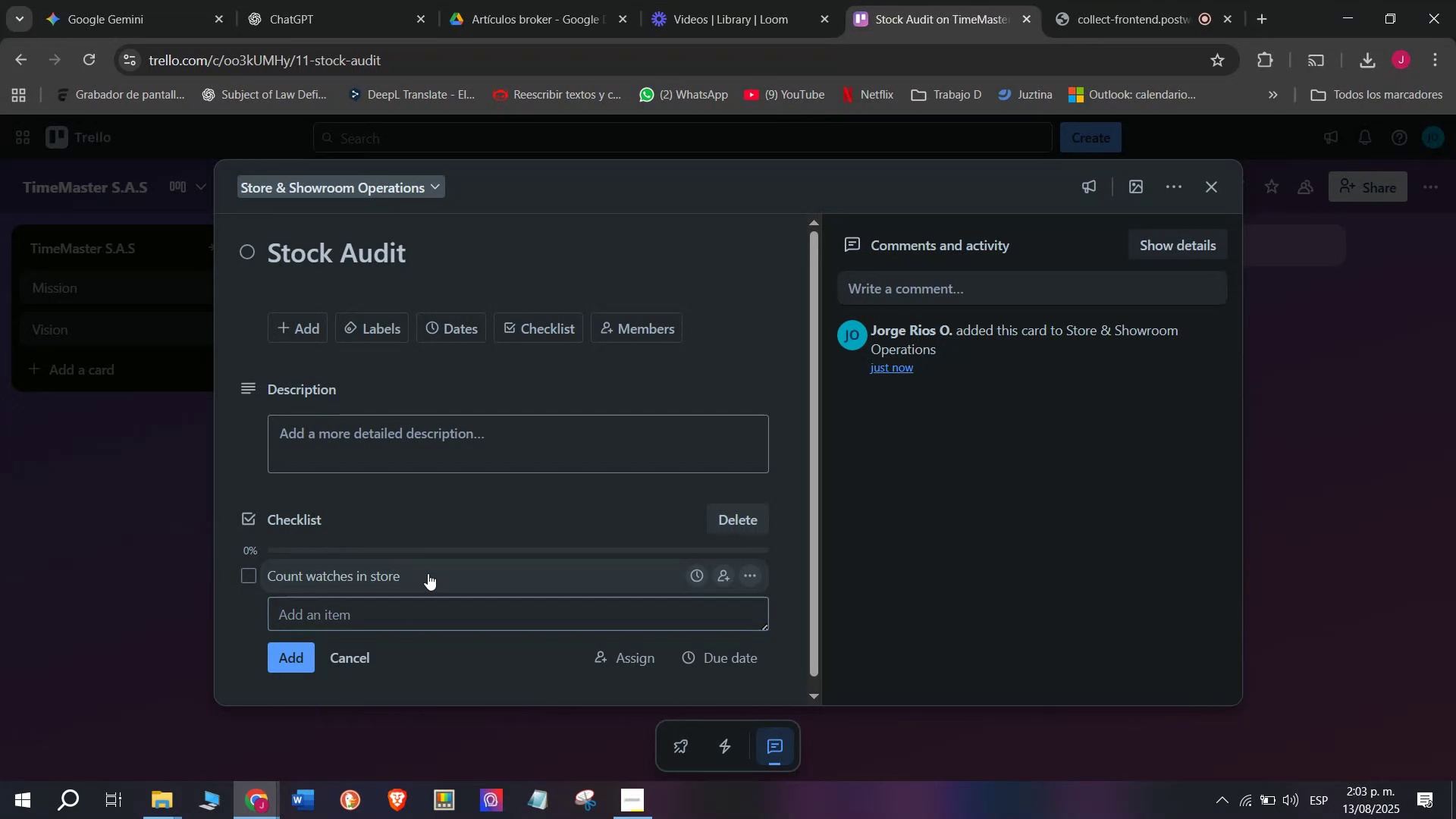 
triple_click([425, 579])
 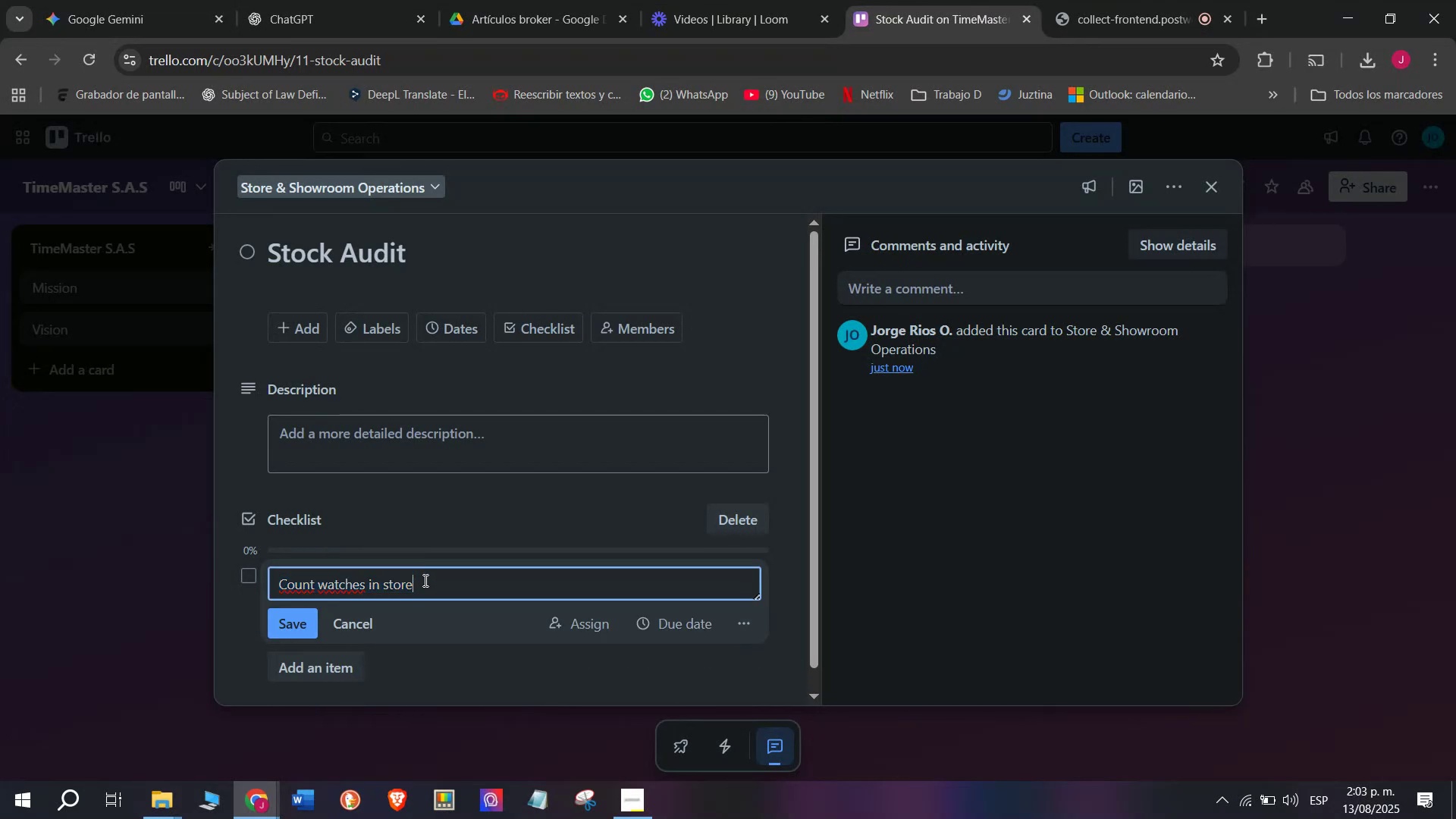 
key(Backspace)
type(age)
 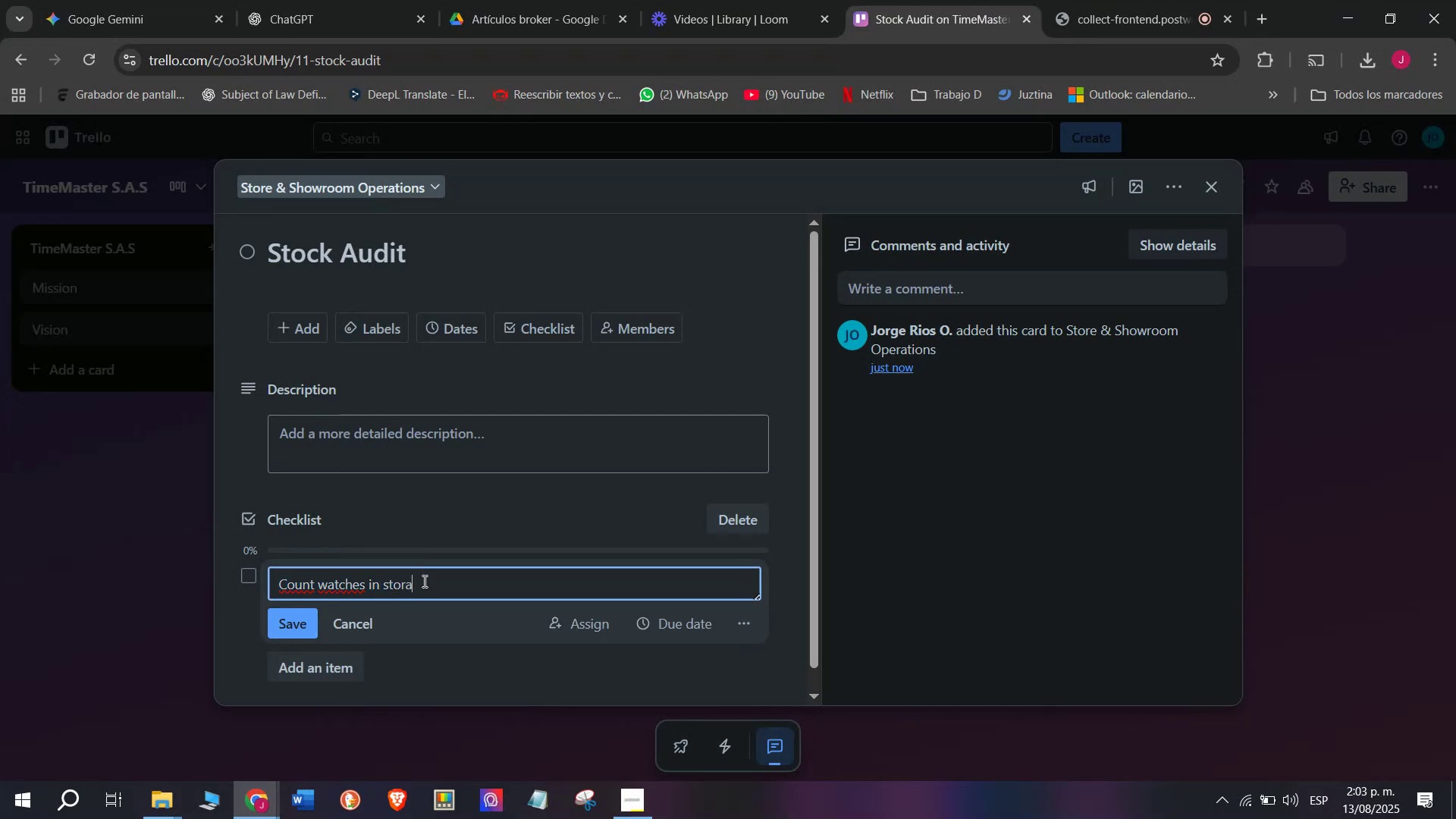 
key(Enter)
 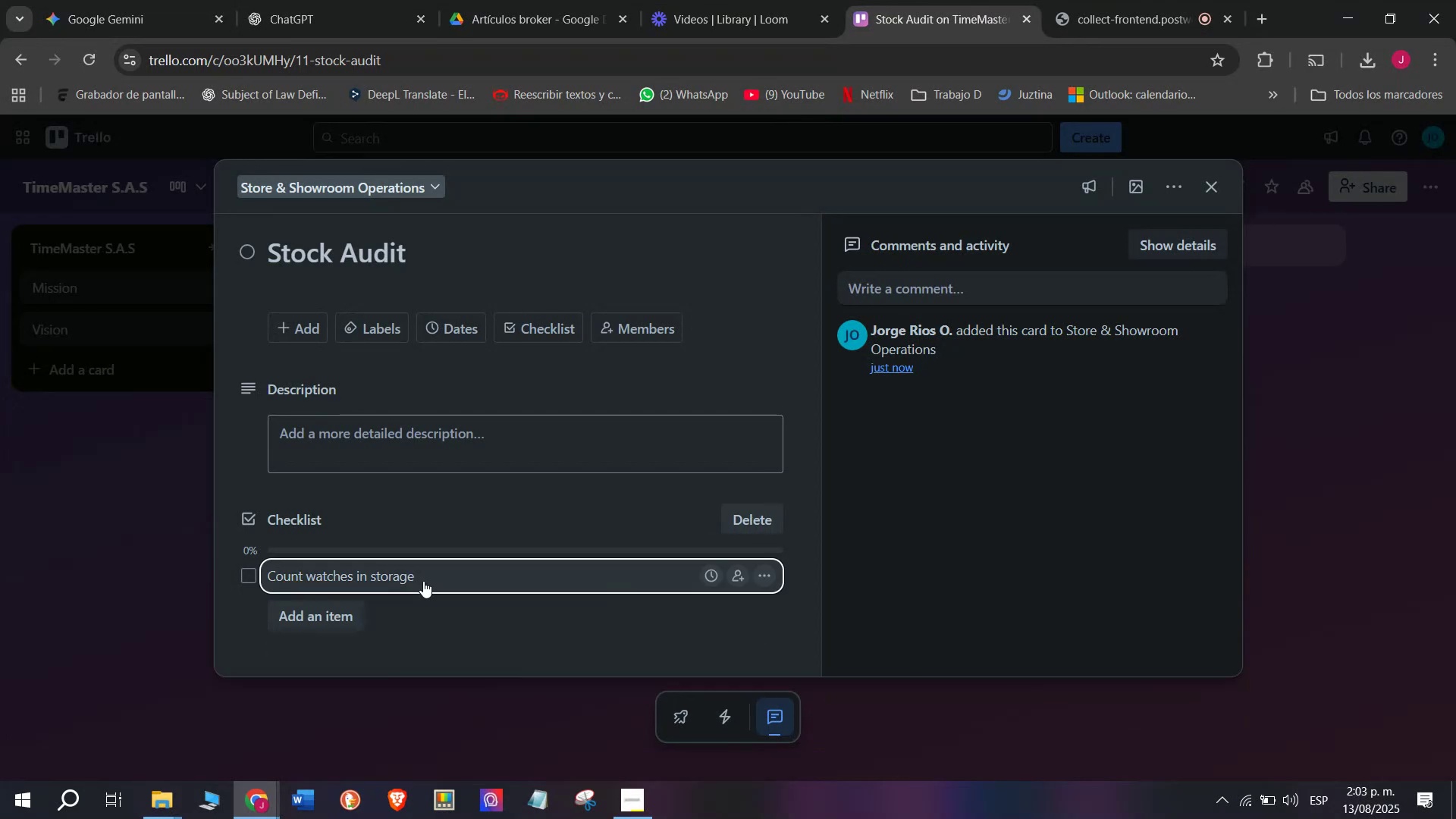 
left_click([317, 627])
 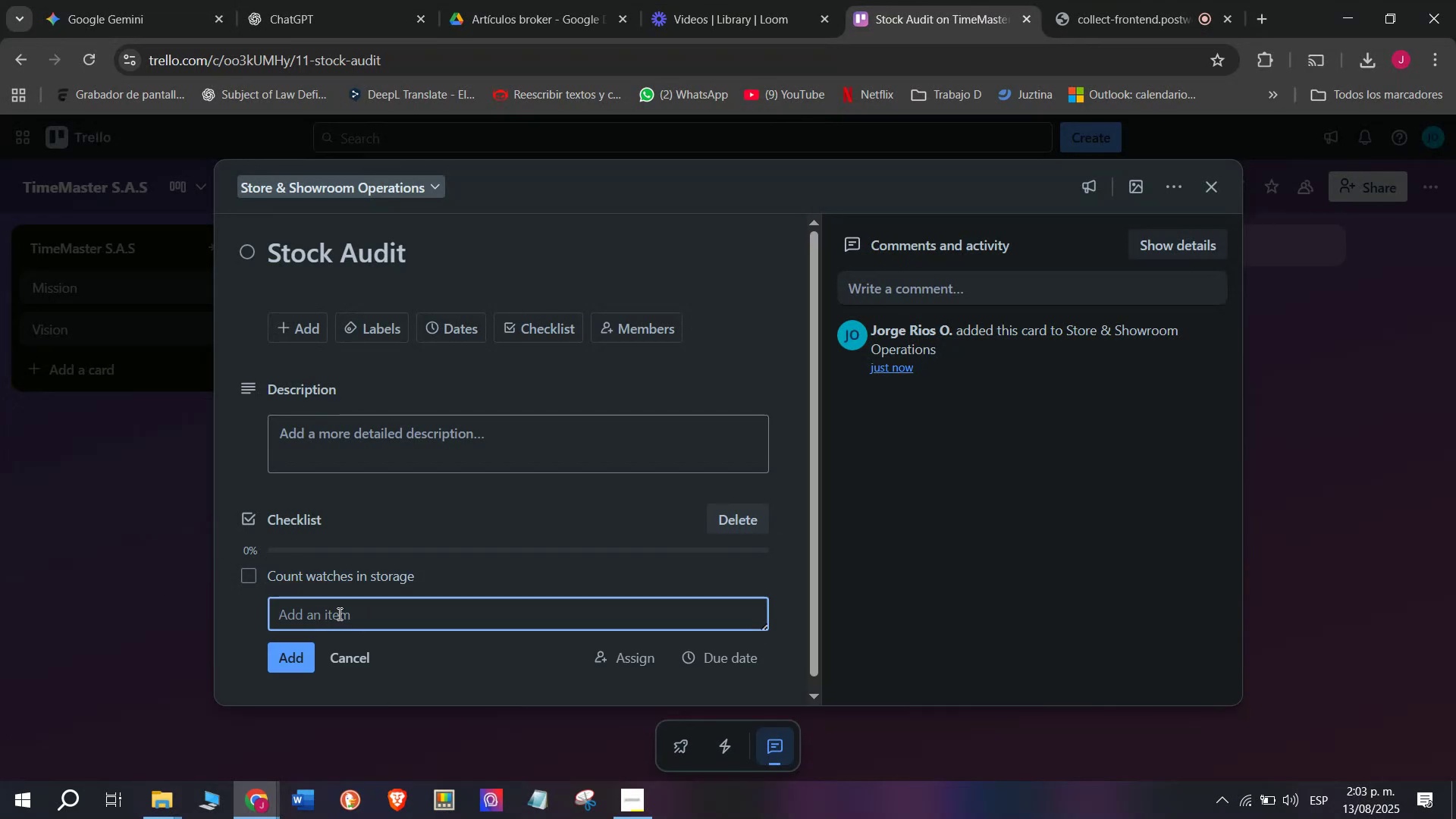 
type(Compare with System records)
 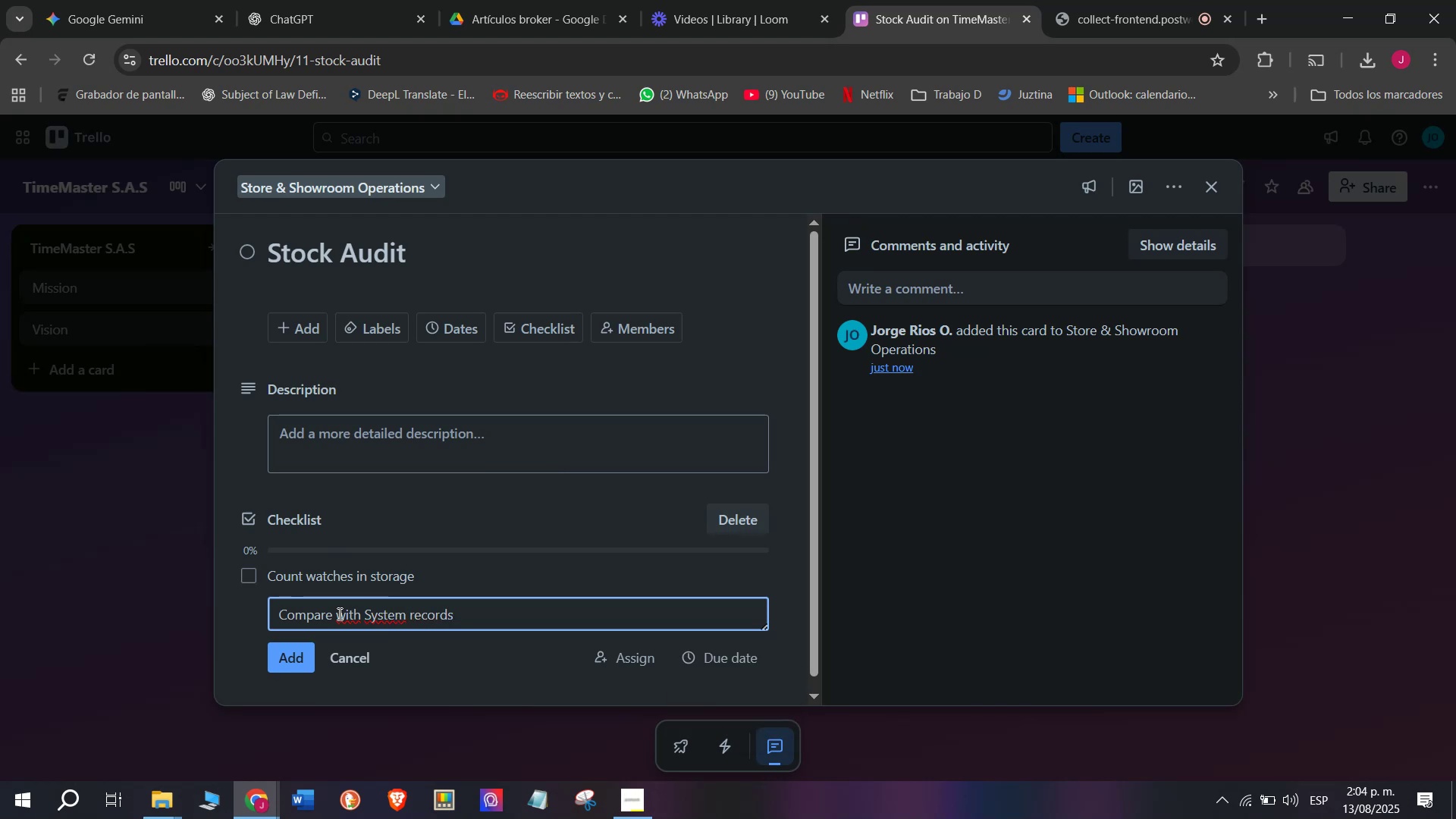 
key(Enter)
 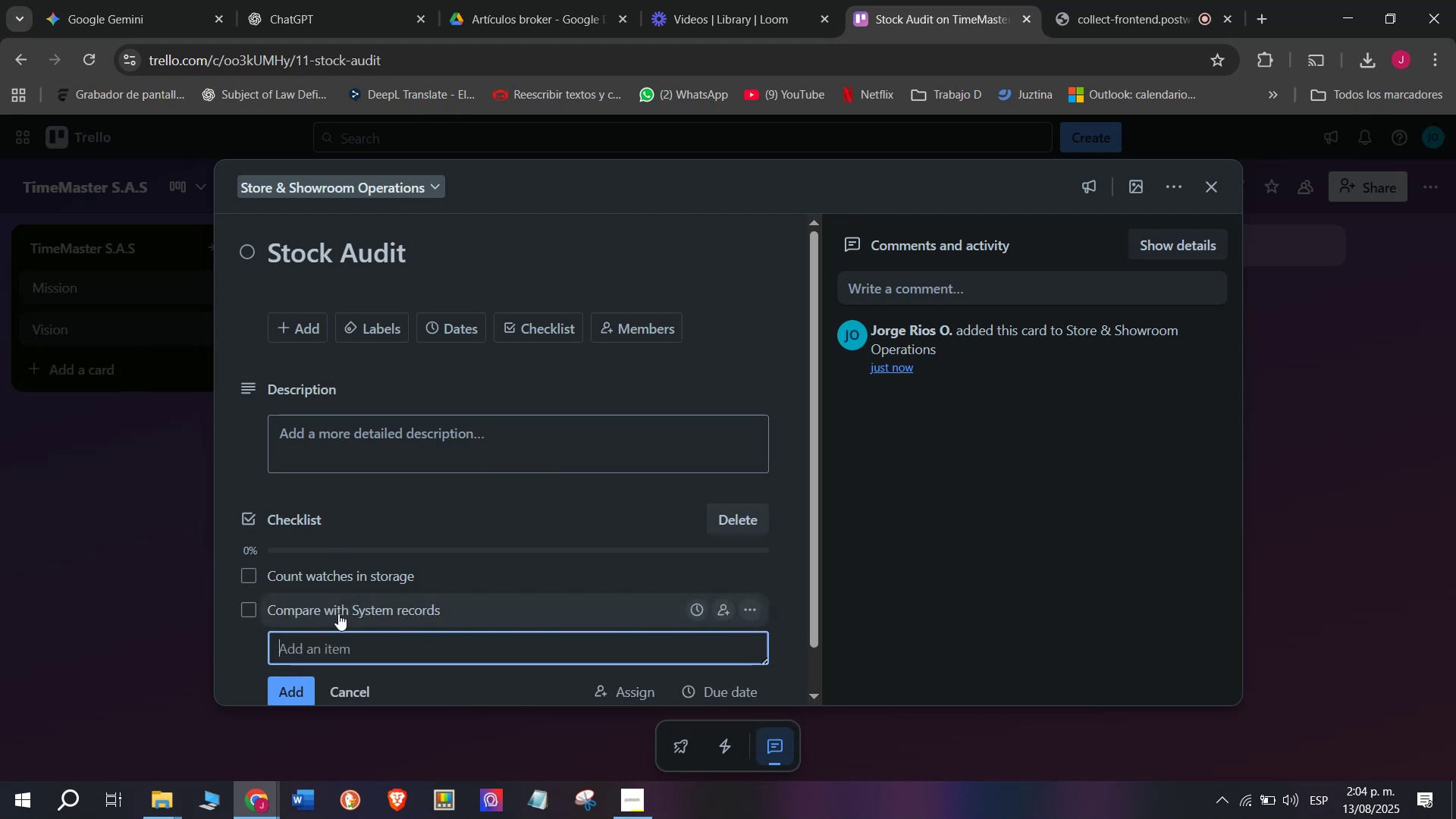 
type(Identify missind )
key(Backspace)
key(Backspace)
type(g items)
 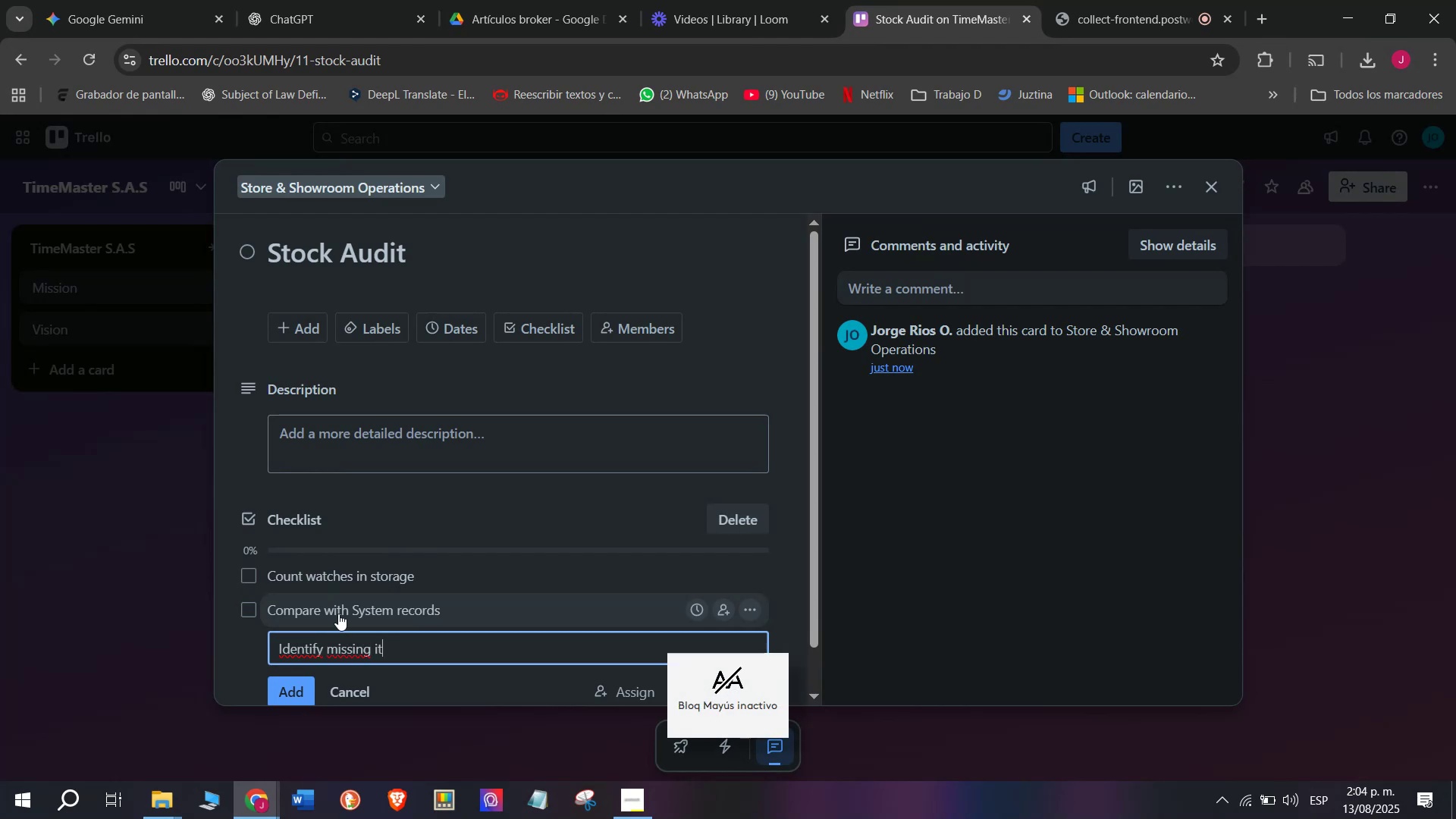 
key(Enter)
 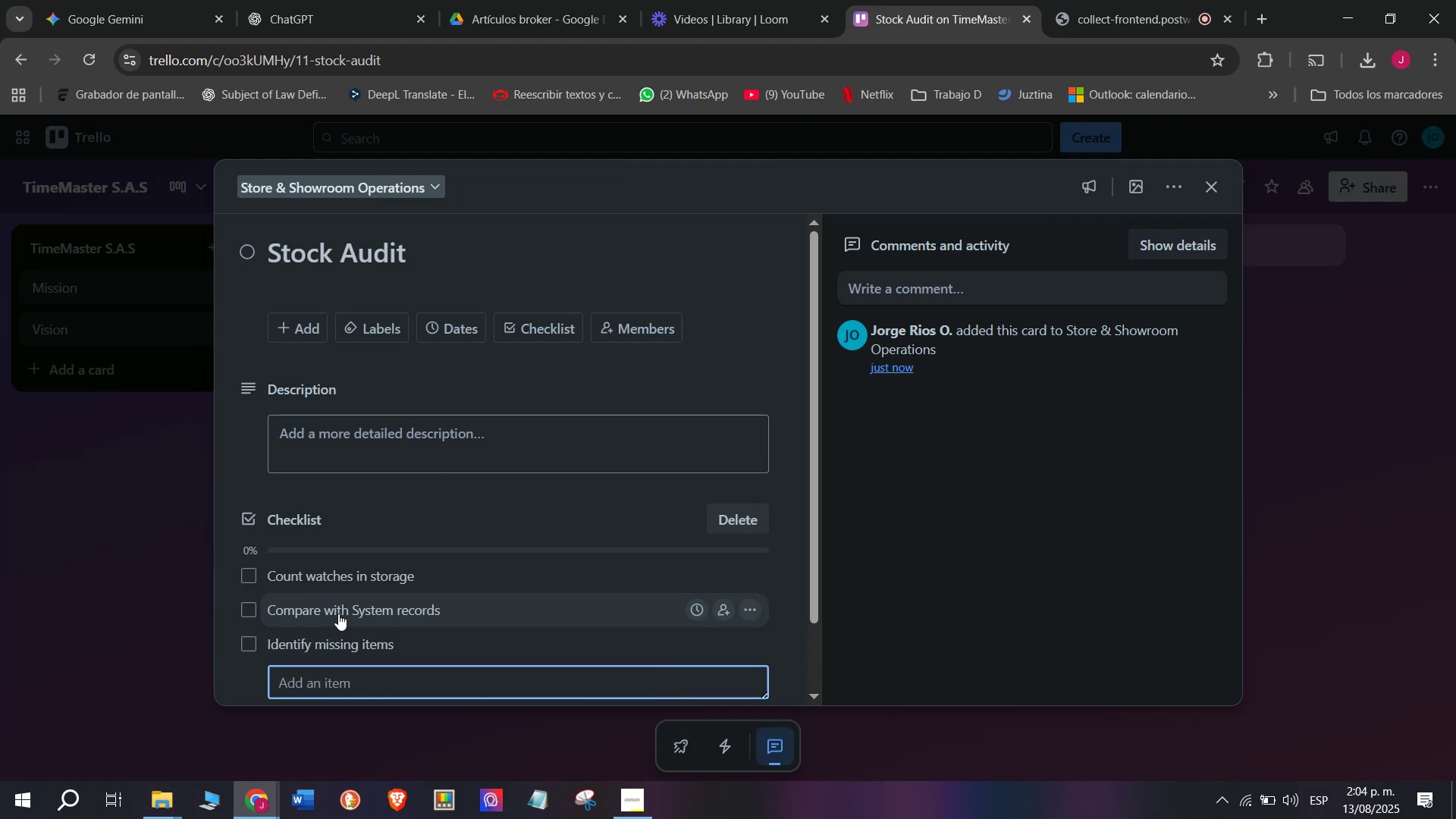 
type(Report to managment)
 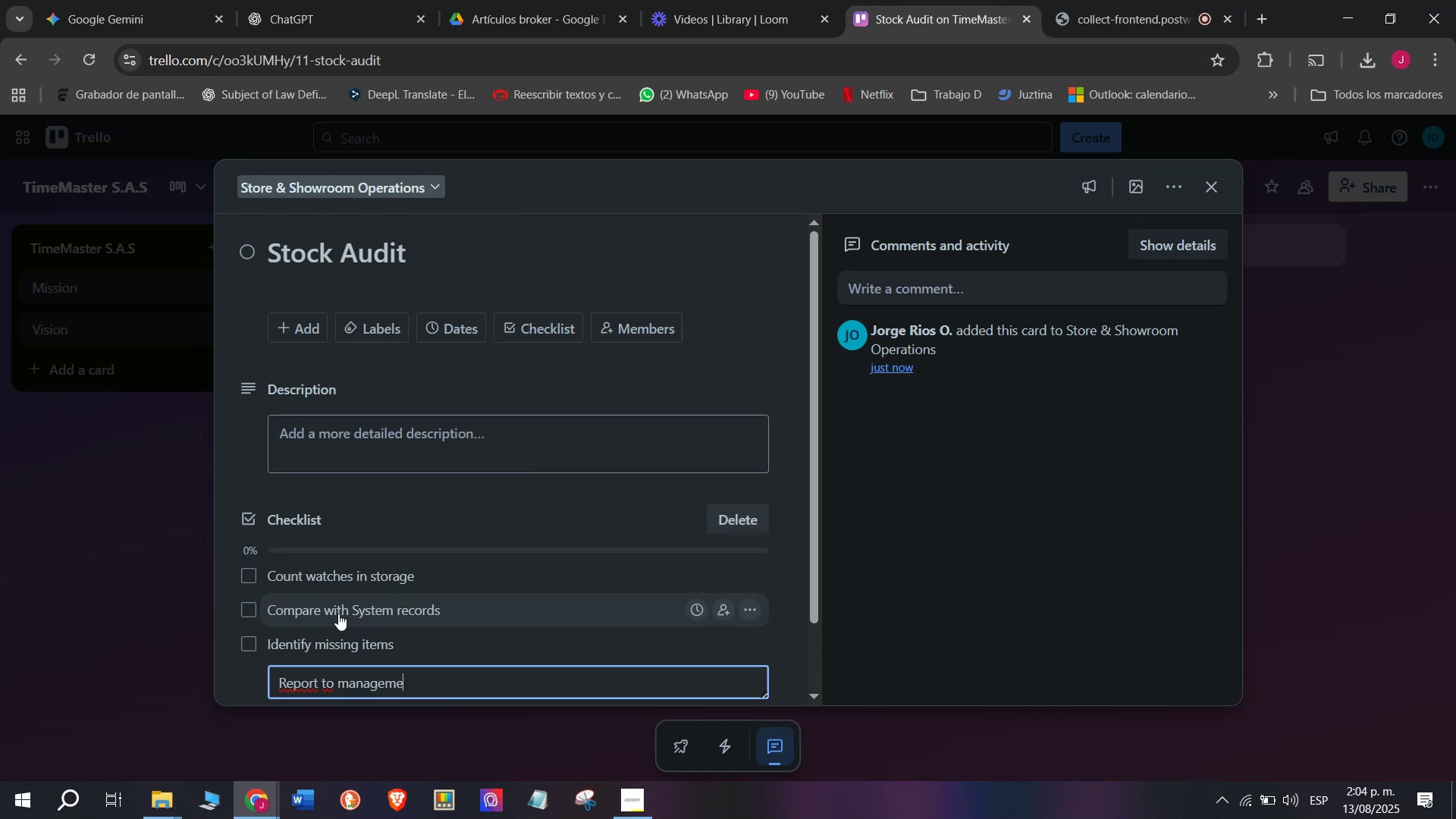 
key(Enter)
 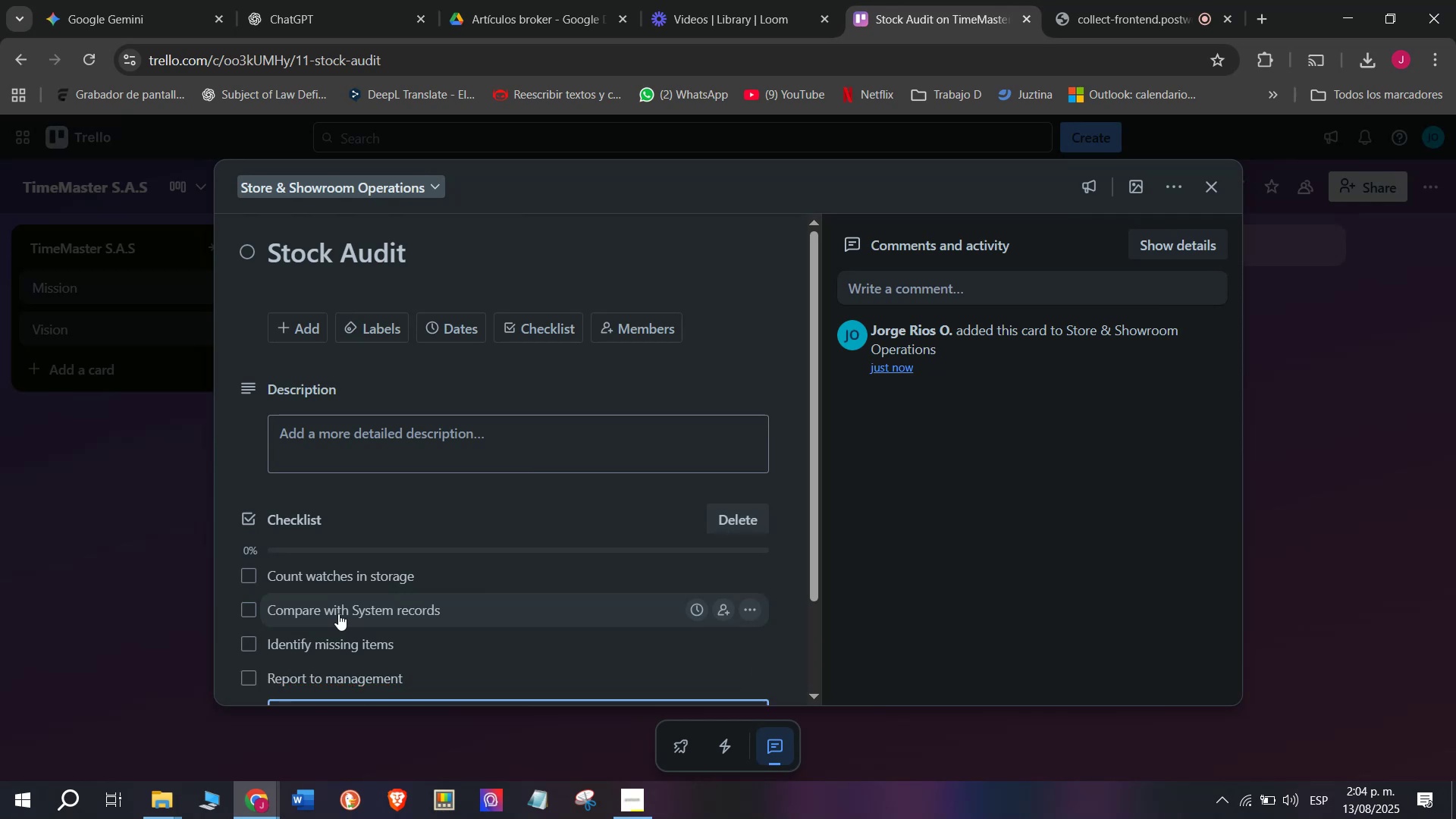 
type(Update )
 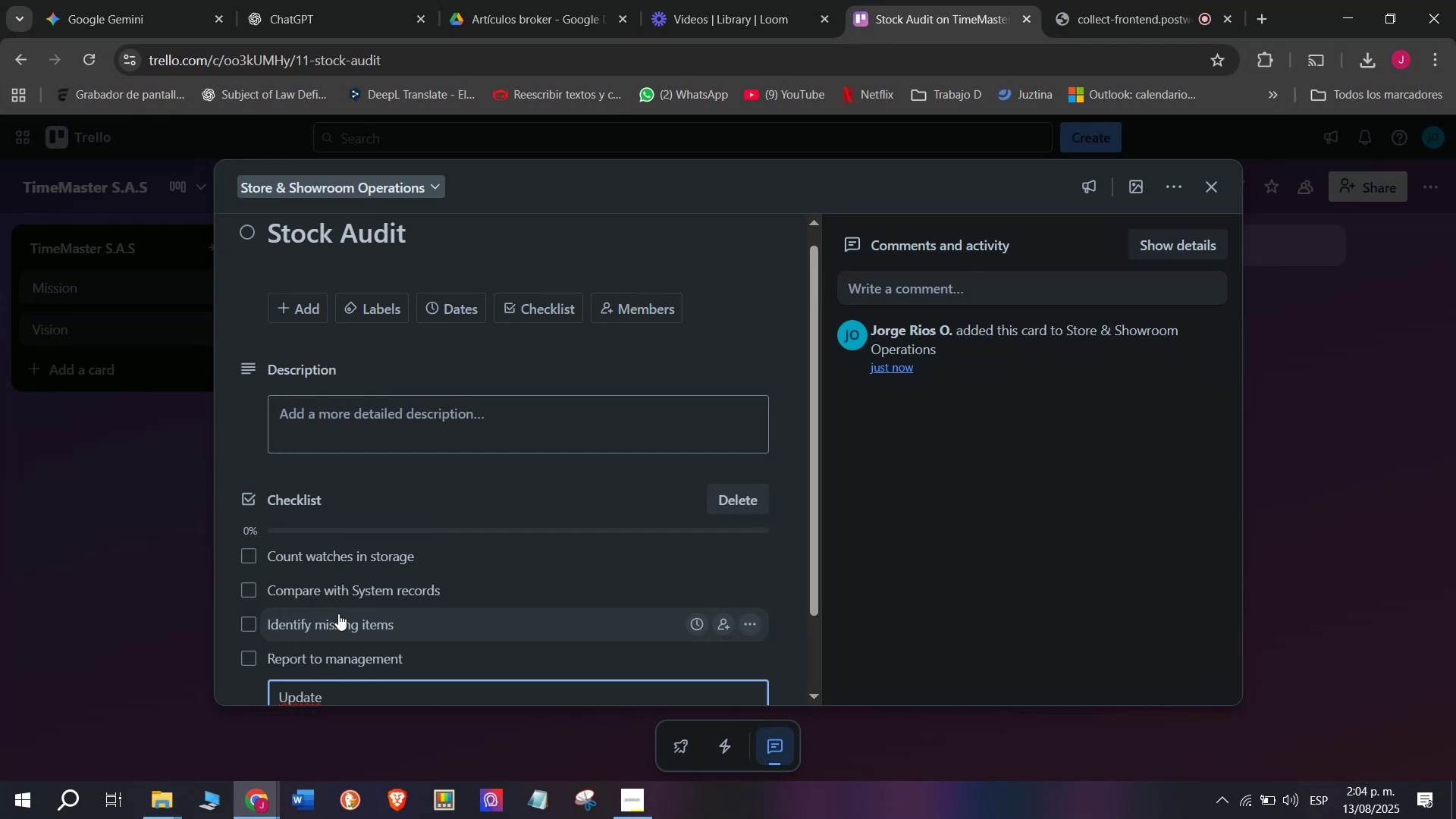 
wait(5.21)
 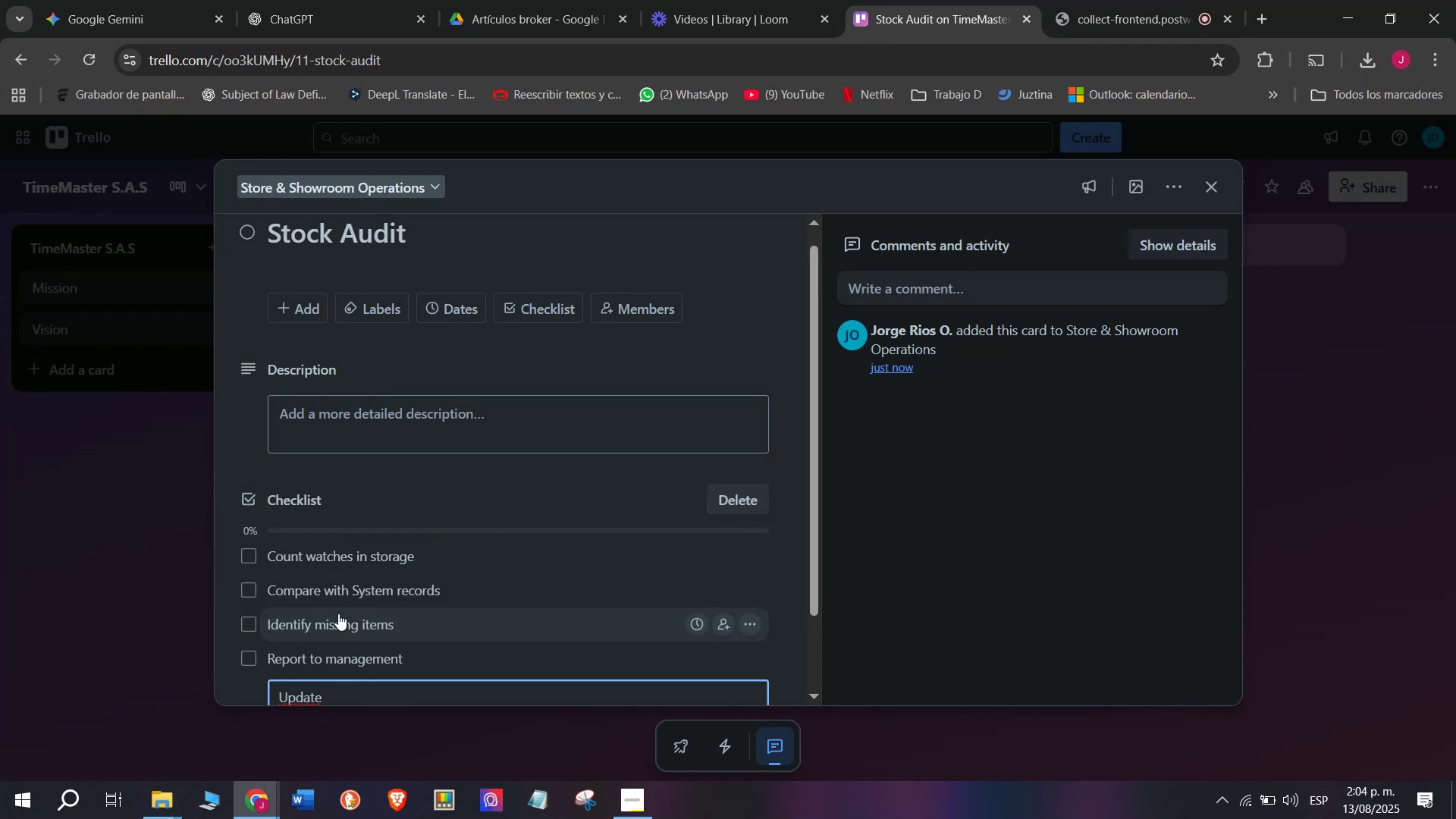 
type(database)
 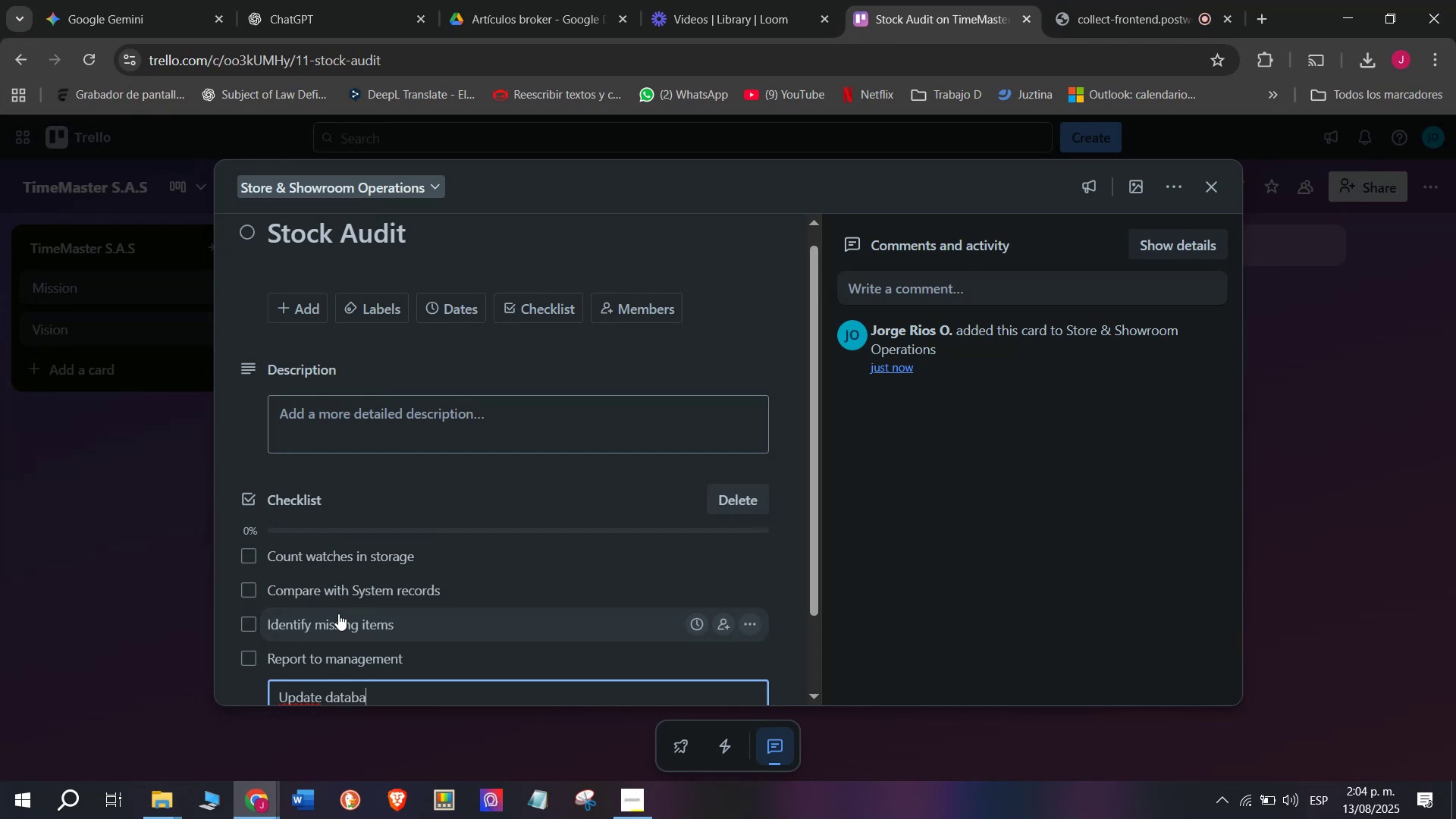 
key(Enter)
 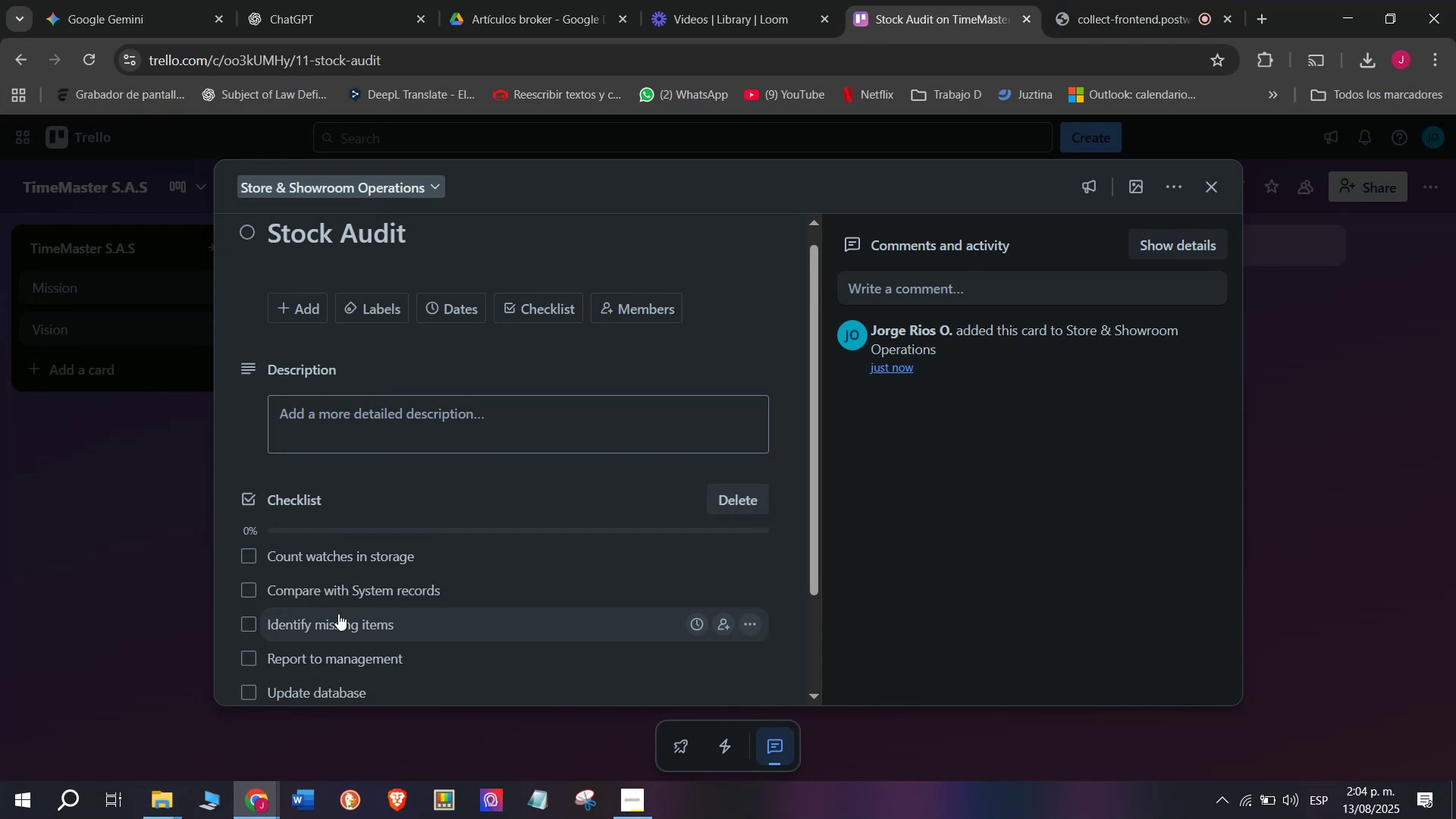 
scroll: coordinate [338, 613], scroll_direction: down, amount: 1.0
 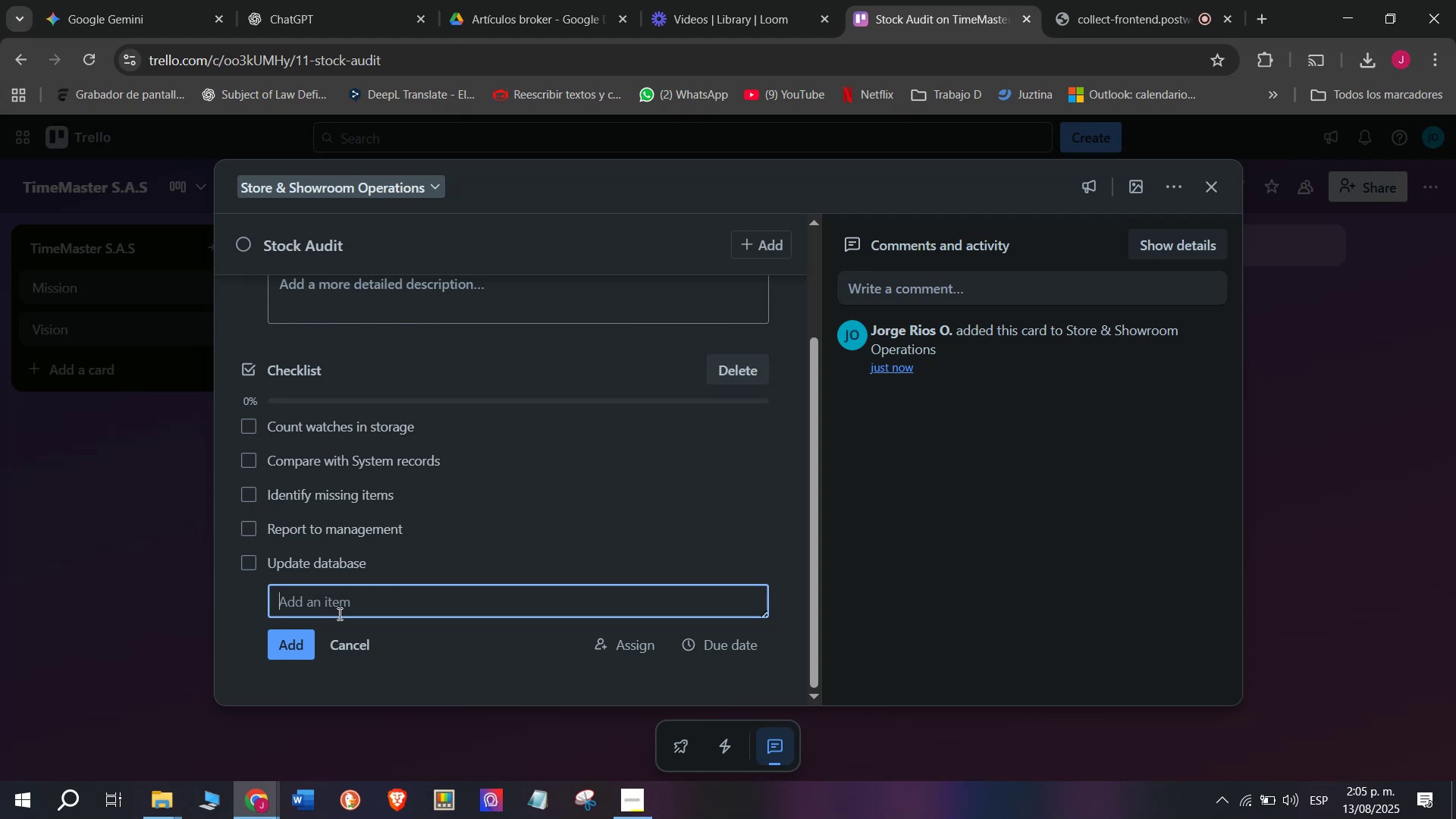 
type(File signed report)
 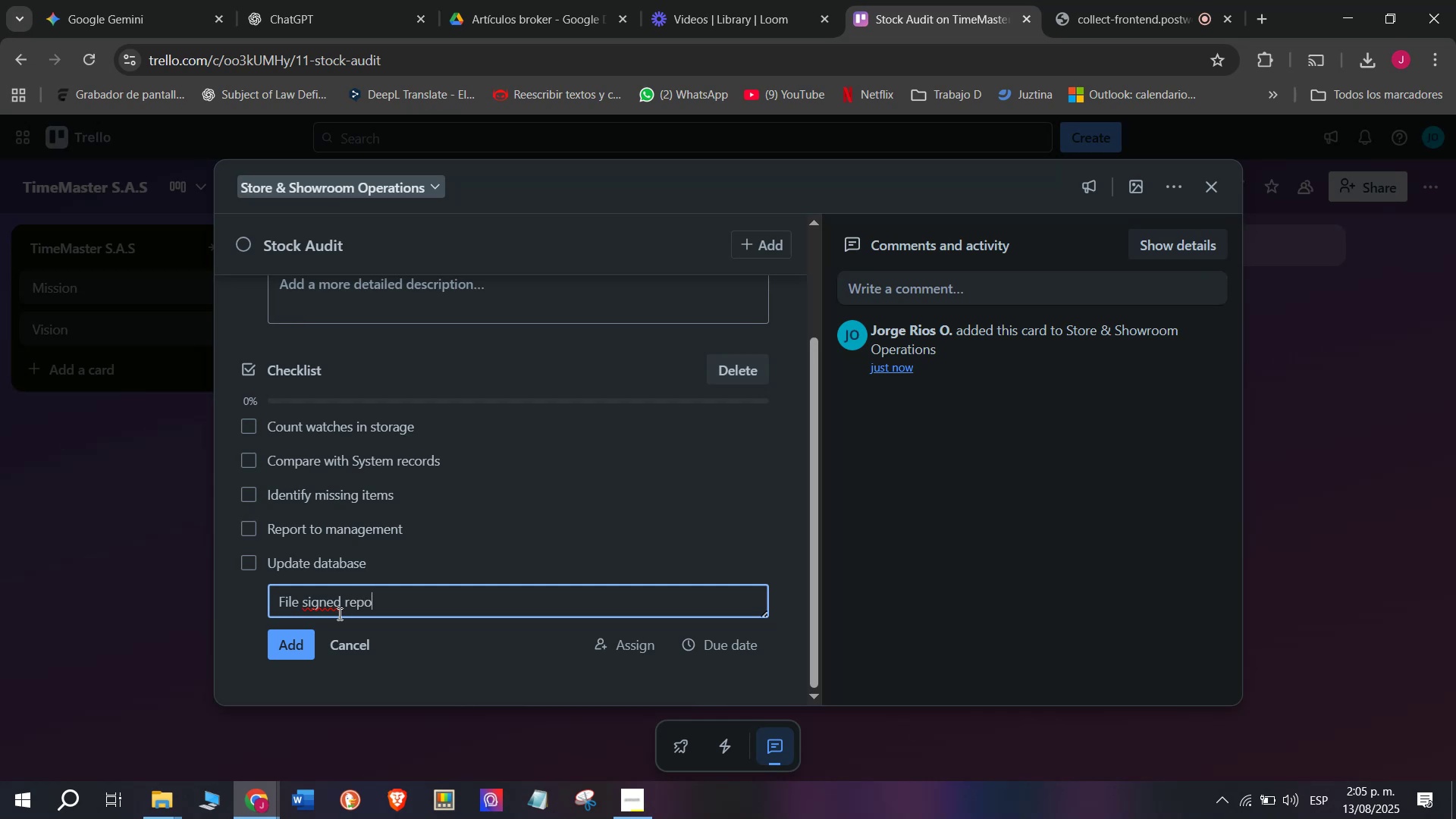 
key(Enter)
 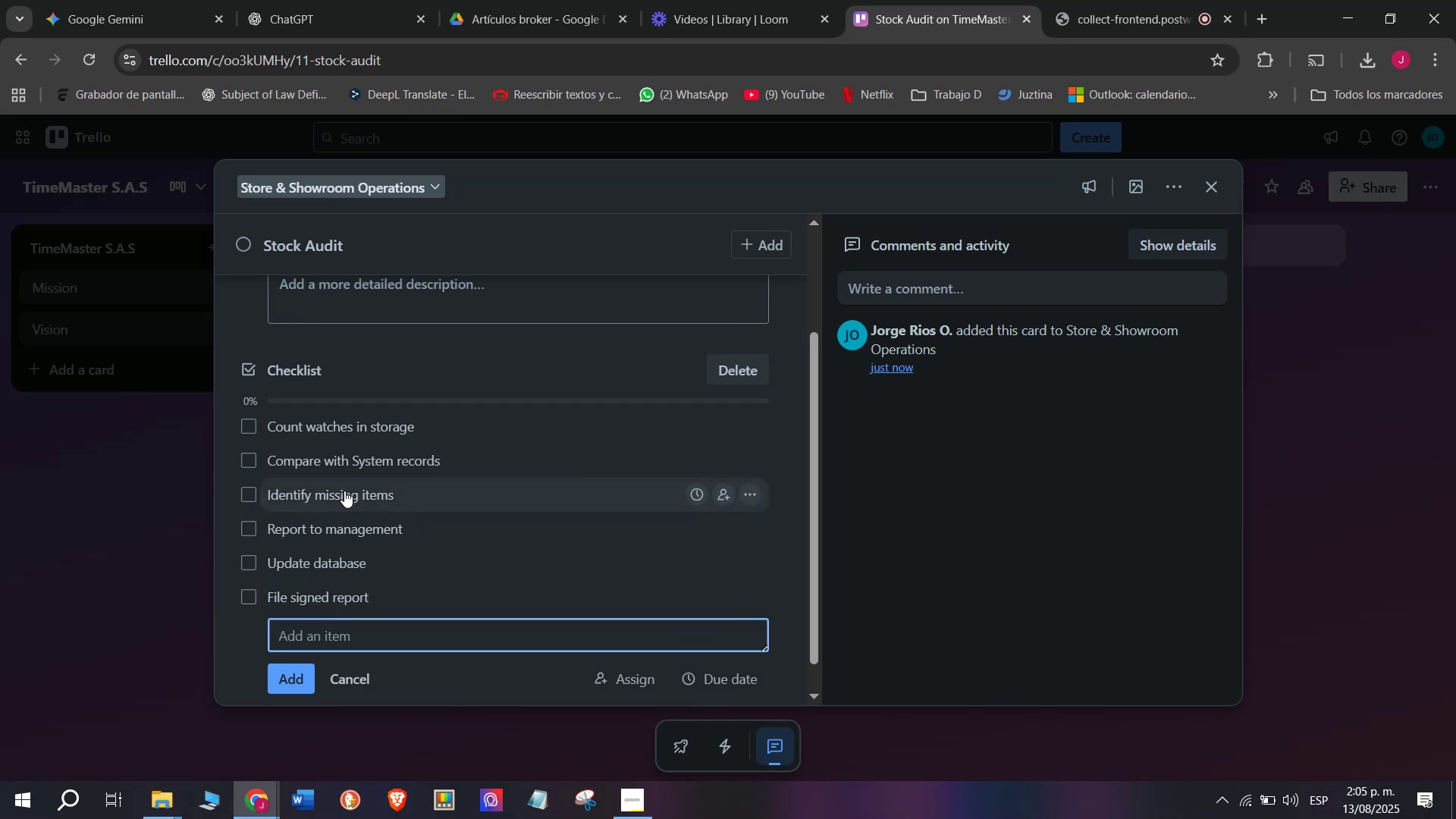 
wait(6.77)
 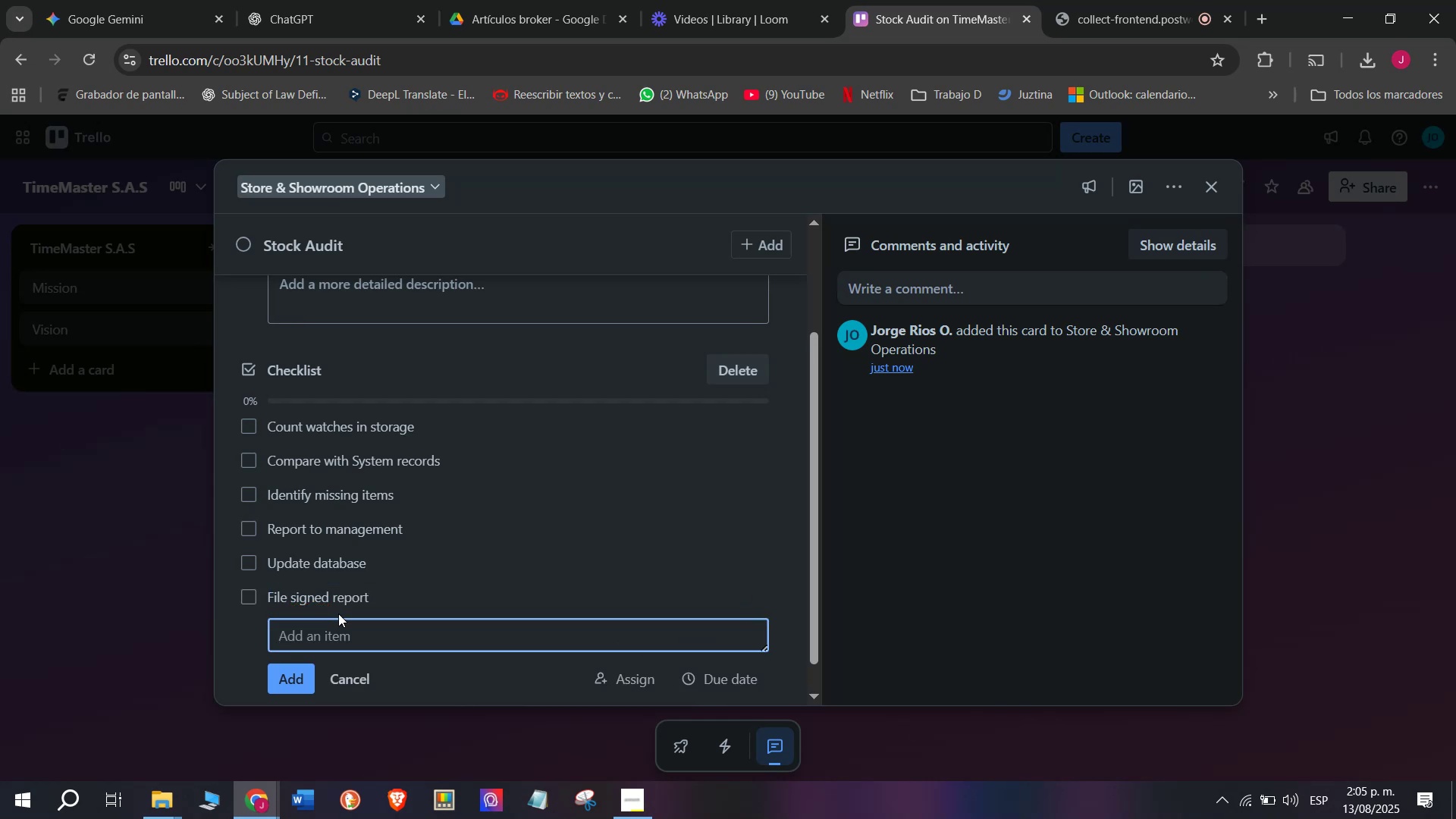 
scroll: coordinate [418, 417], scroll_direction: up, amount: 3.0
 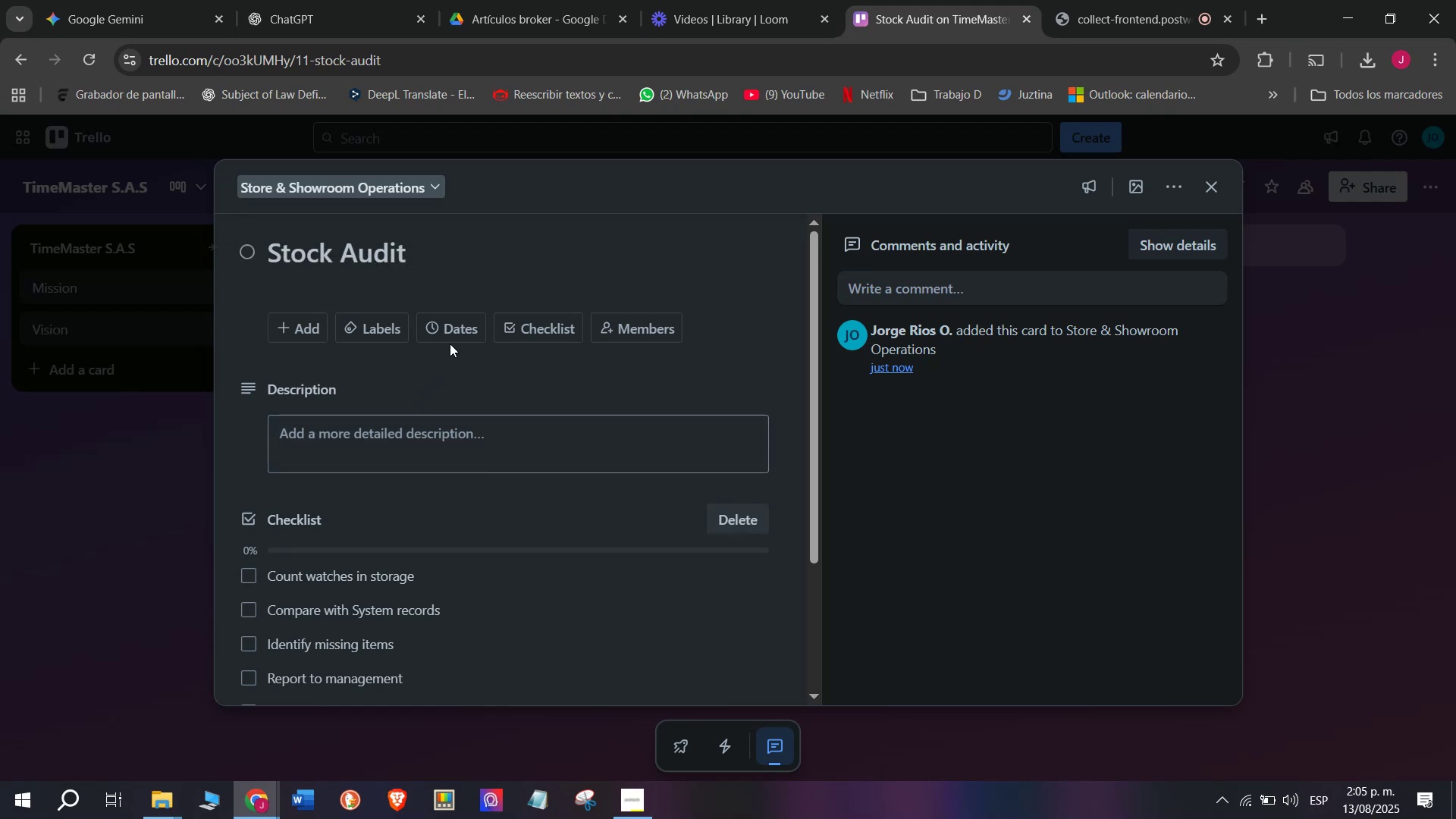 
mouse_move([448, 499])
 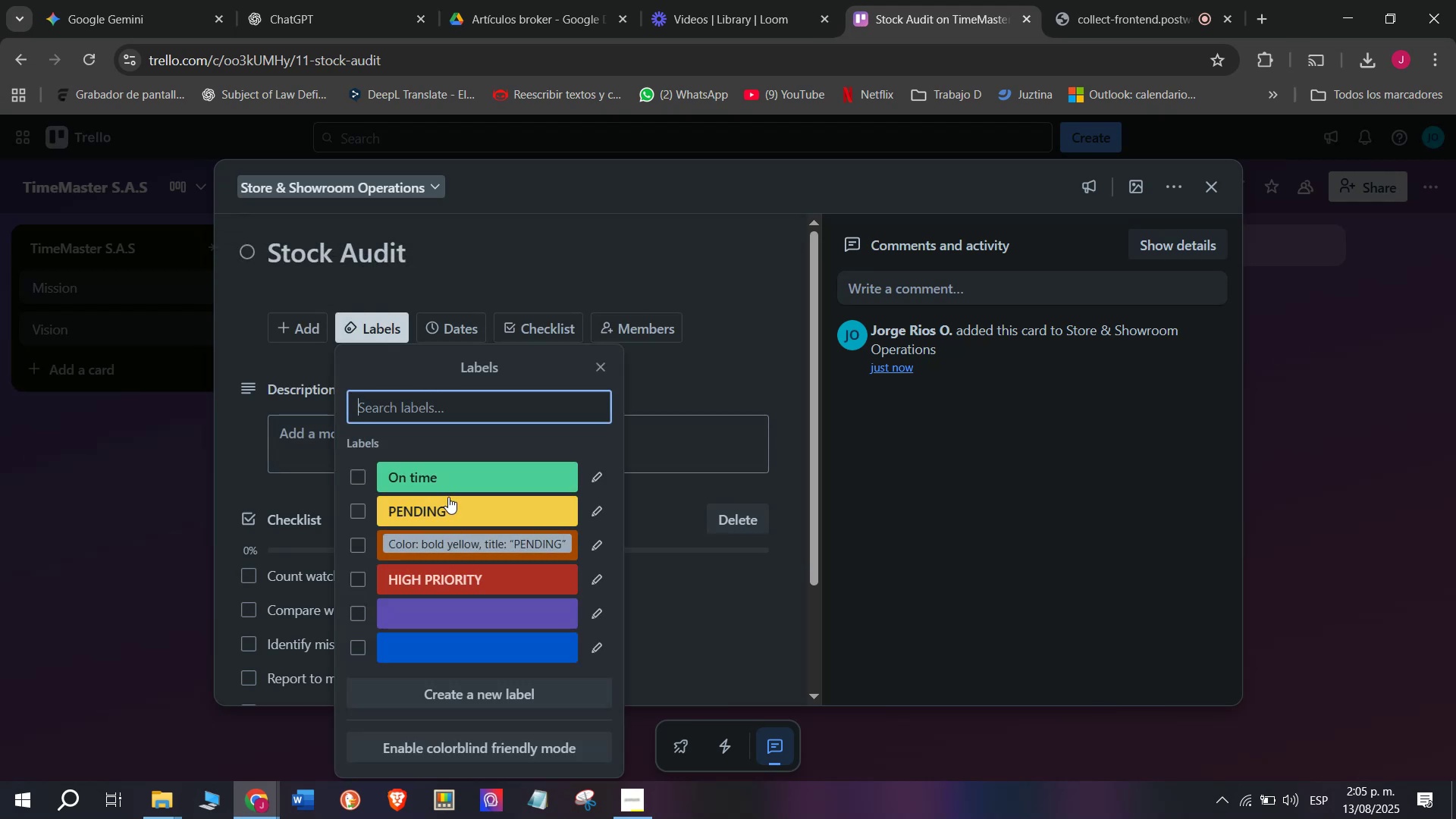 
left_click([469, 506])
 